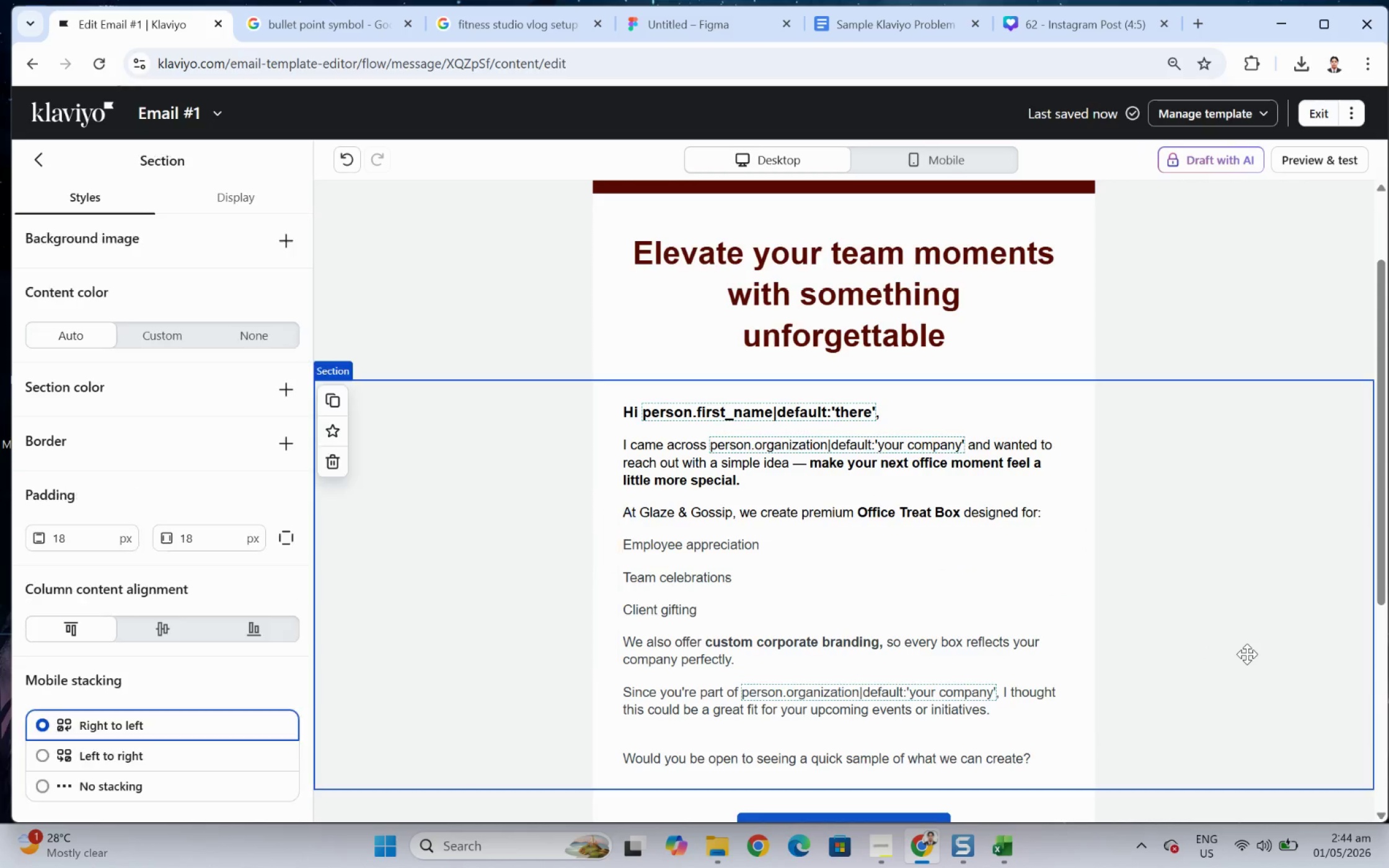 
scroll: coordinate [1232, 618], scroll_direction: down, amount: 1.0
 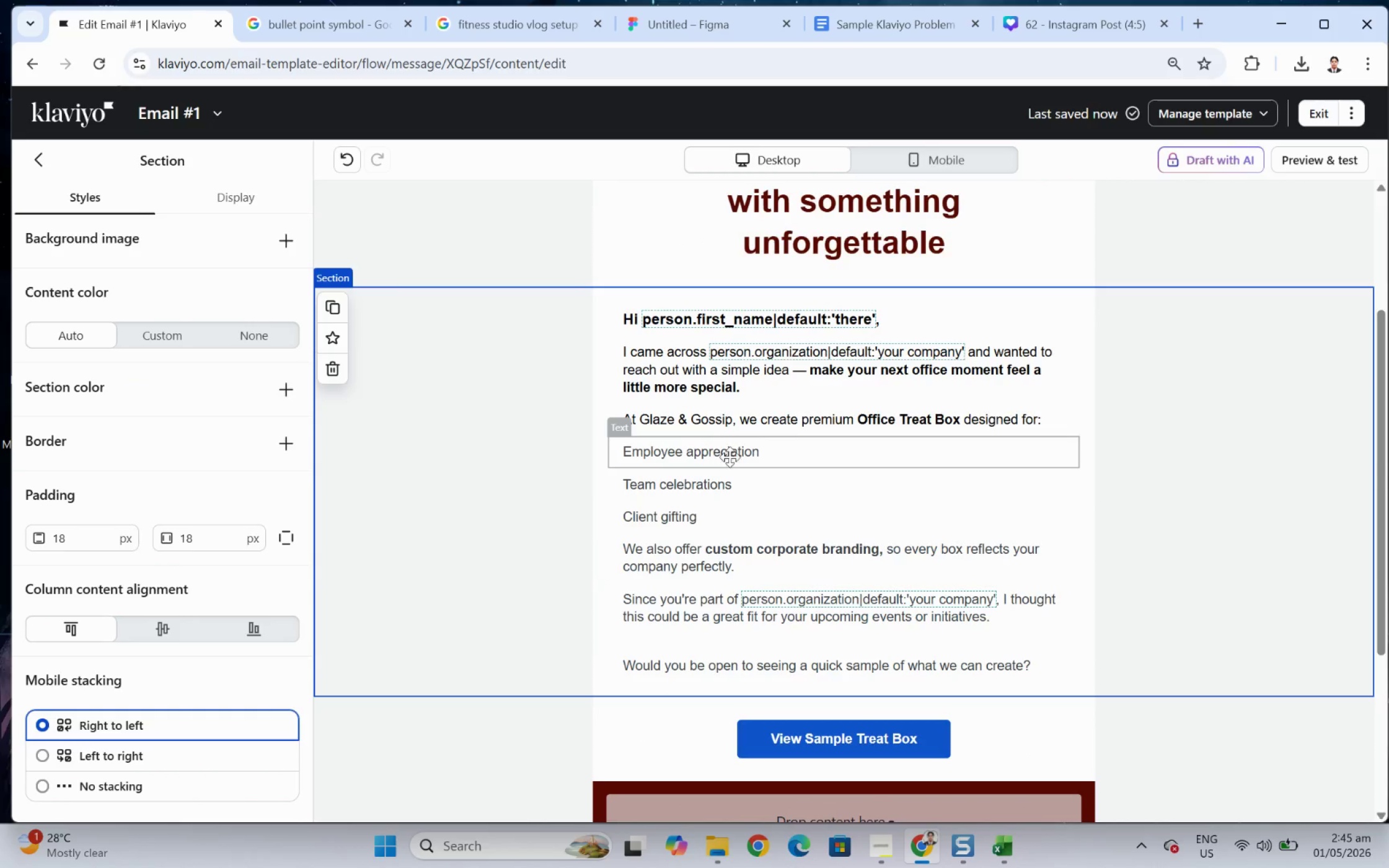 
double_click([734, 454])
 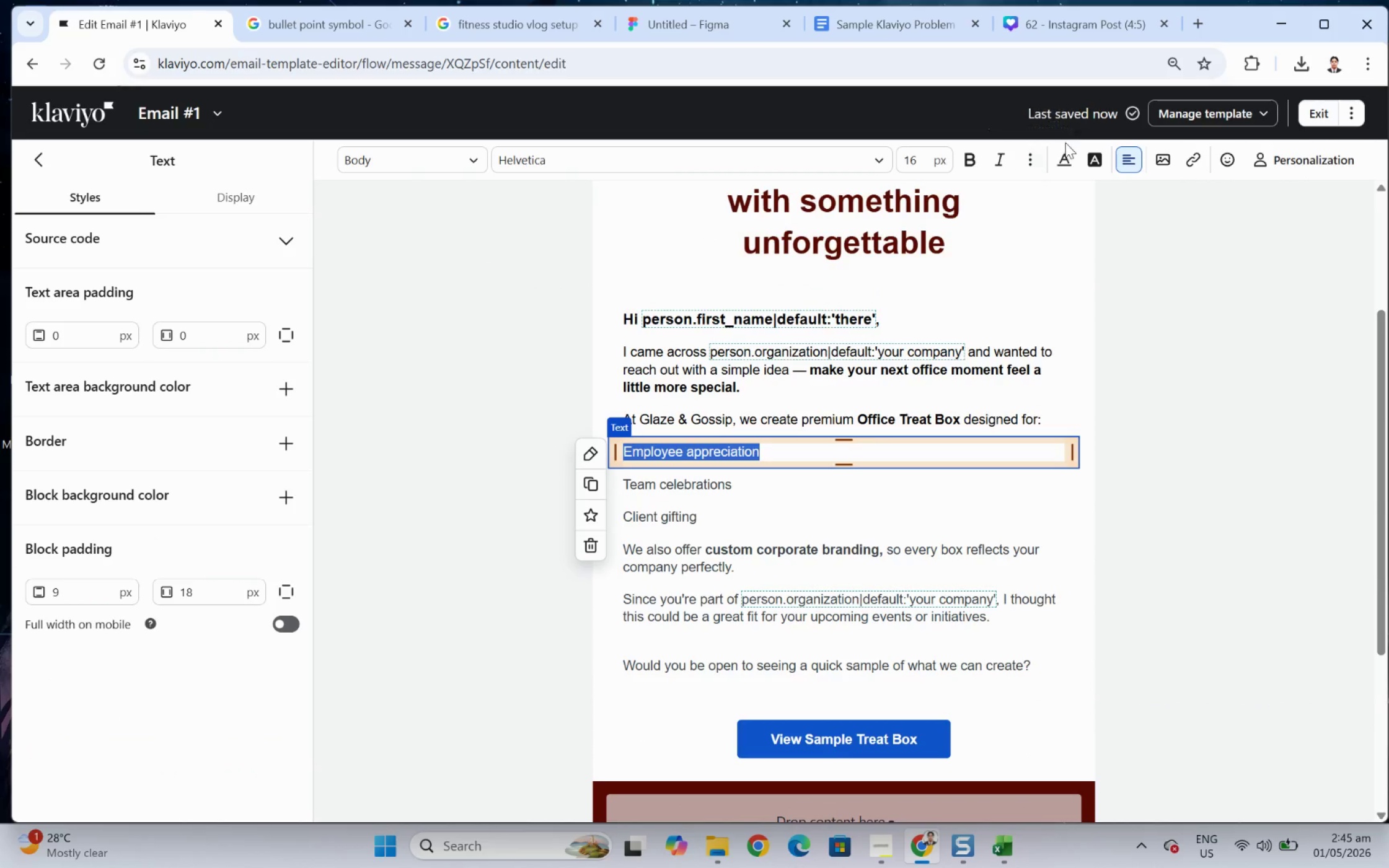 
left_click([1065, 159])
 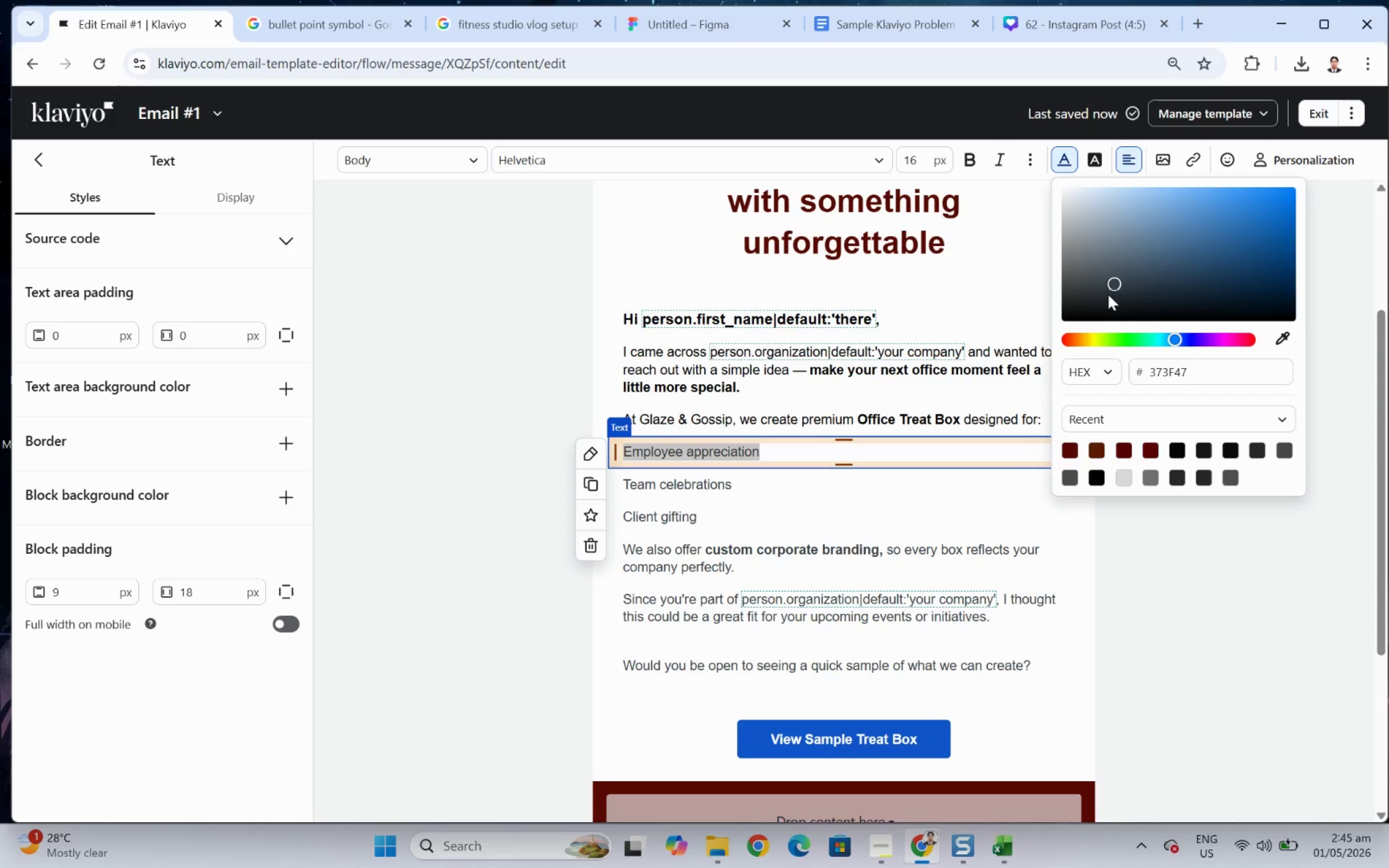 
left_click_drag(start_coordinate=[1114, 284], to_coordinate=[977, 381])
 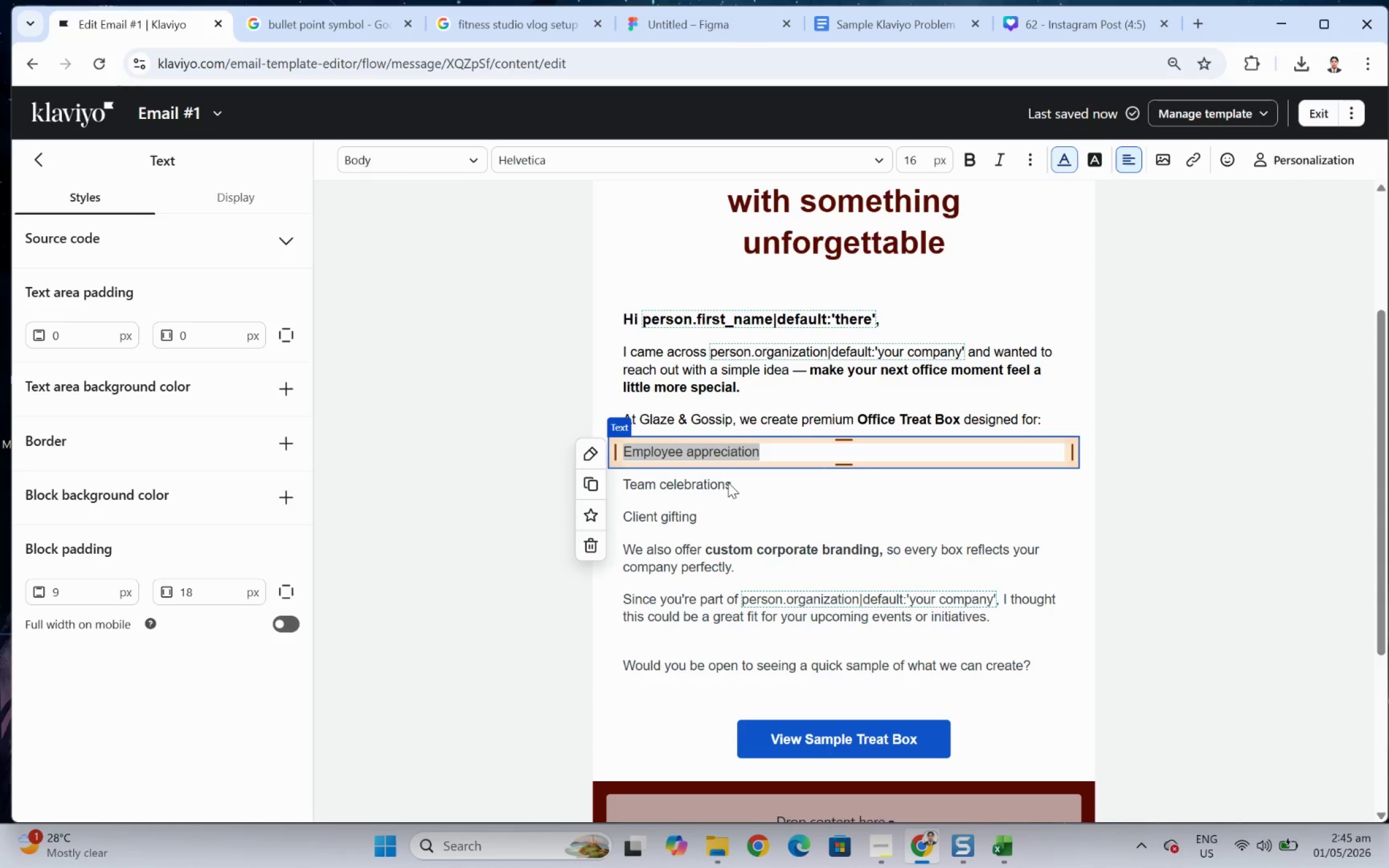 
double_click([728, 482])
 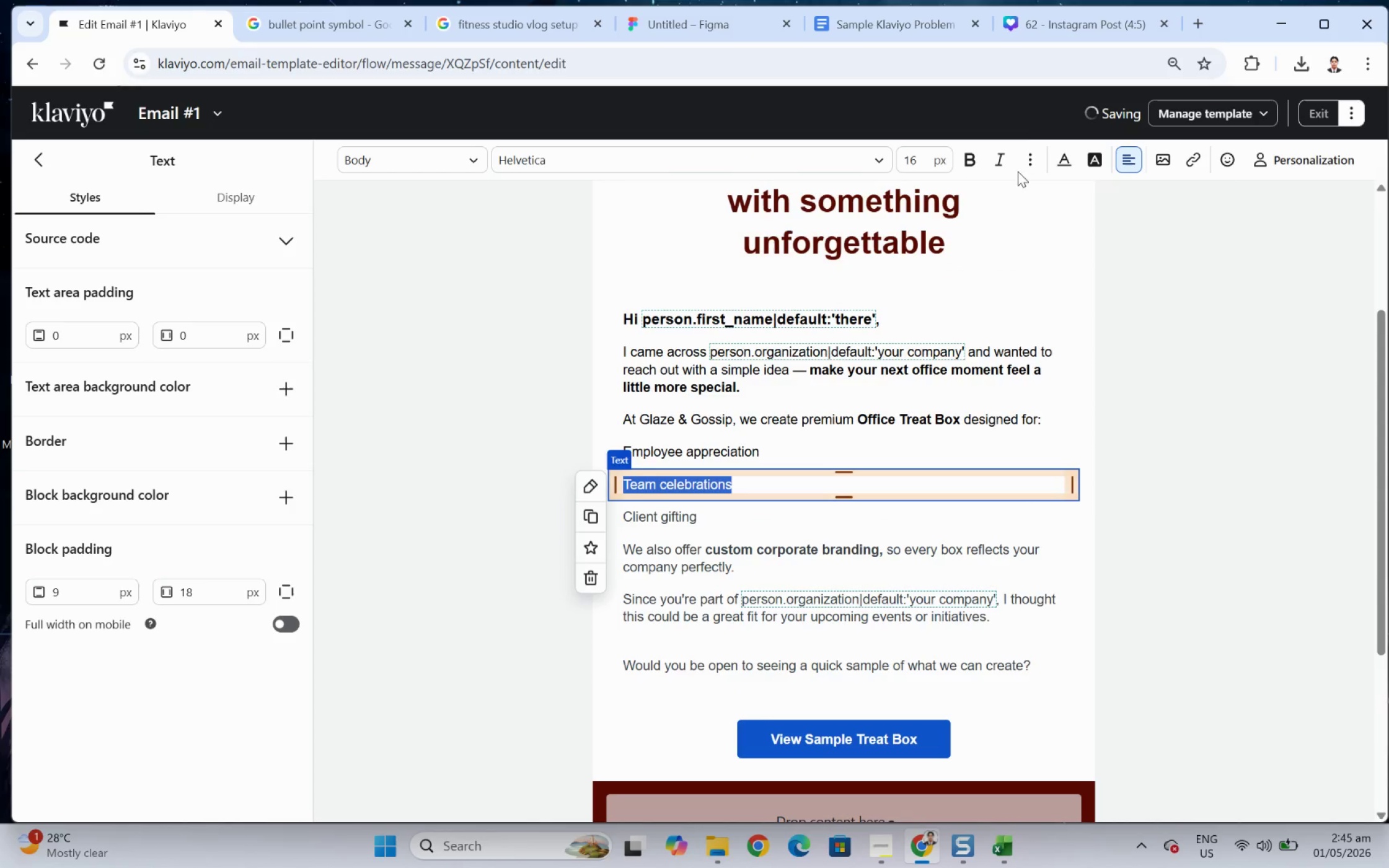 
left_click([1065, 154])
 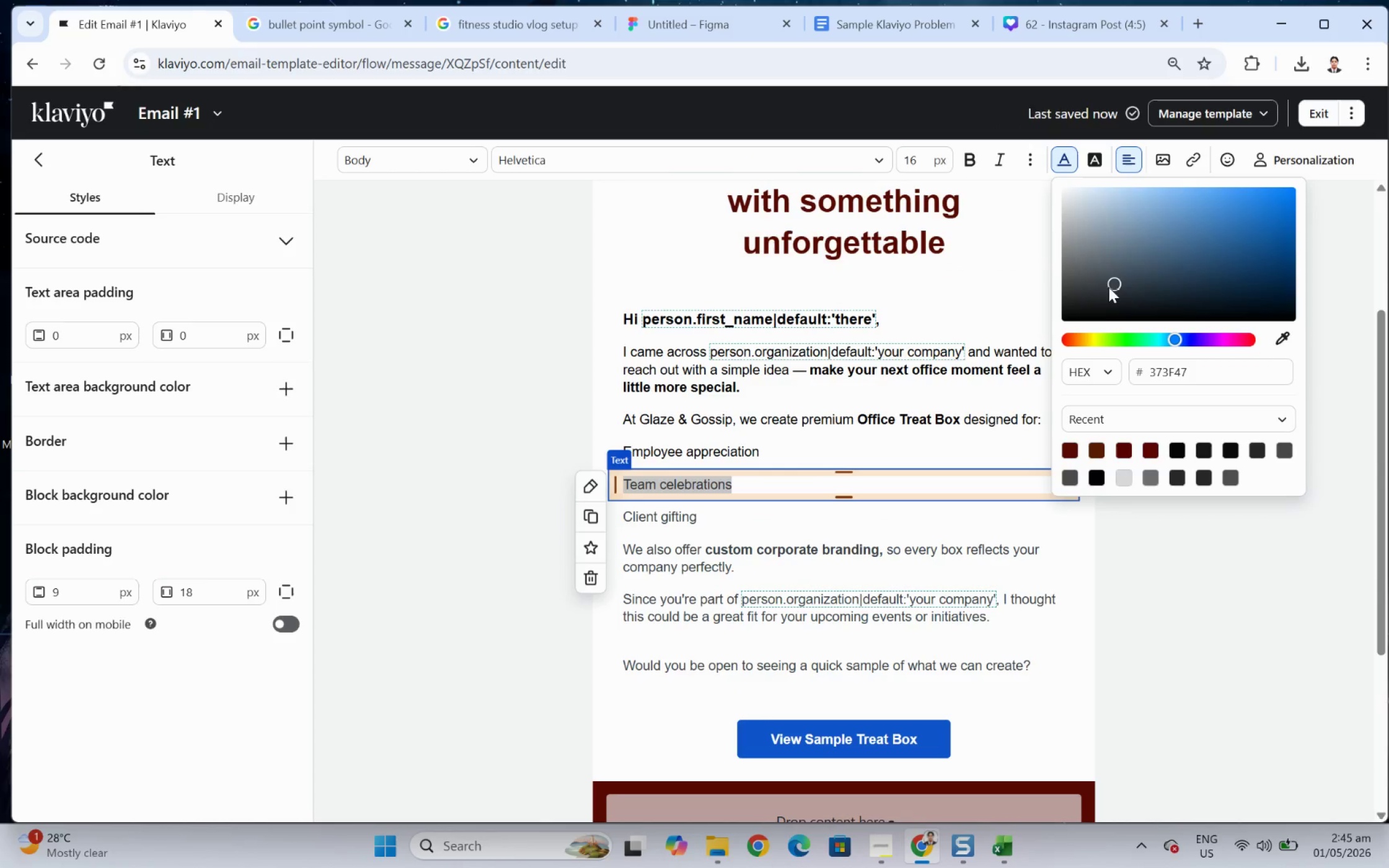 
left_click_drag(start_coordinate=[1111, 284], to_coordinate=[994, 371])
 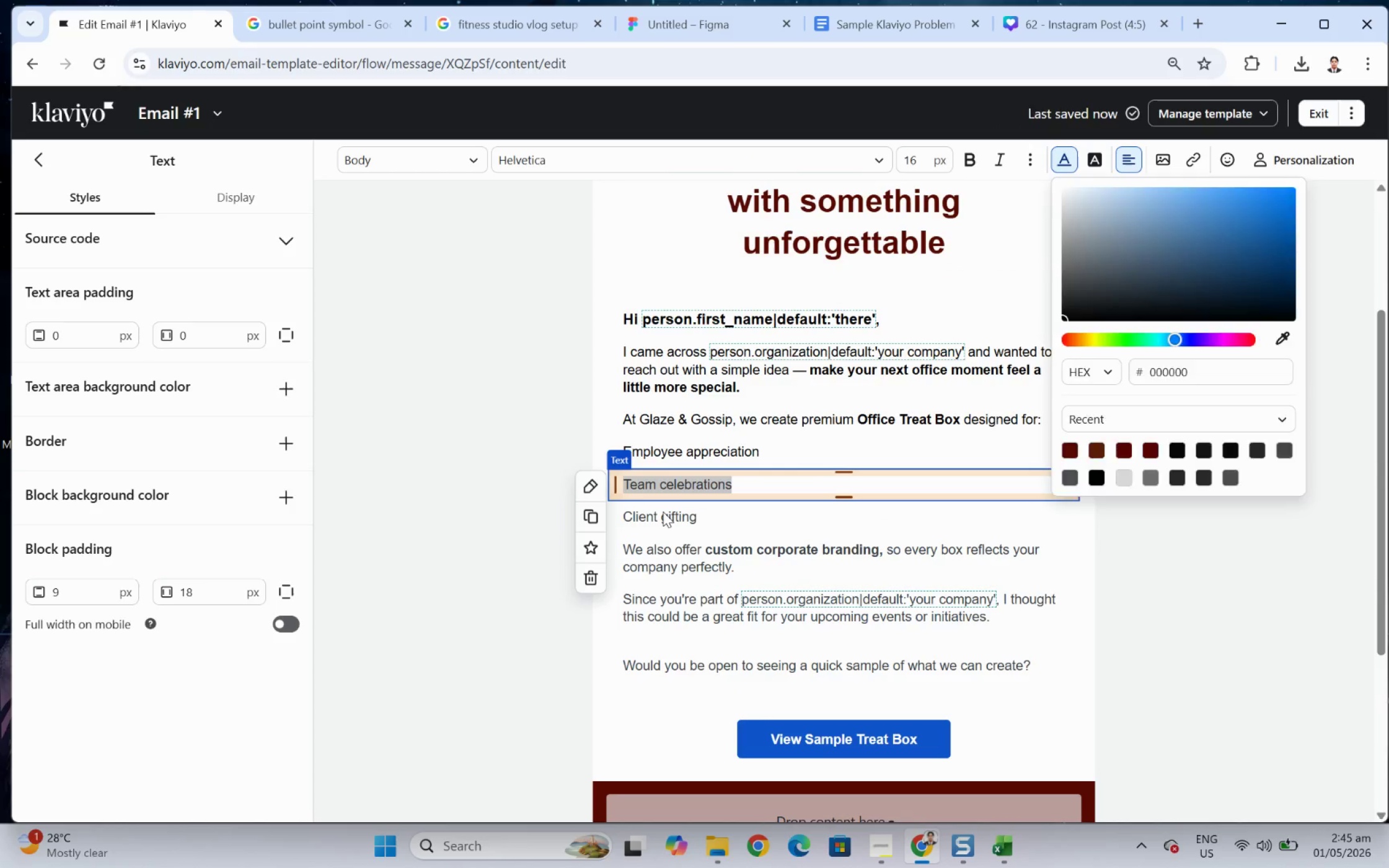 
double_click([663, 511])
 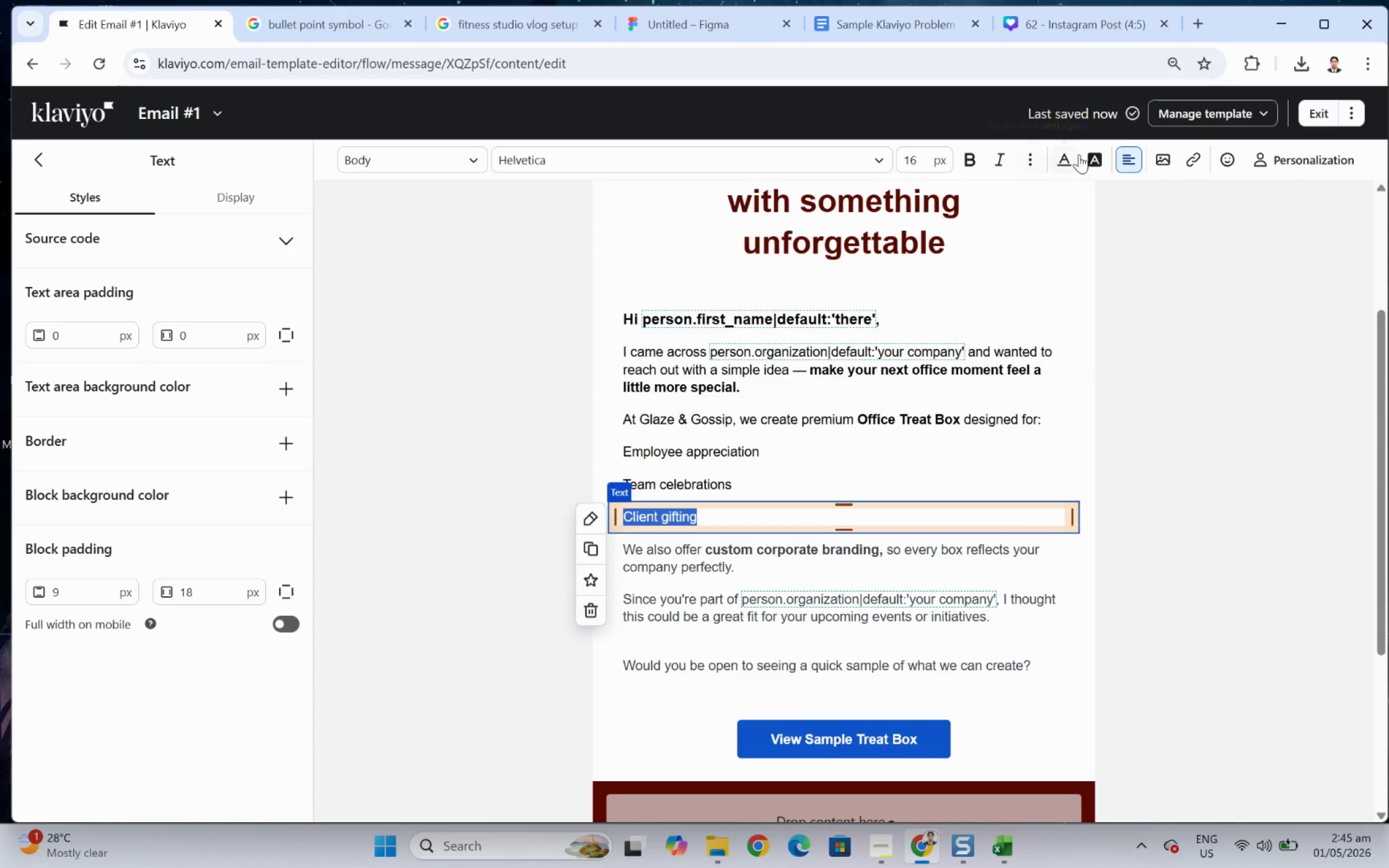 
left_click([1064, 158])
 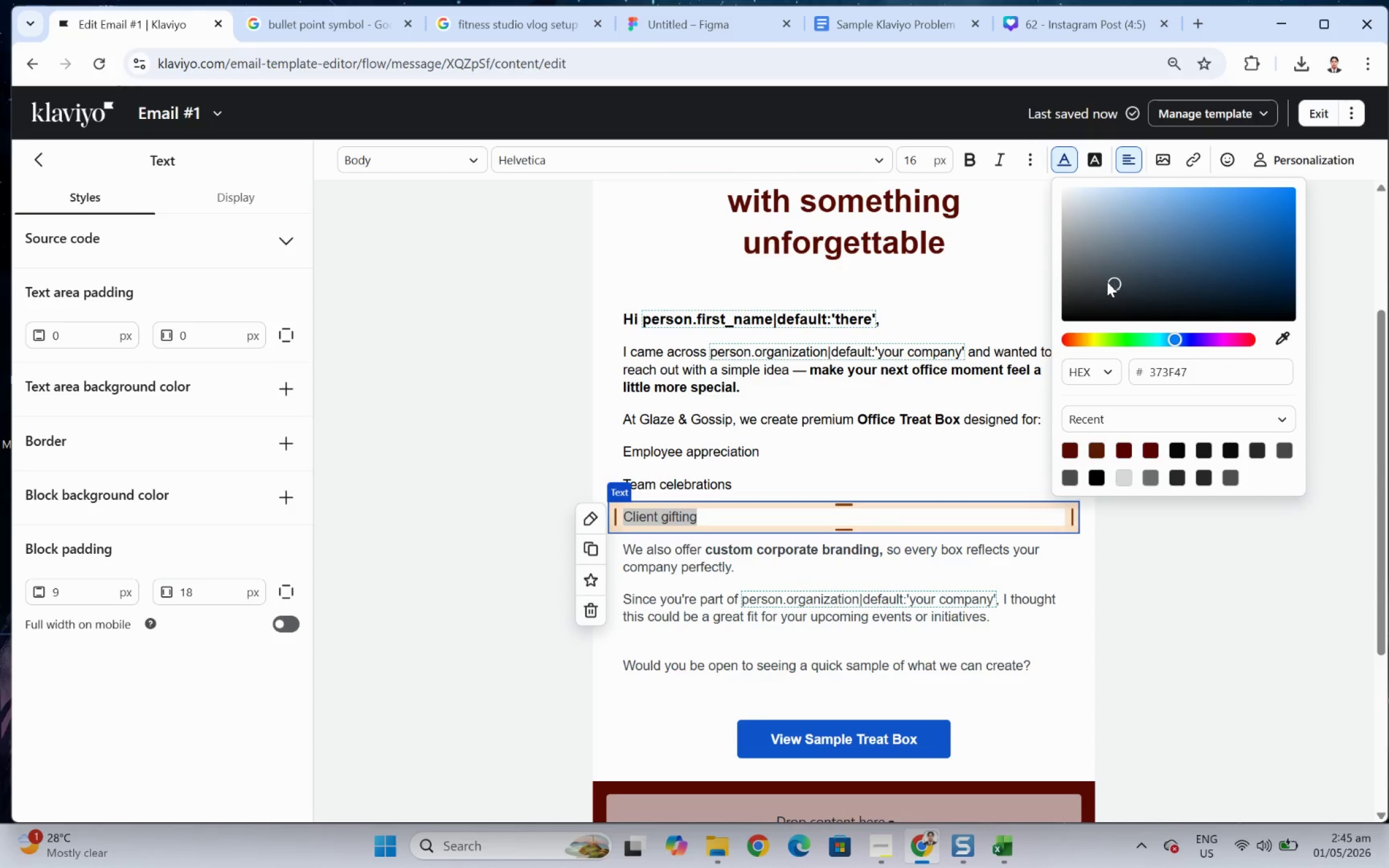 
left_click_drag(start_coordinate=[1111, 281], to_coordinate=[961, 390])
 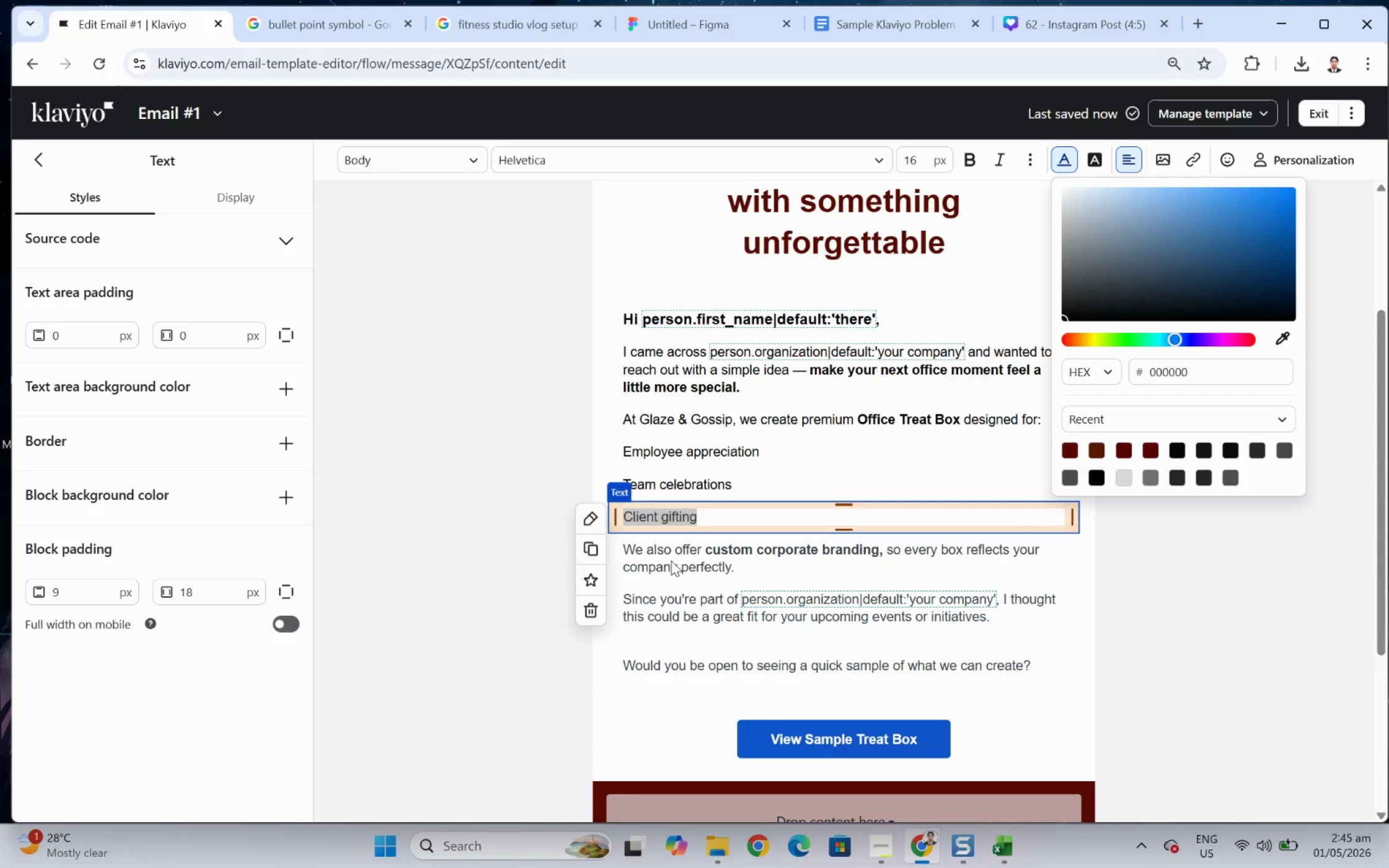 
double_click([671, 559])
 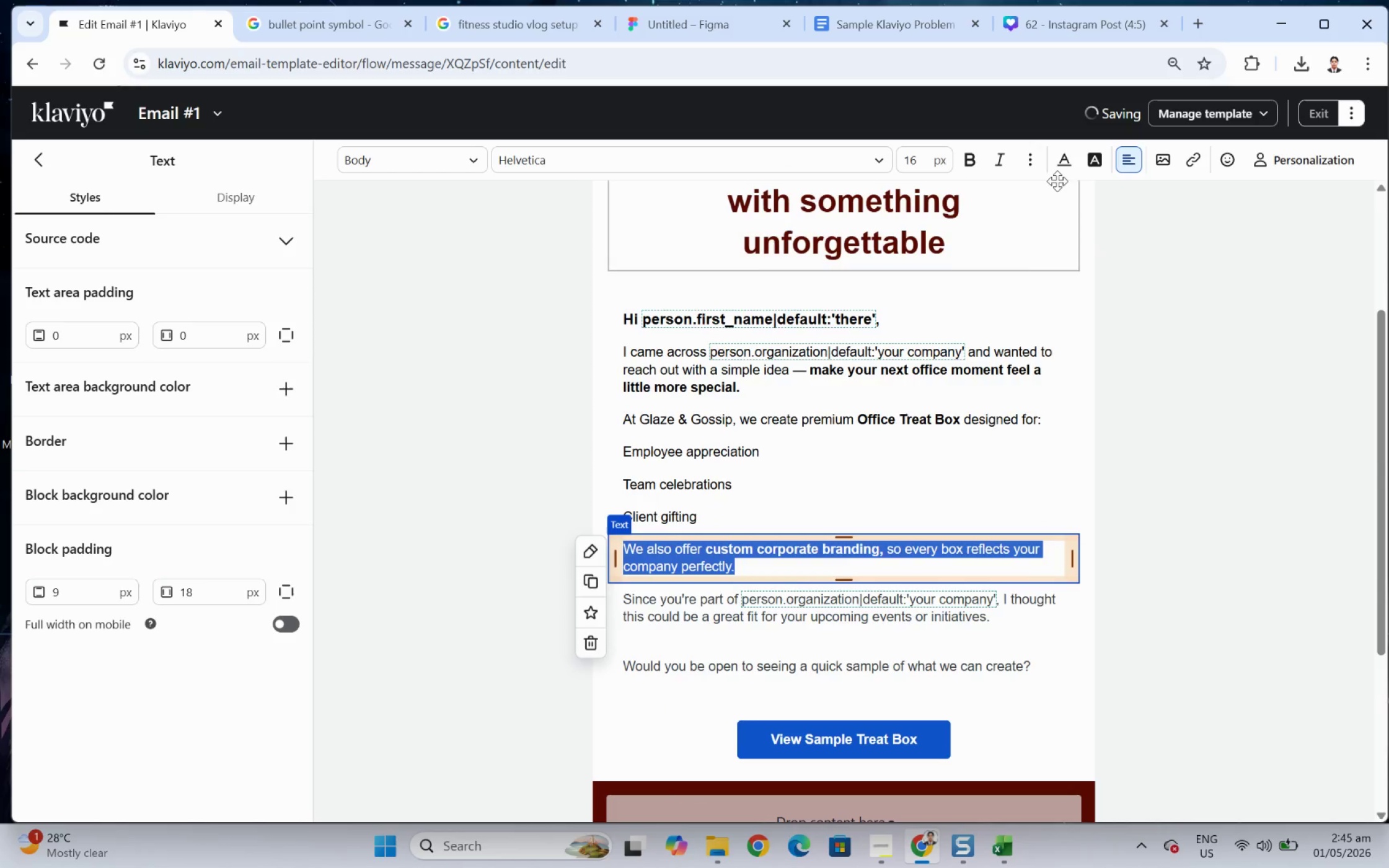 
left_click([1060, 158])
 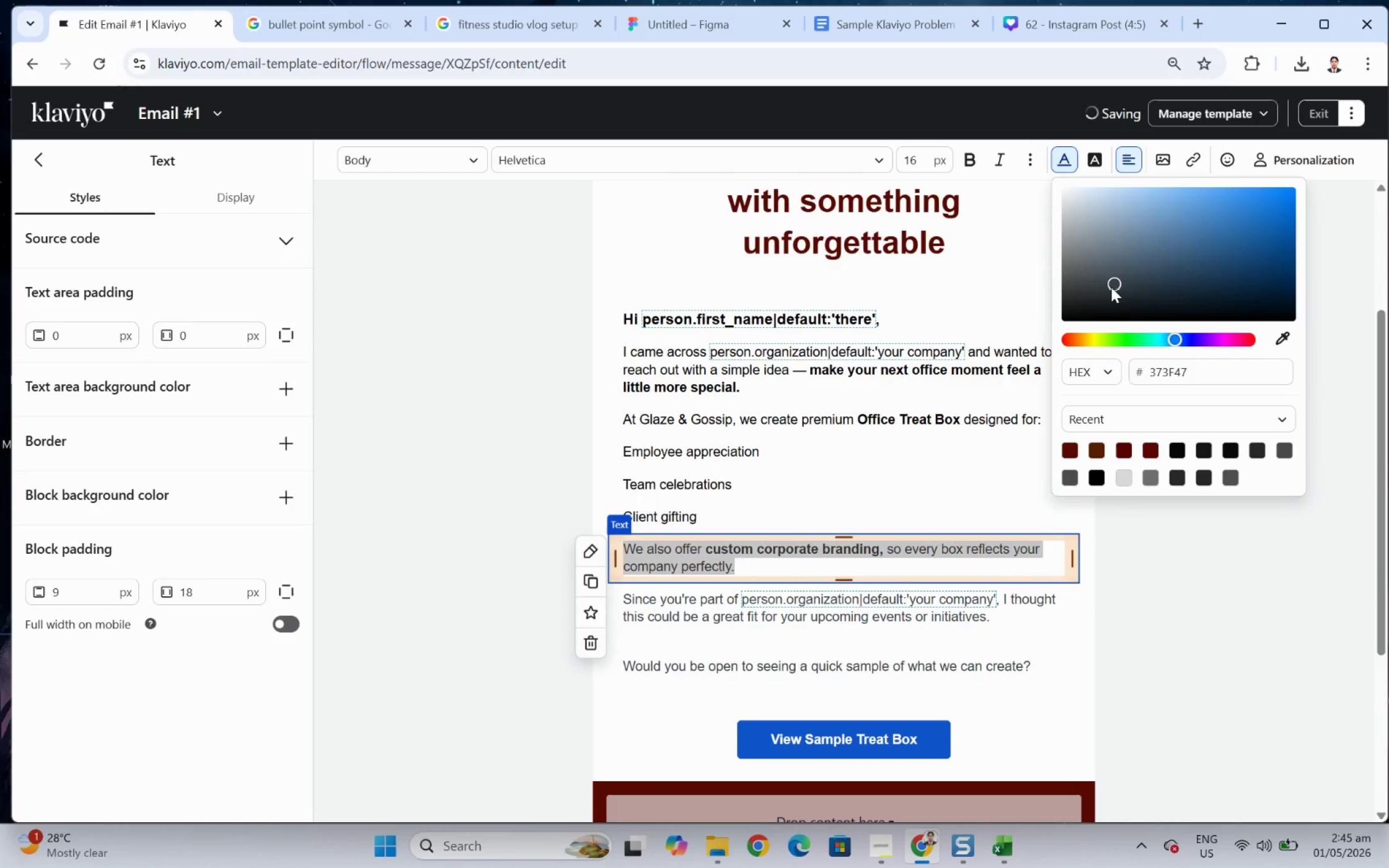 
left_click_drag(start_coordinate=[1113, 283], to_coordinate=[937, 402])
 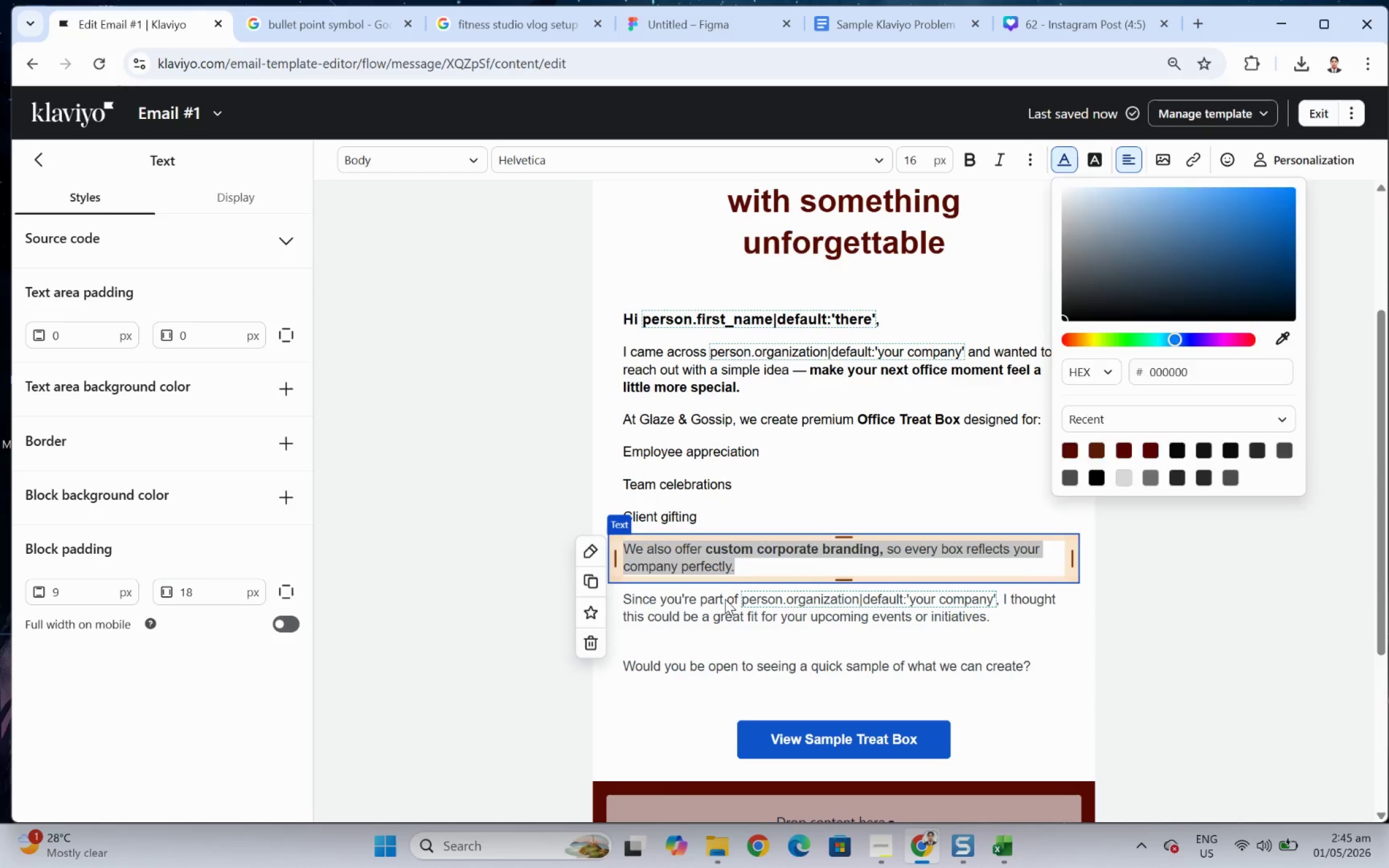 
double_click([725, 598])
 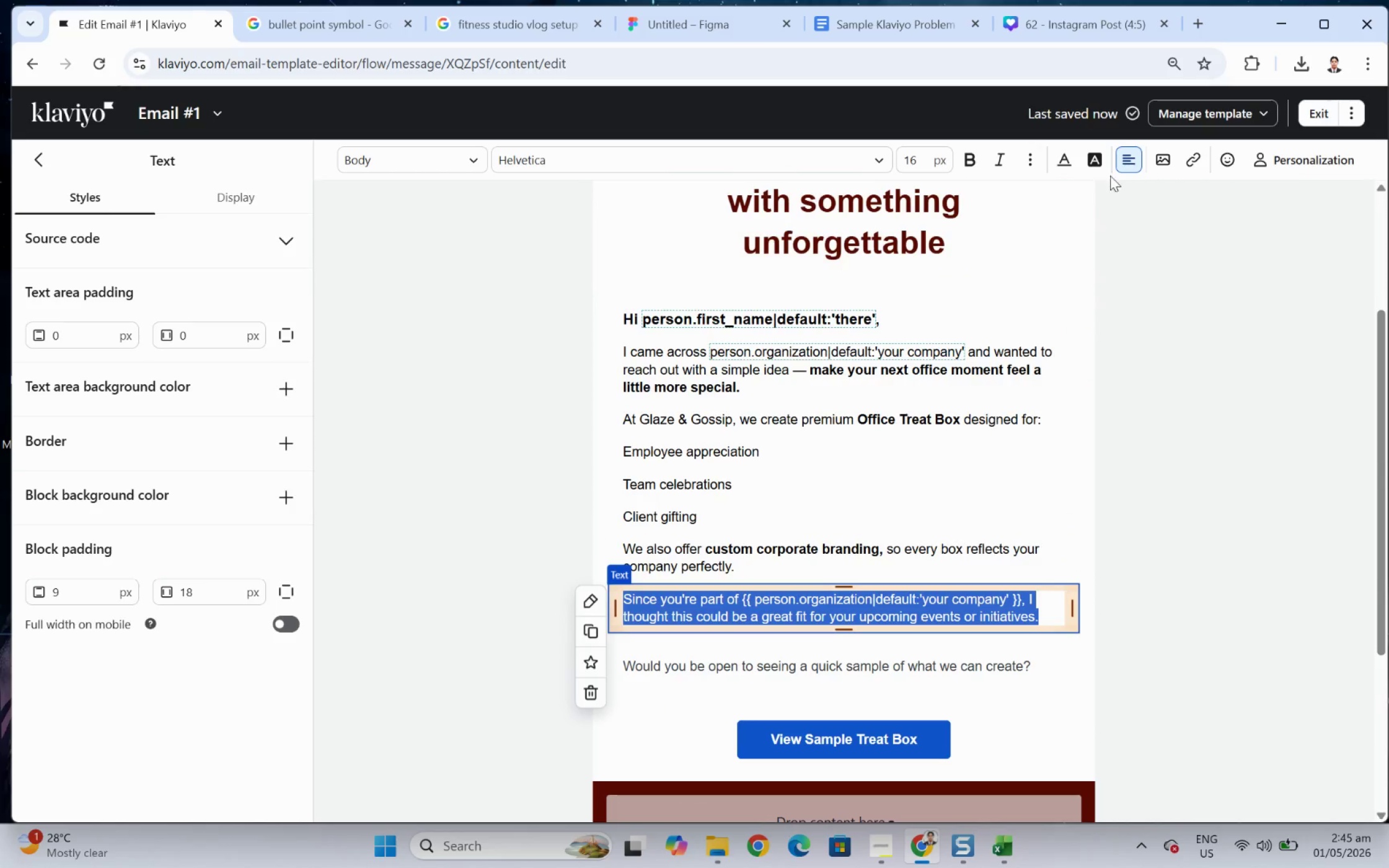 
left_click([1058, 156])
 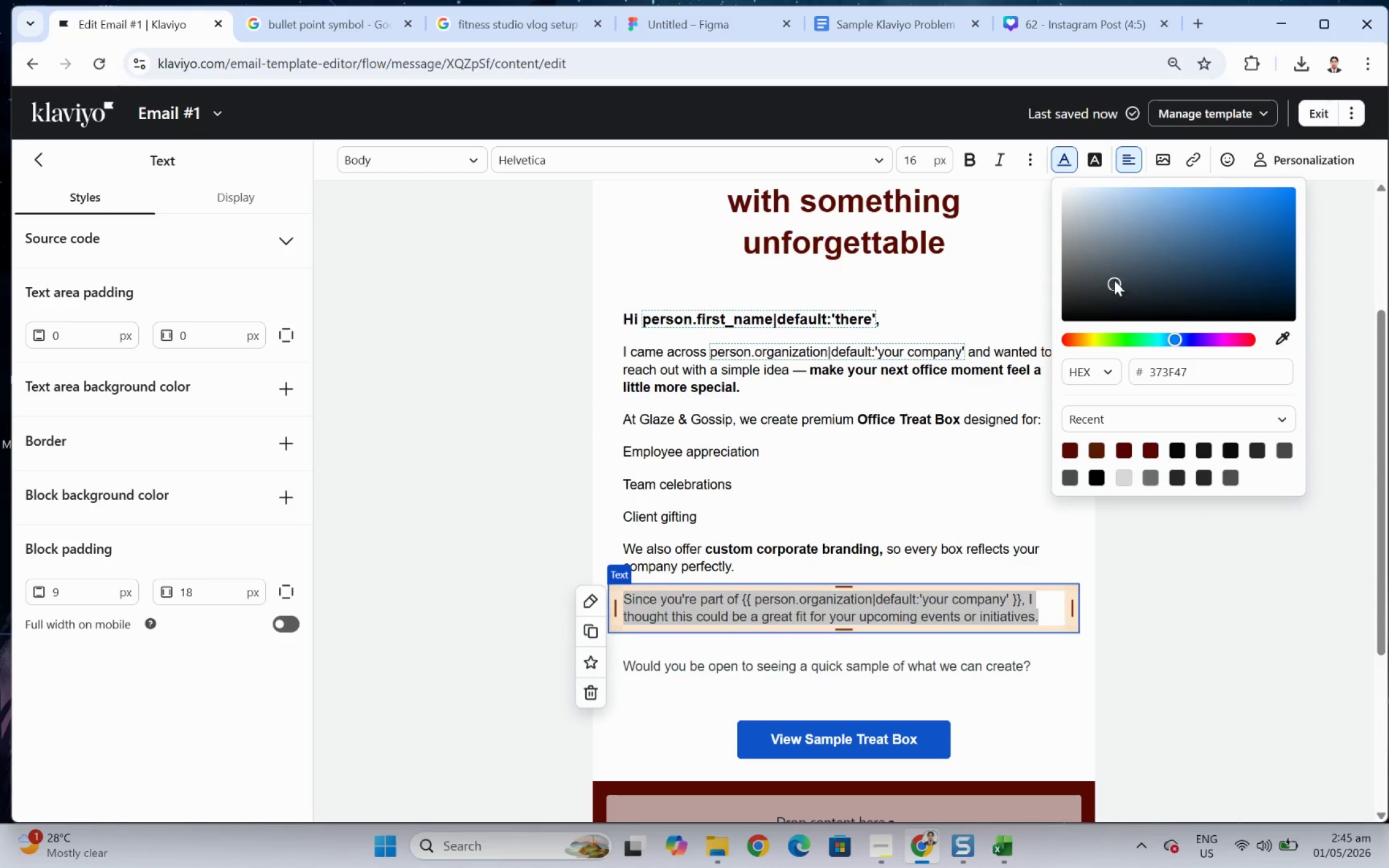 
left_click_drag(start_coordinate=[1114, 280], to_coordinate=[977, 377])
 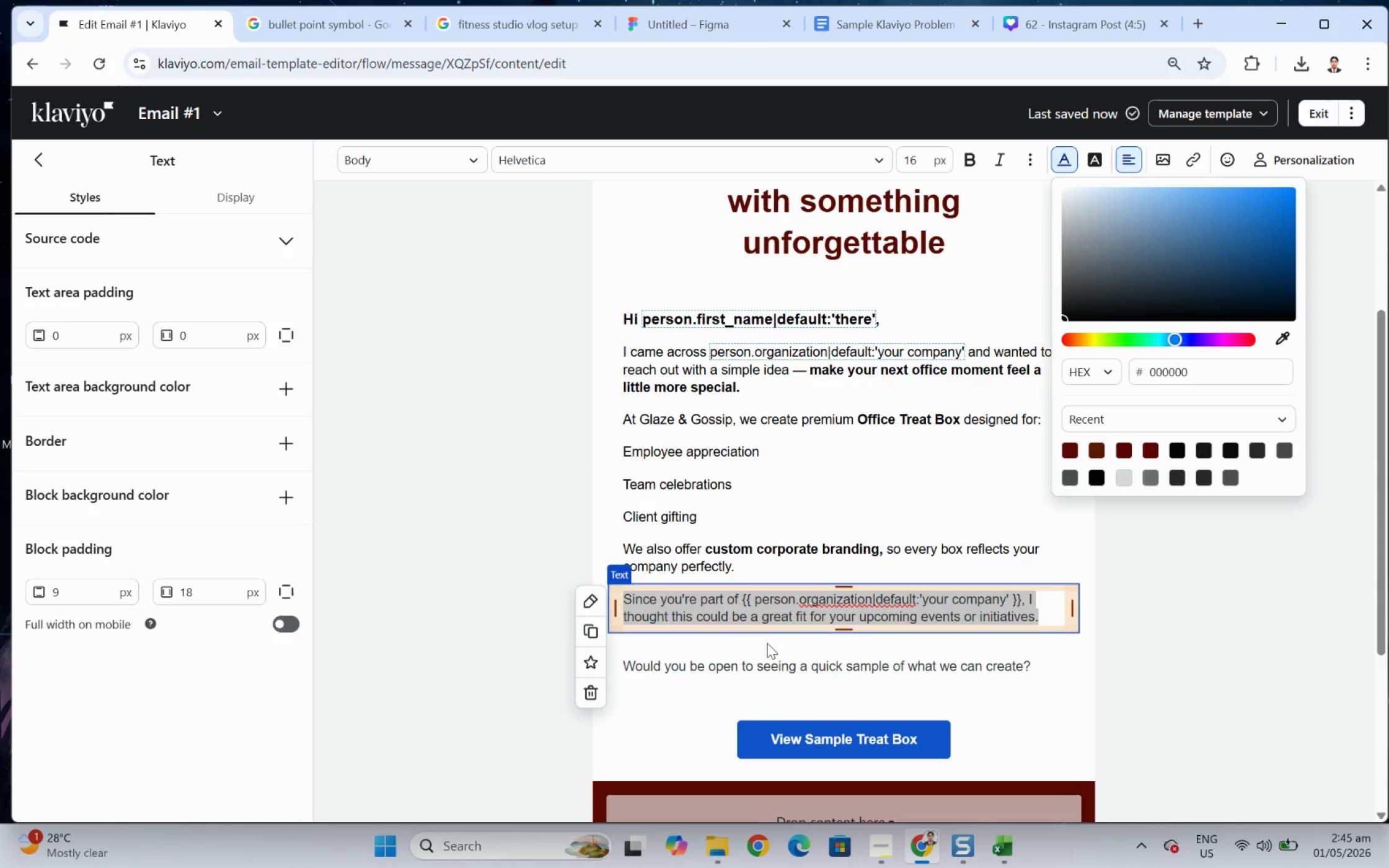 
left_click([751, 664])
 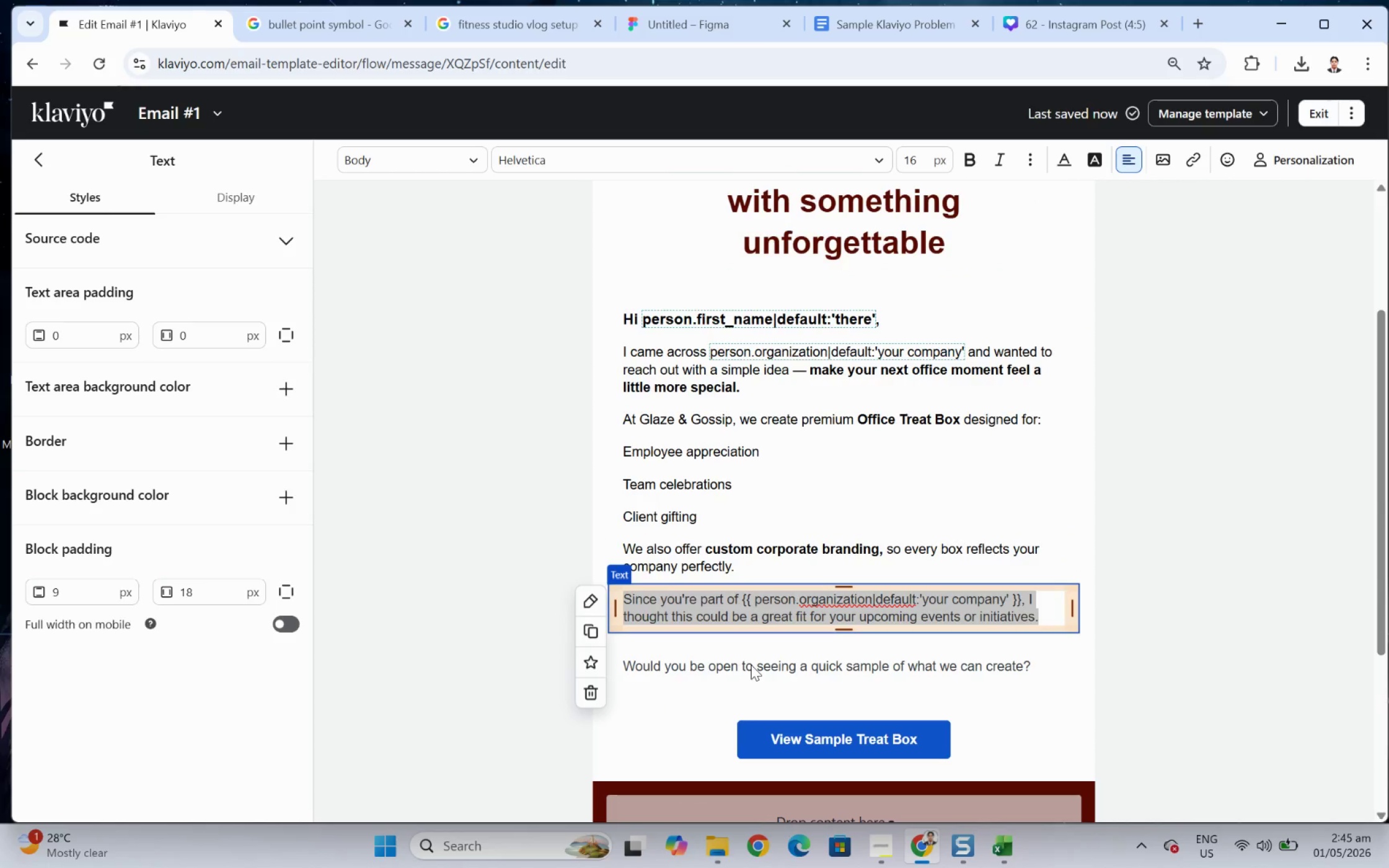 
left_click([751, 664])
 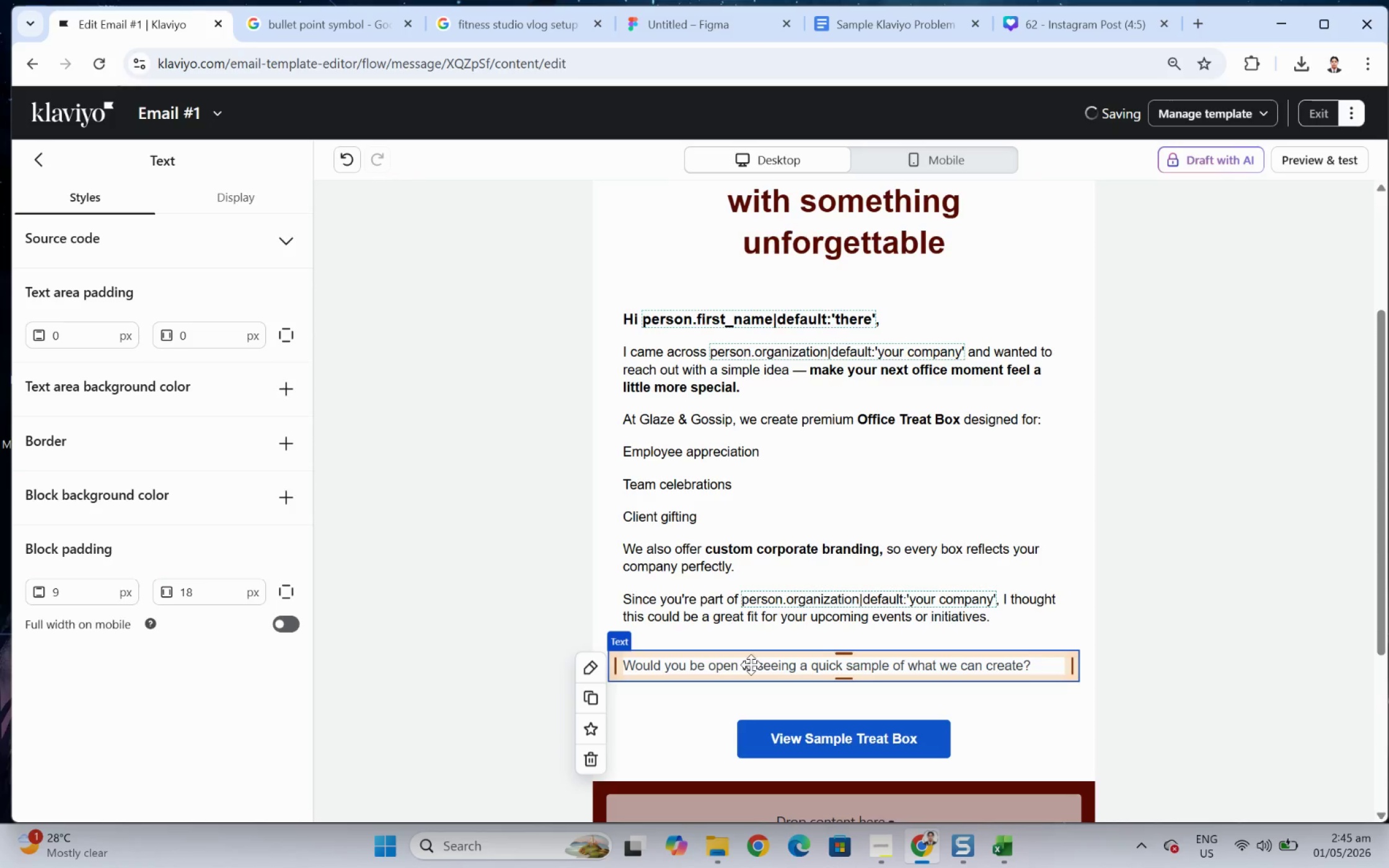 
double_click([751, 664])
 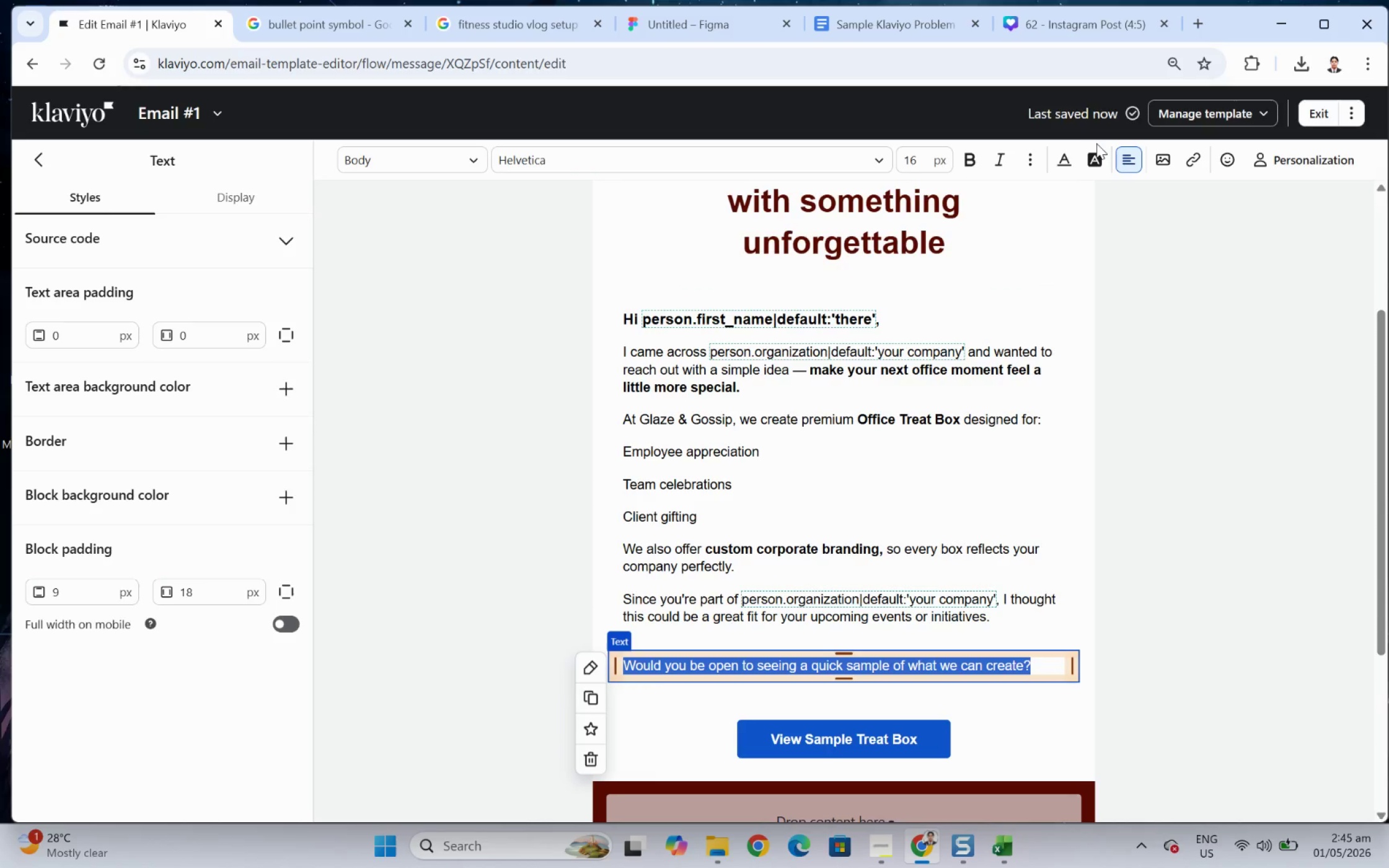 
left_click([1066, 160])
 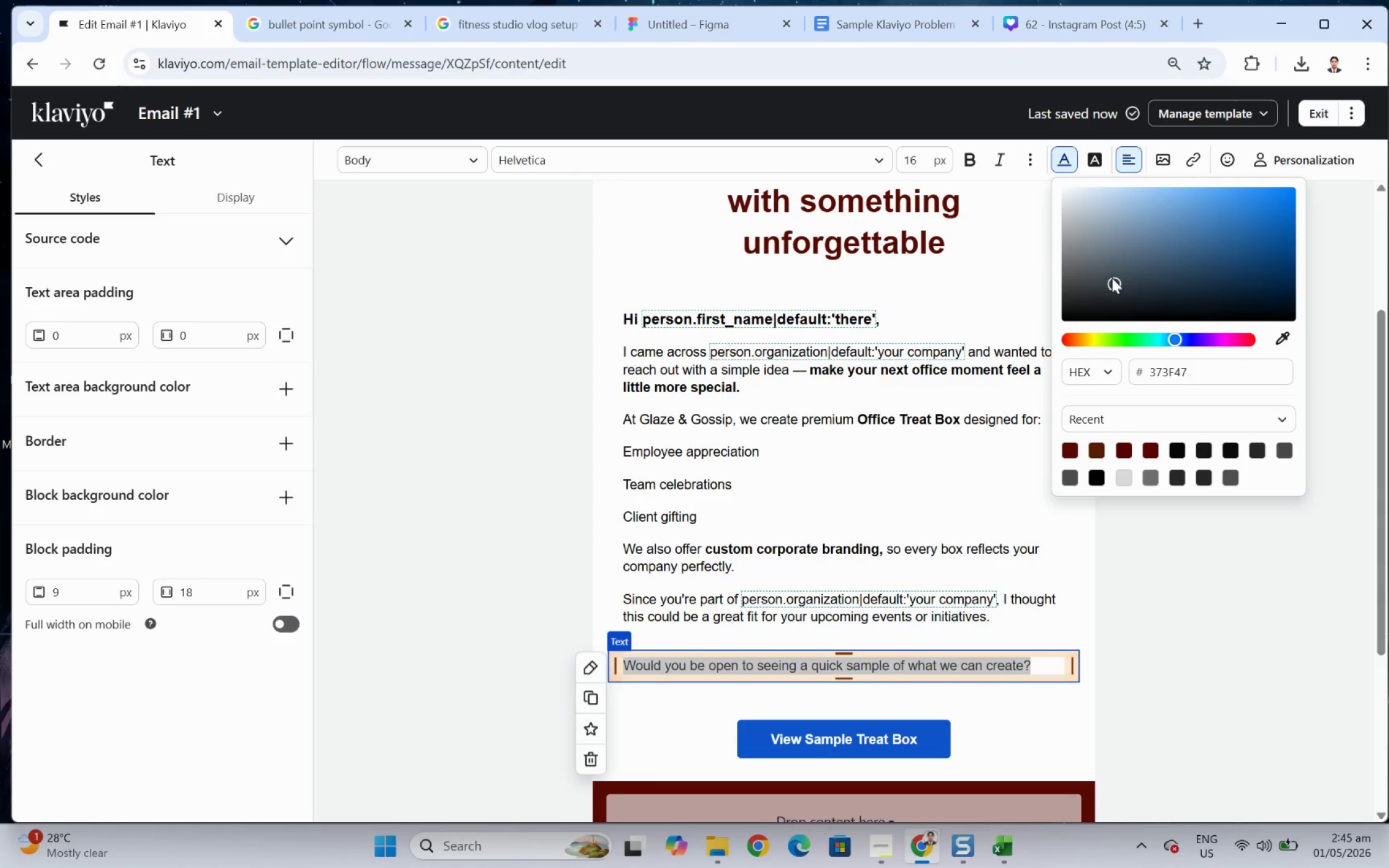 
left_click_drag(start_coordinate=[1111, 287], to_coordinate=[945, 396])
 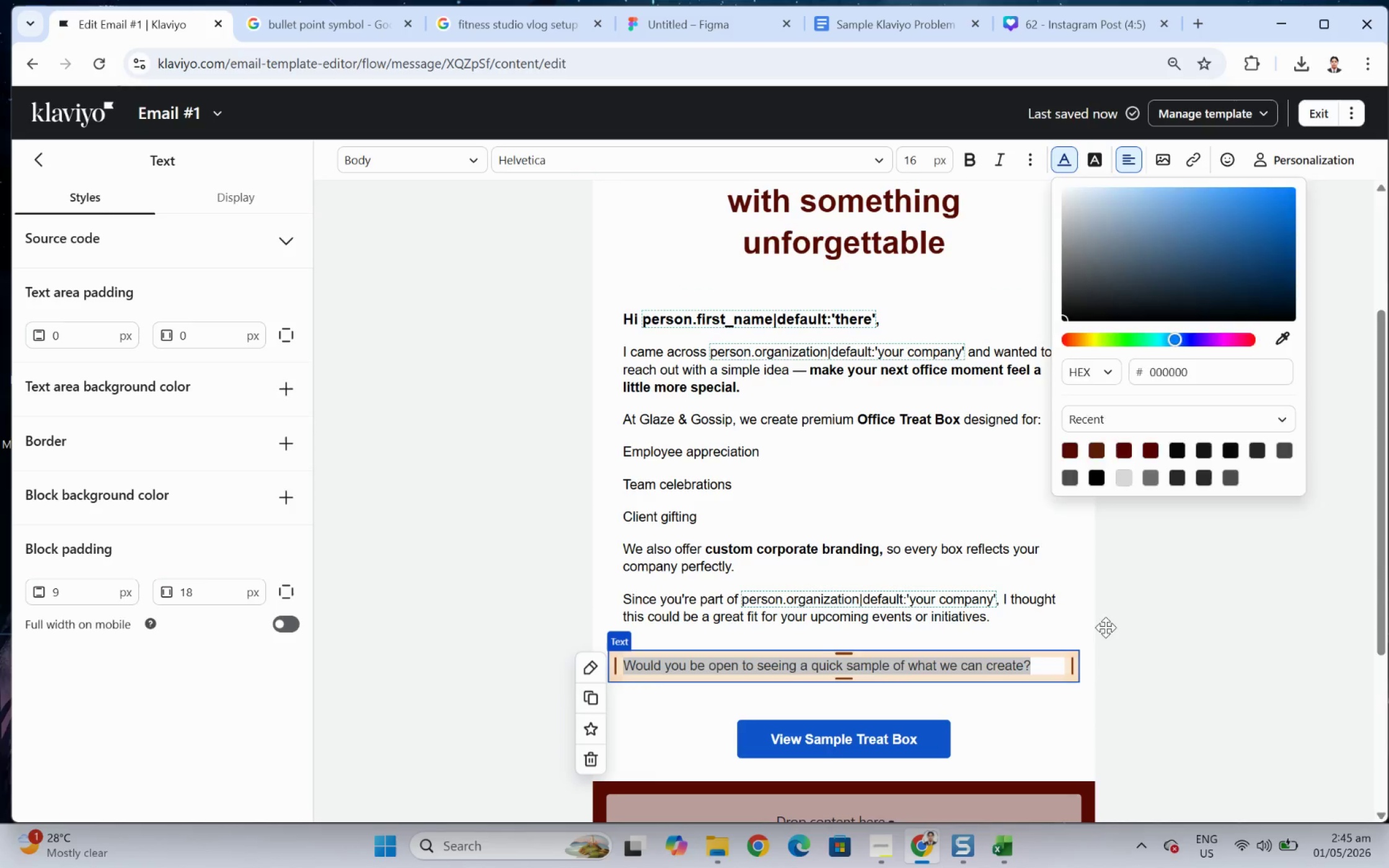 
double_click([1193, 630])
 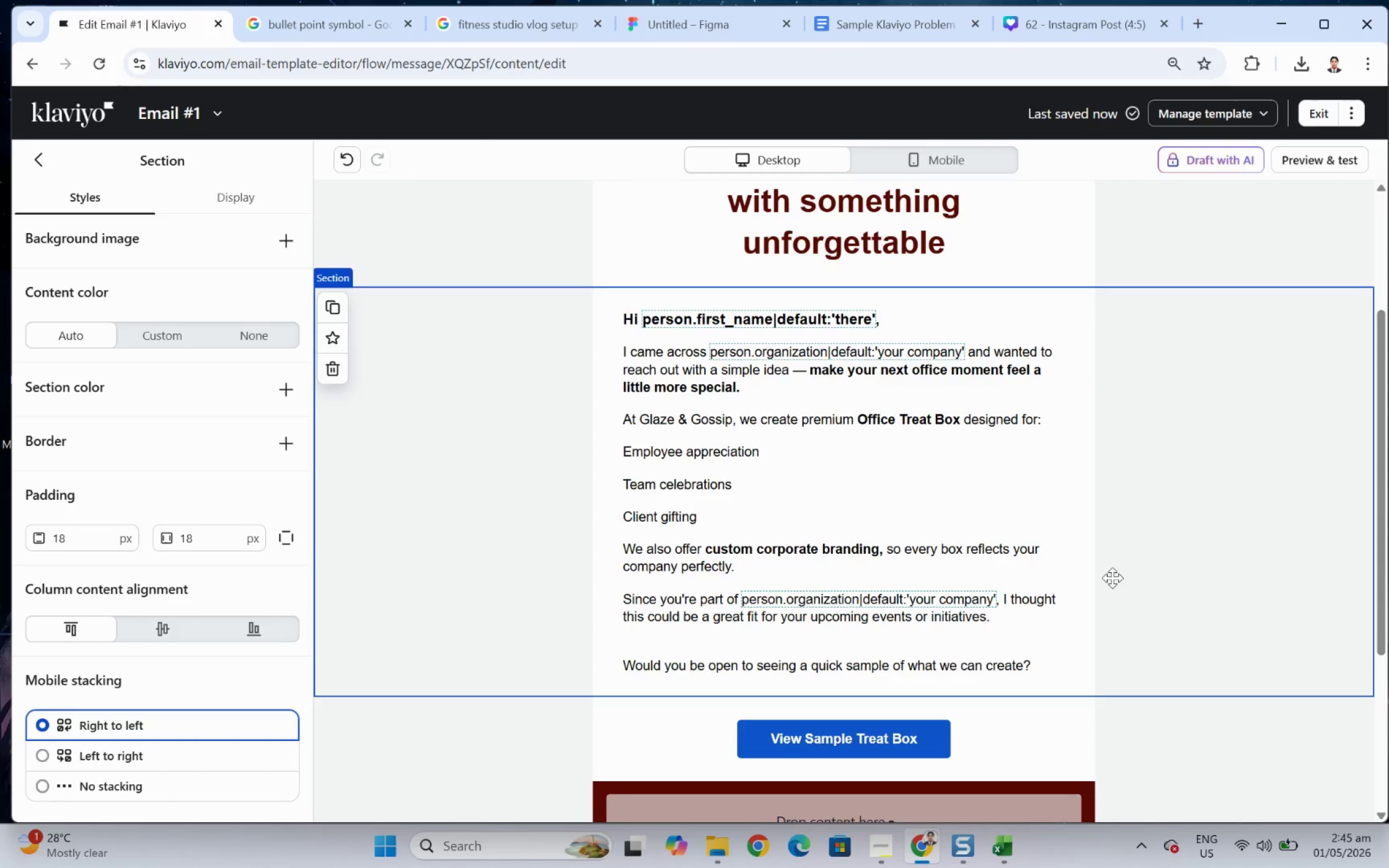 
hold_key(key=ControlLeft, duration=1.38)
 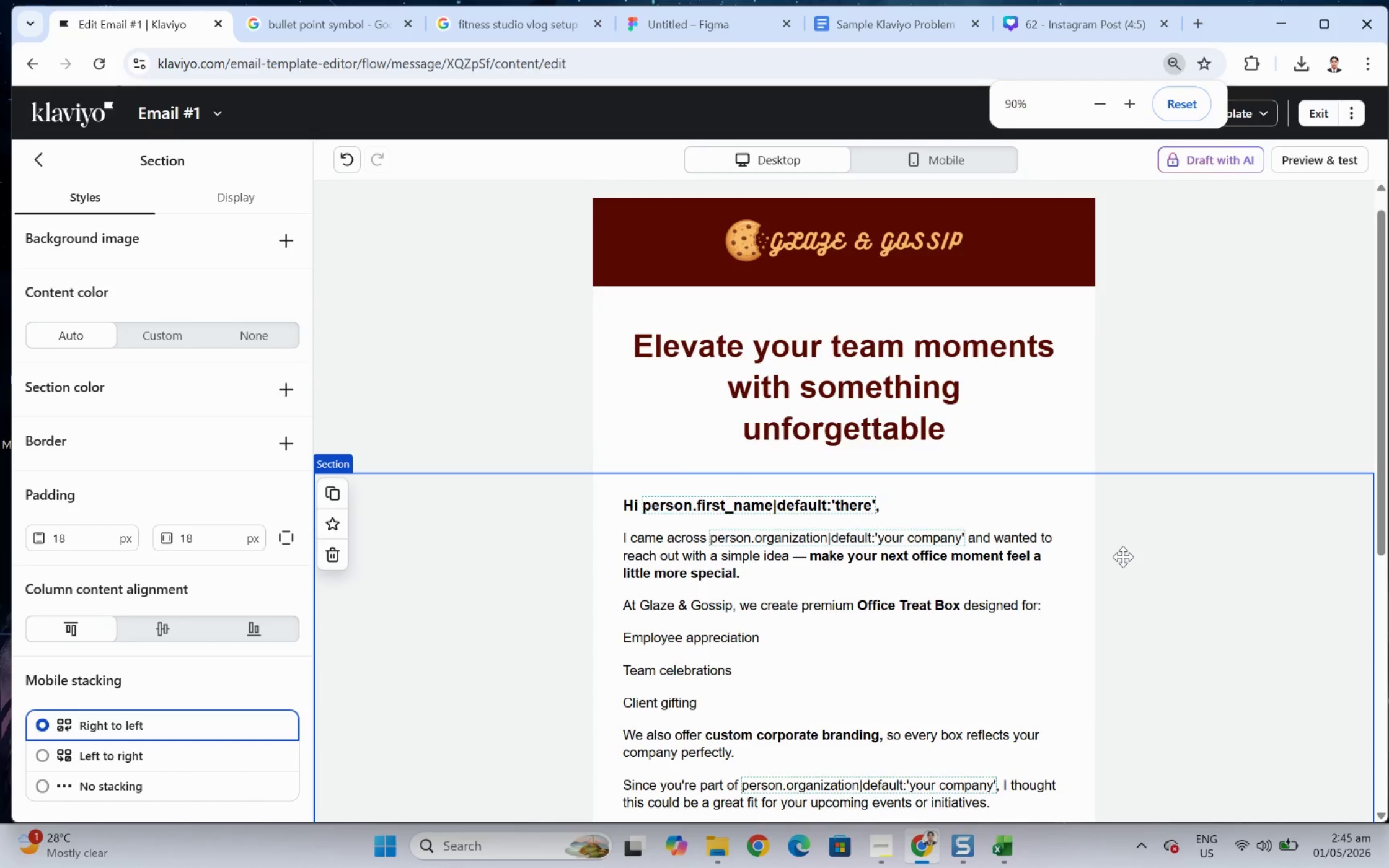 
scroll: coordinate [1127, 508], scroll_direction: up, amount: 2.0
 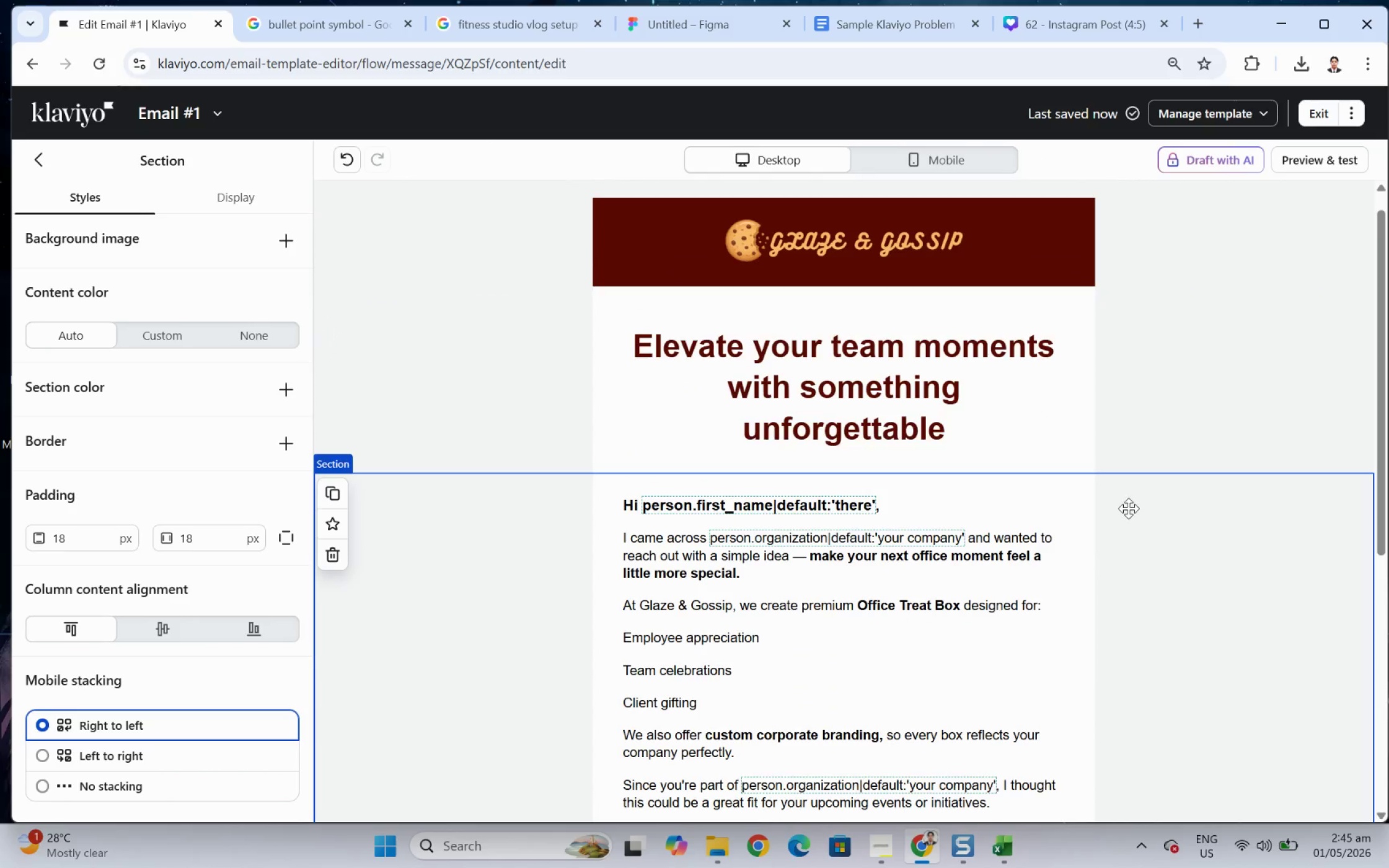 
scroll: coordinate [1131, 508], scroll_direction: down, amount: 2.0
 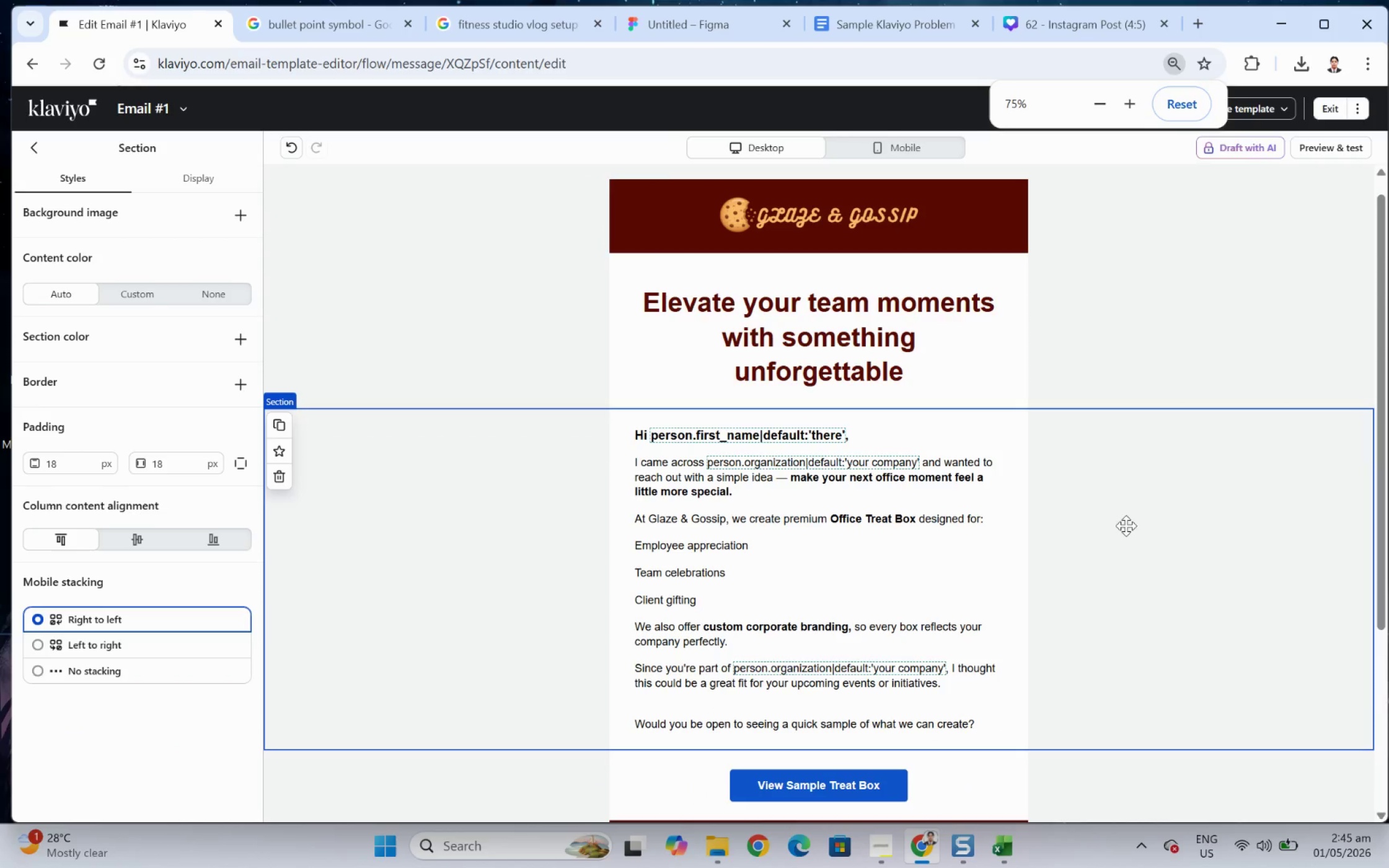 
scroll: coordinate [1122, 556], scroll_direction: up, amount: 2.0
 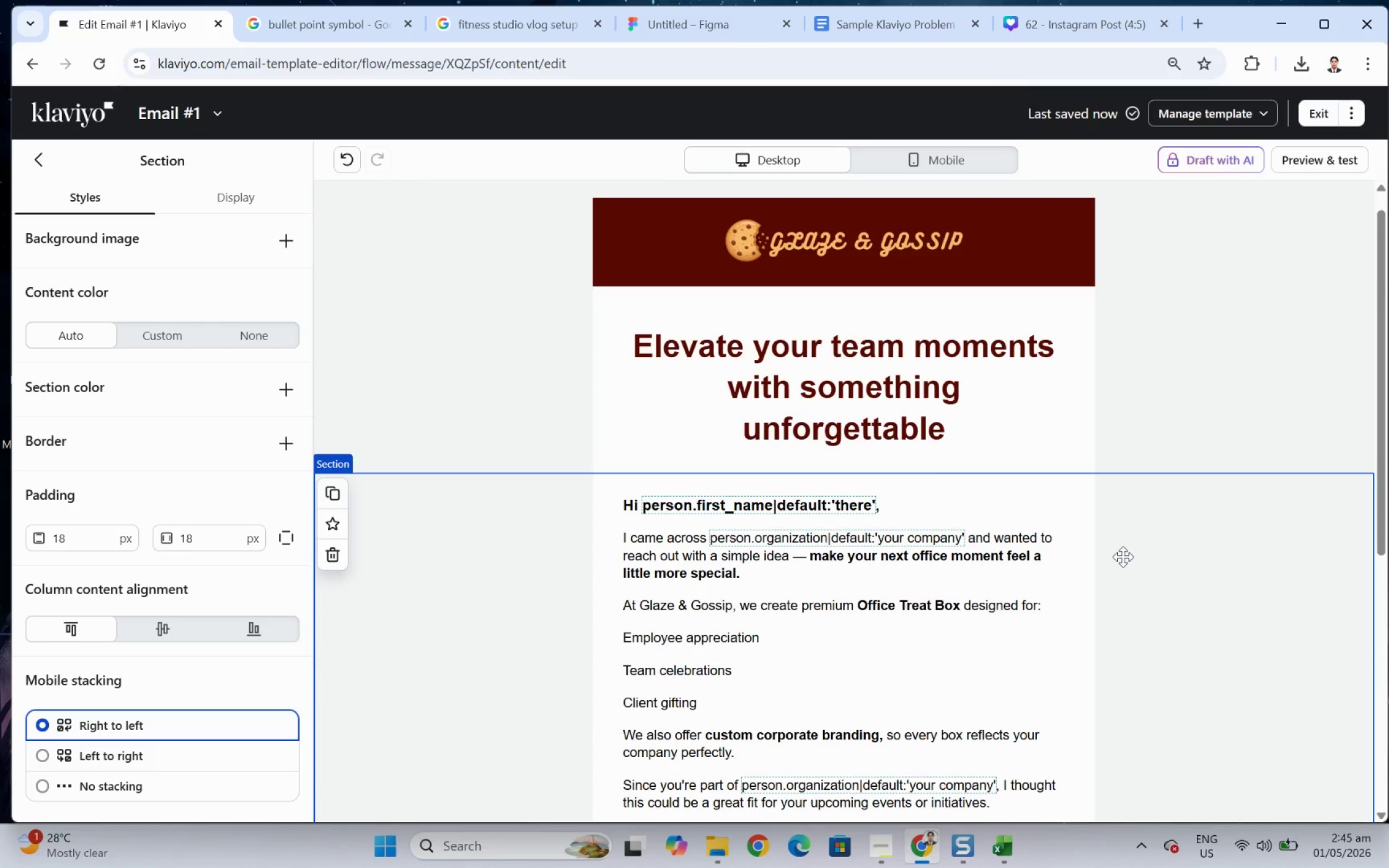 
wait(7.28)
 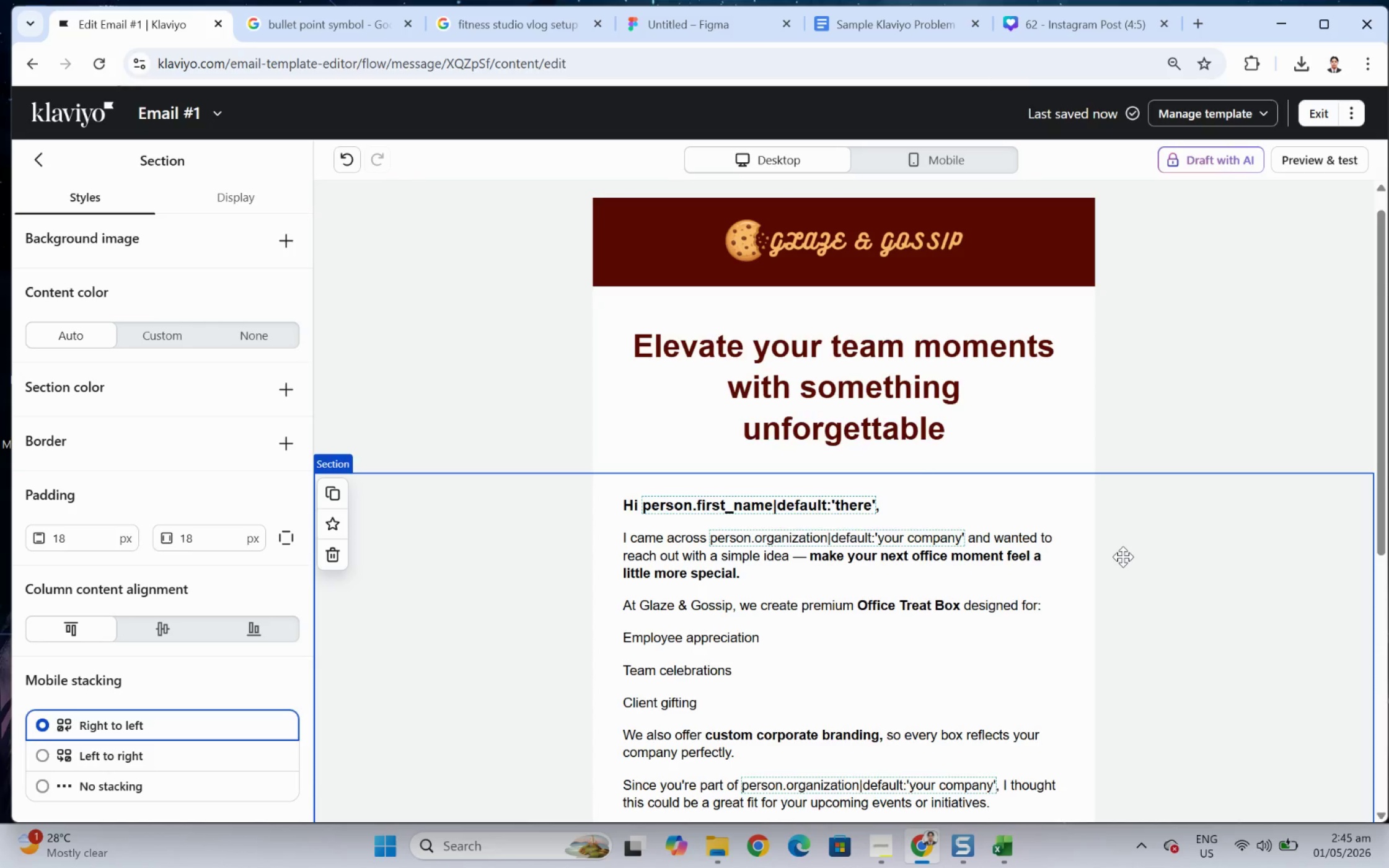 
scroll: coordinate [1207, 526], scroll_direction: down, amount: 3.0
 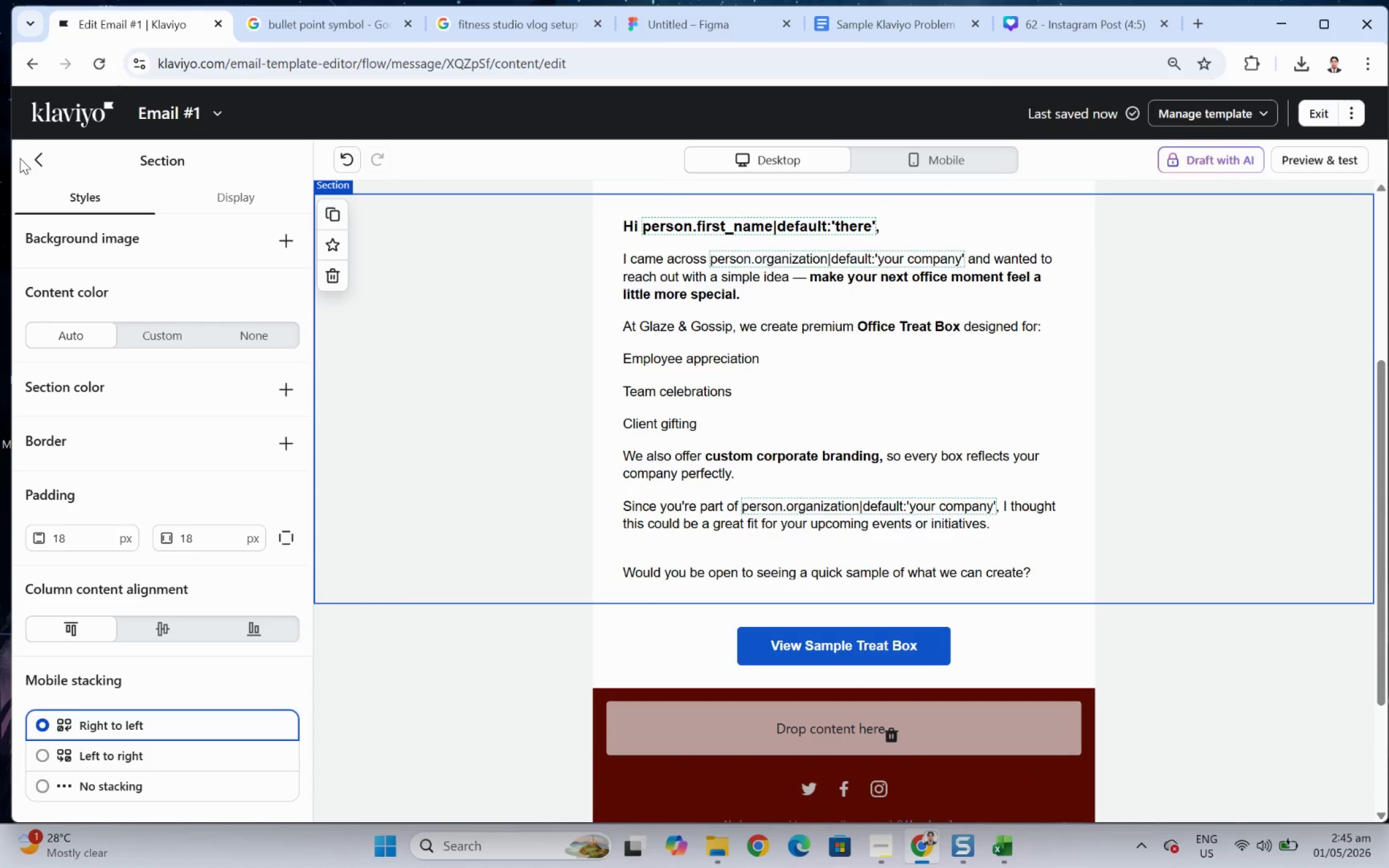 
left_click([33, 160])
 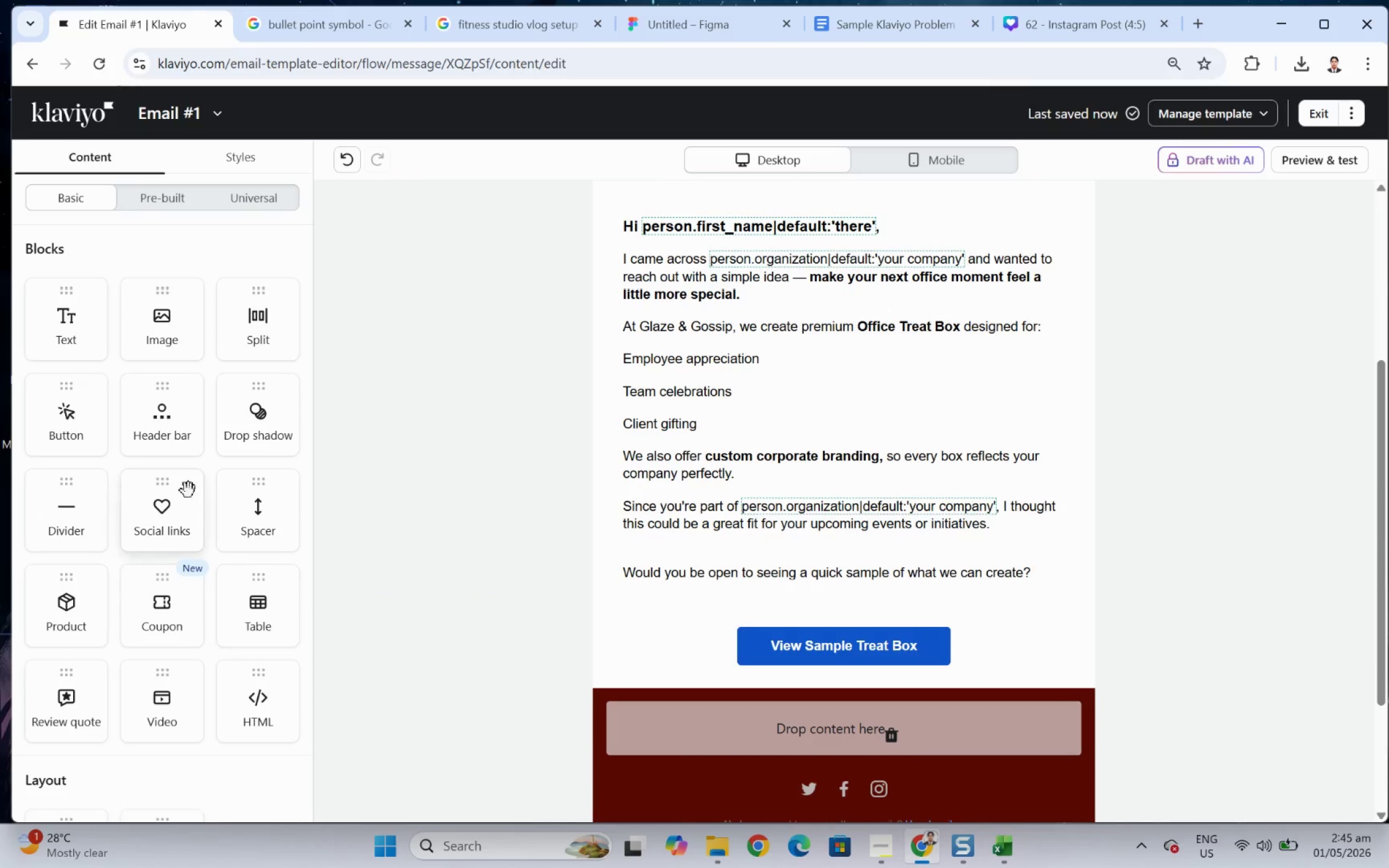 
left_click([66, 511])
 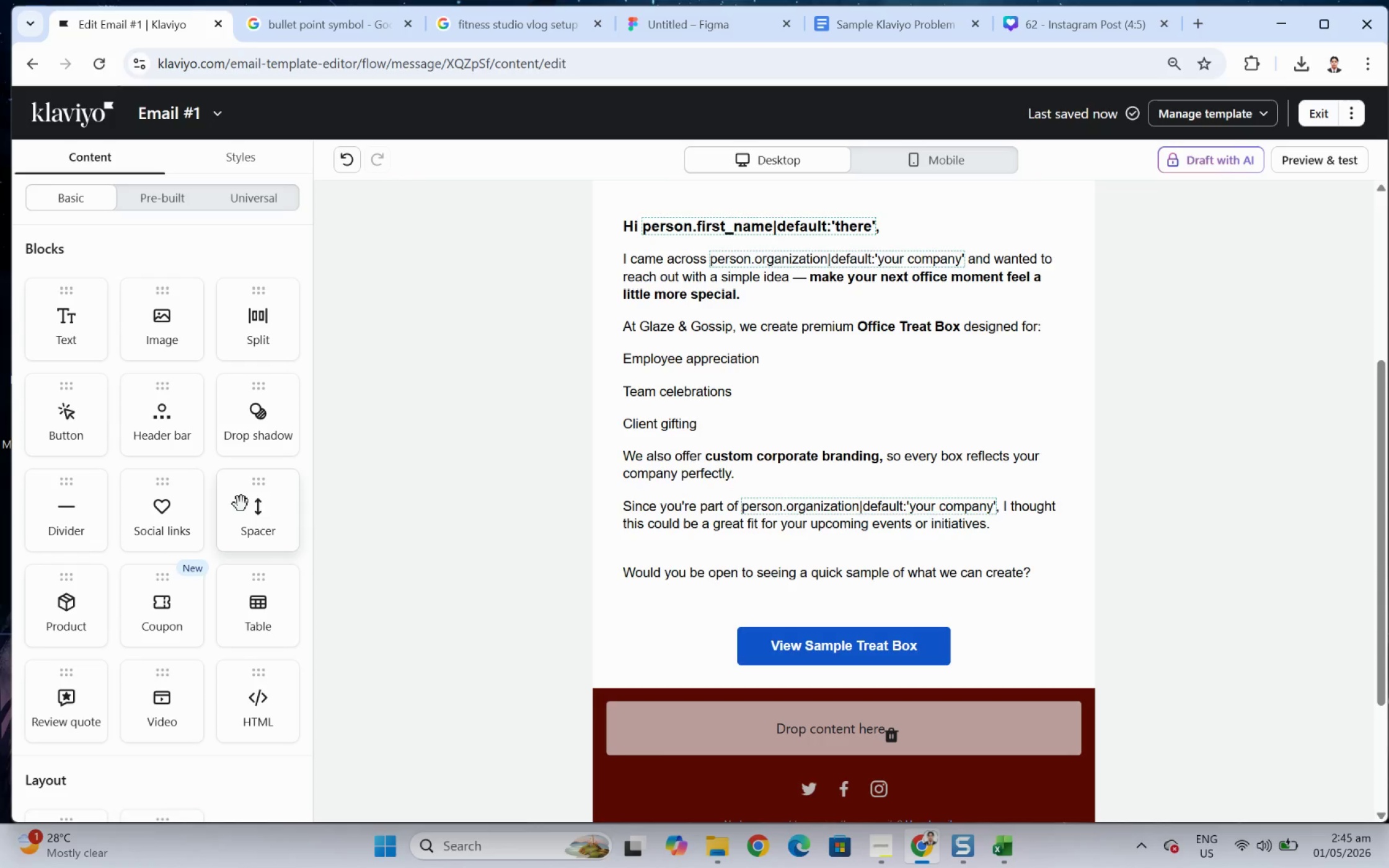 
left_click_drag(start_coordinate=[263, 511], to_coordinate=[694, 323])
 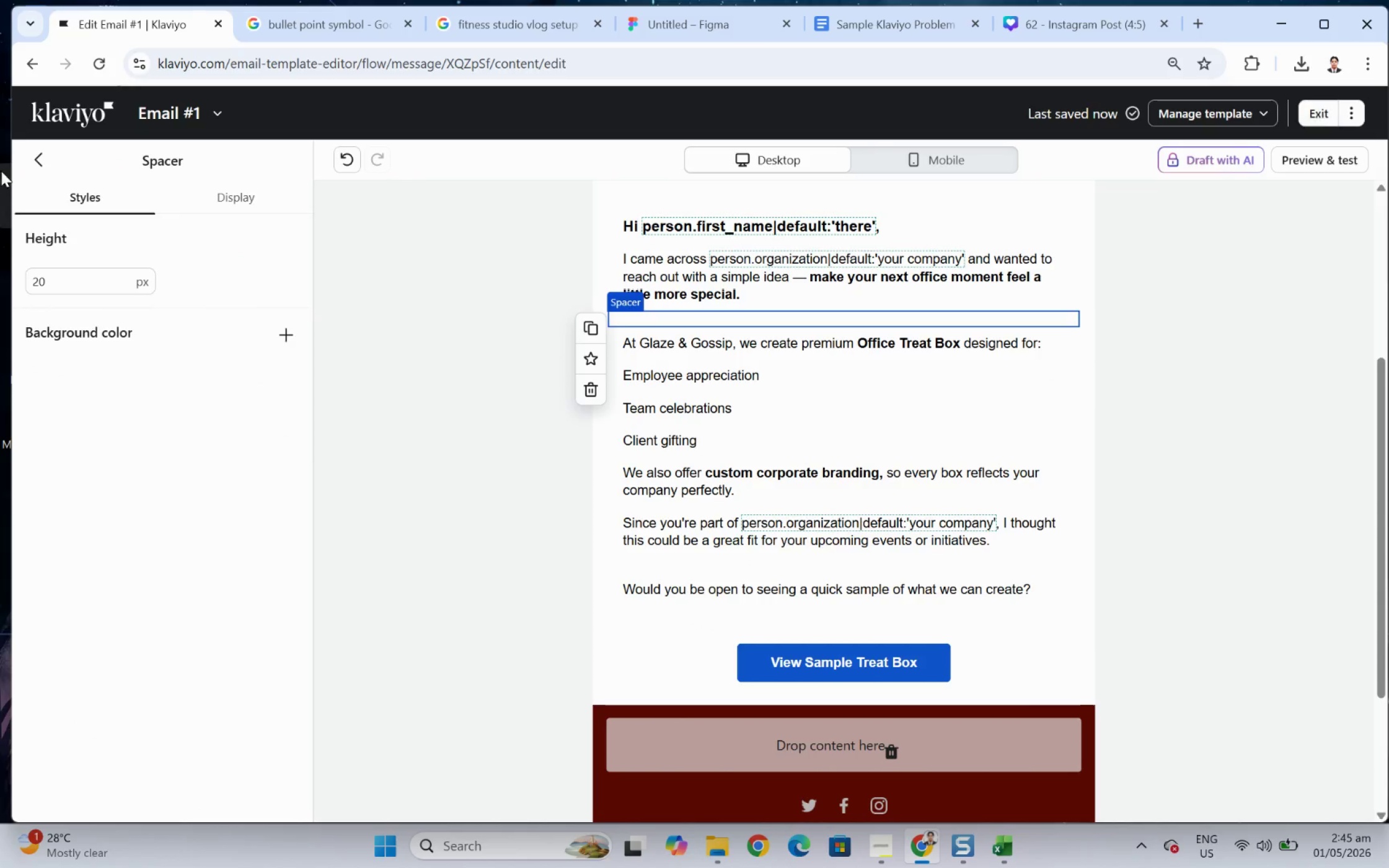 
left_click([37, 162])
 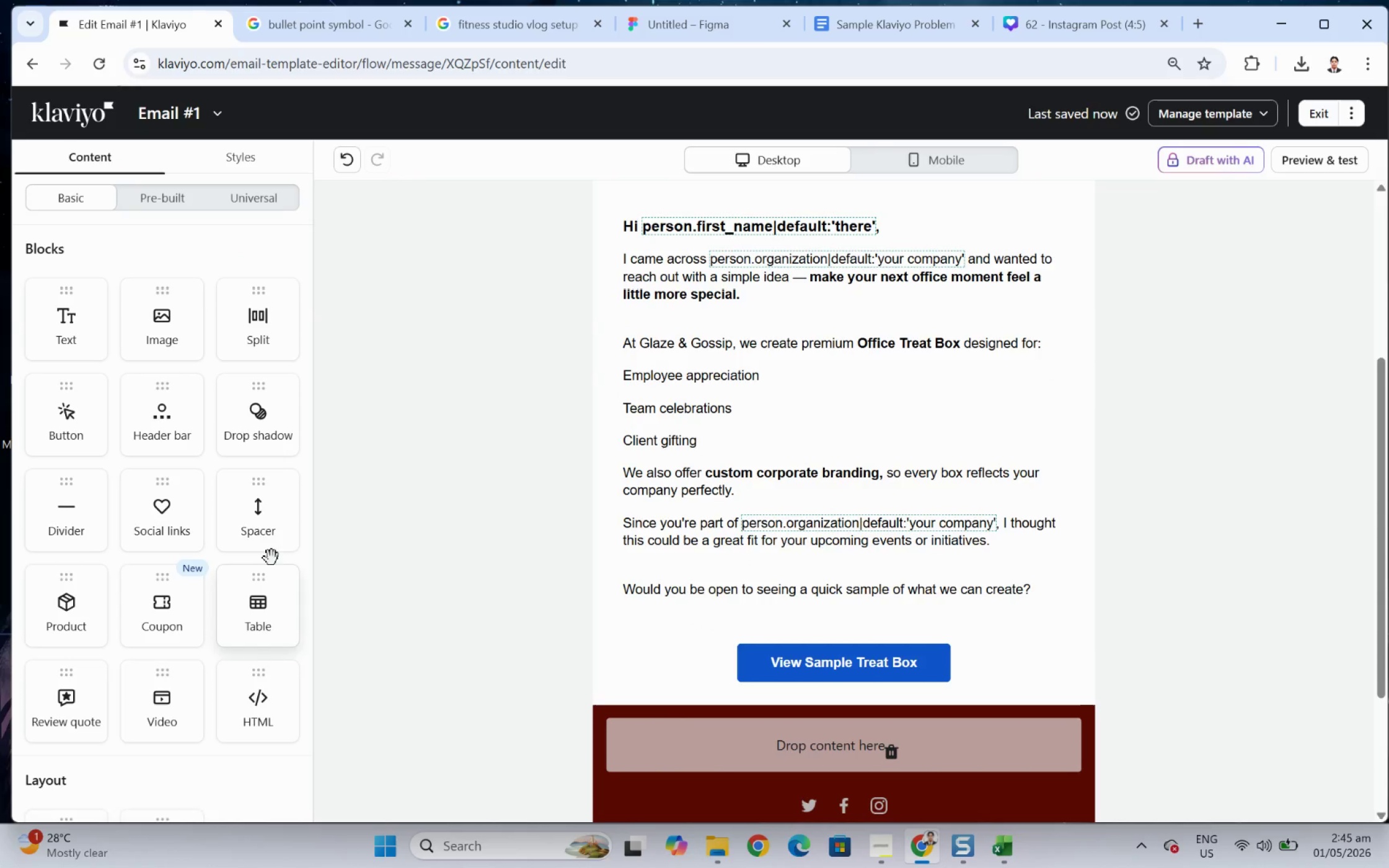 
left_click_drag(start_coordinate=[269, 528], to_coordinate=[269, 483])
 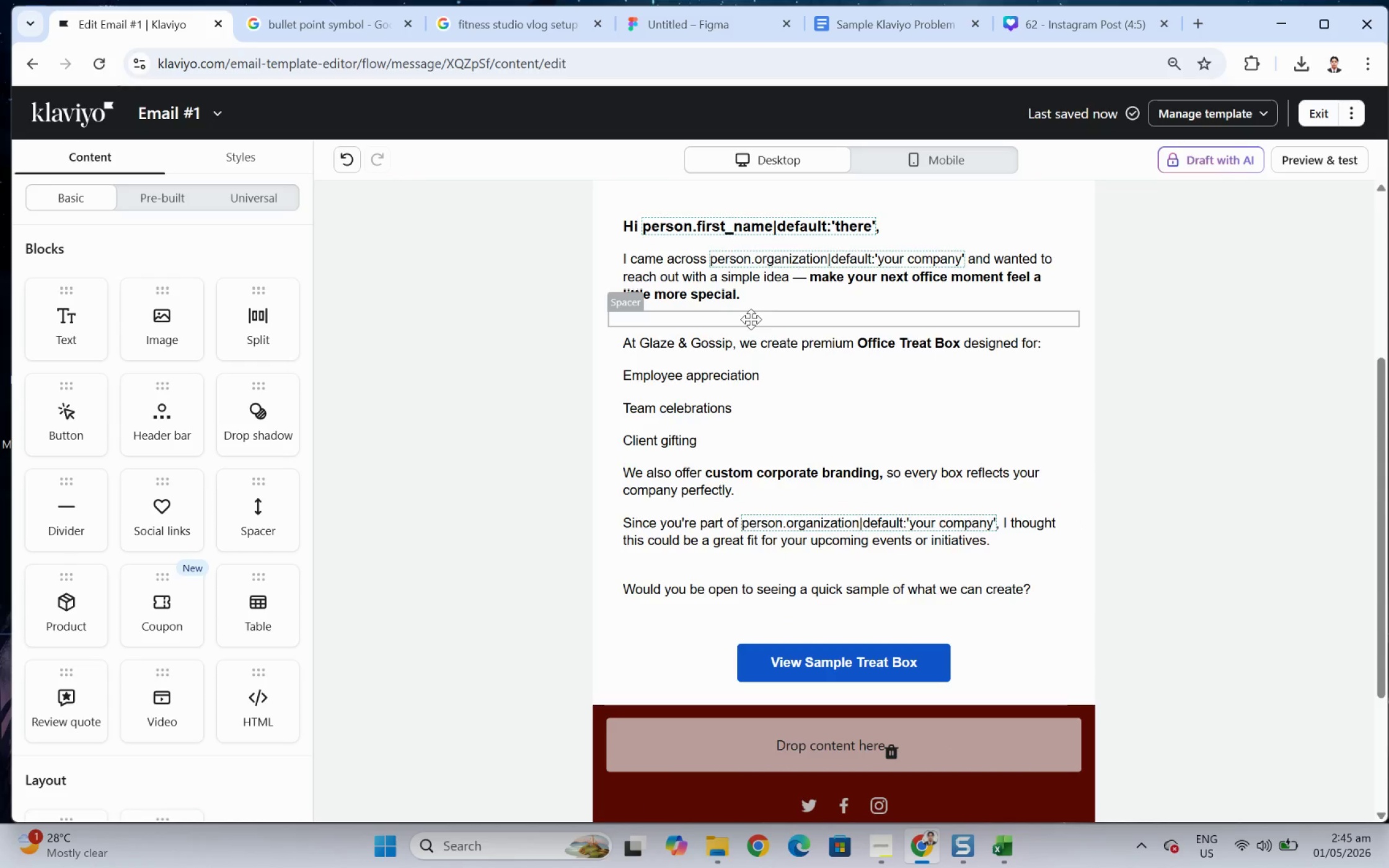 
left_click([751, 343])
 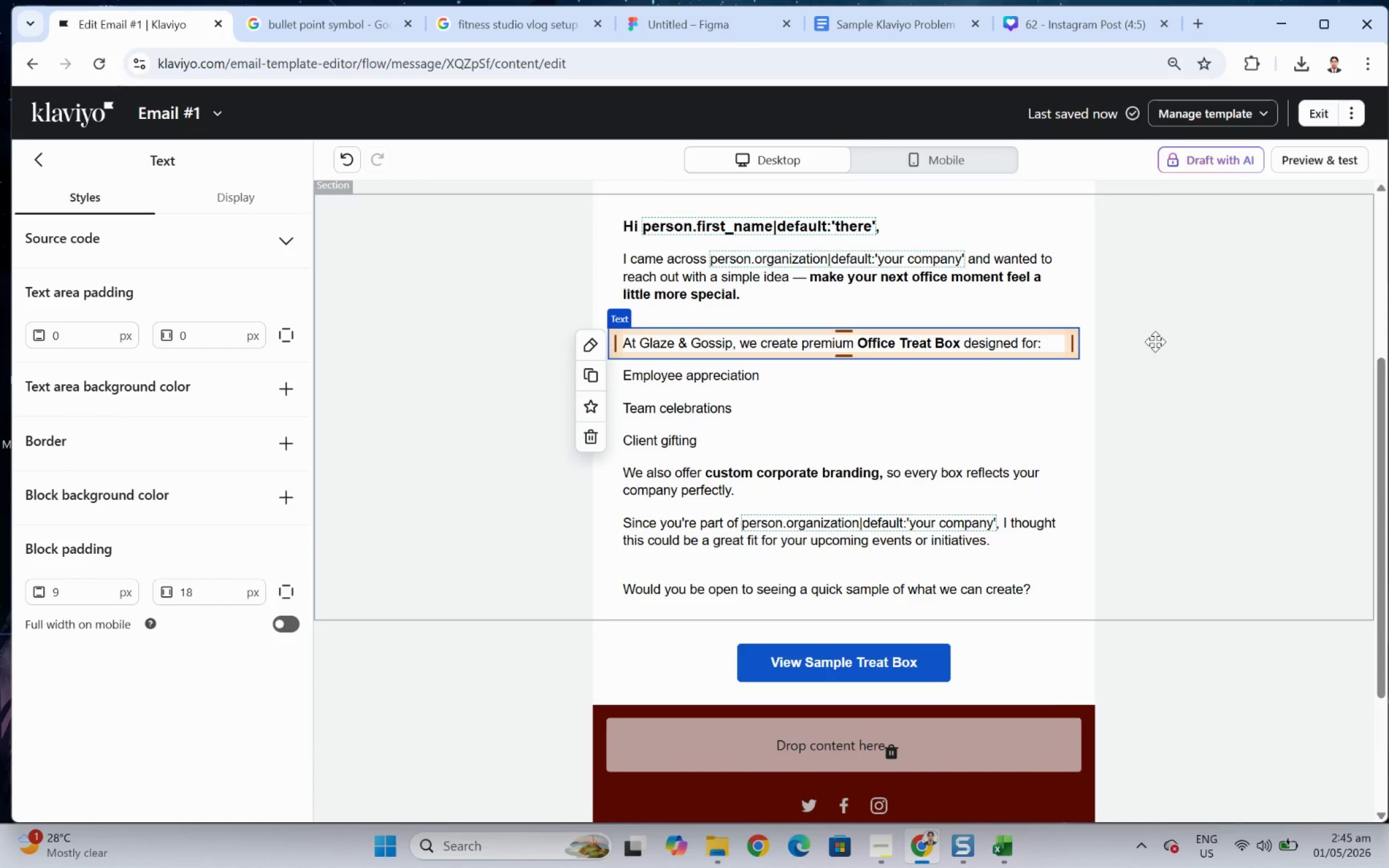 
left_click_drag(start_coordinate=[1288, 361], to_coordinate=[1290, 364])
 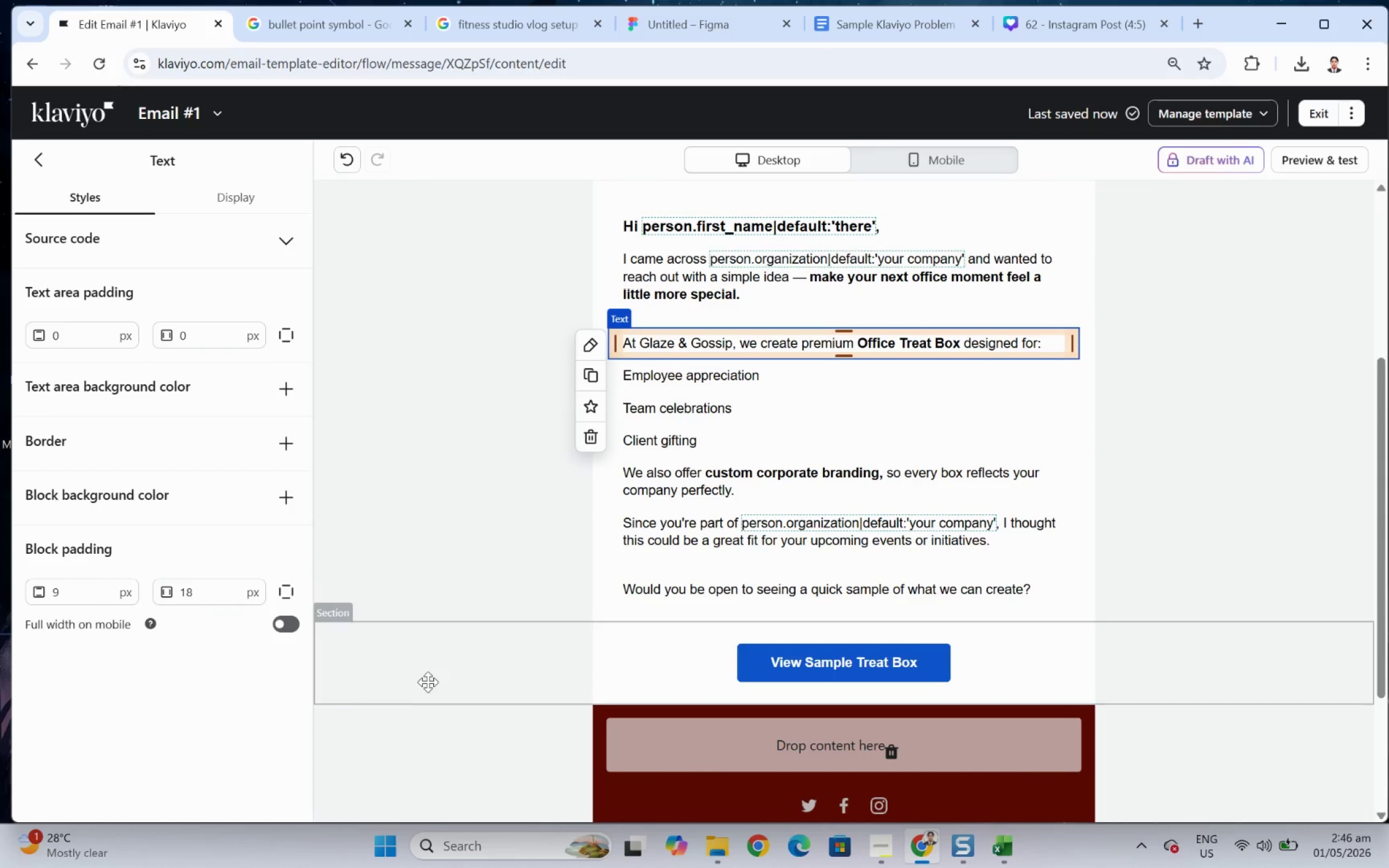 
left_click_drag(start_coordinate=[780, 581], to_coordinate=[804, 675])
 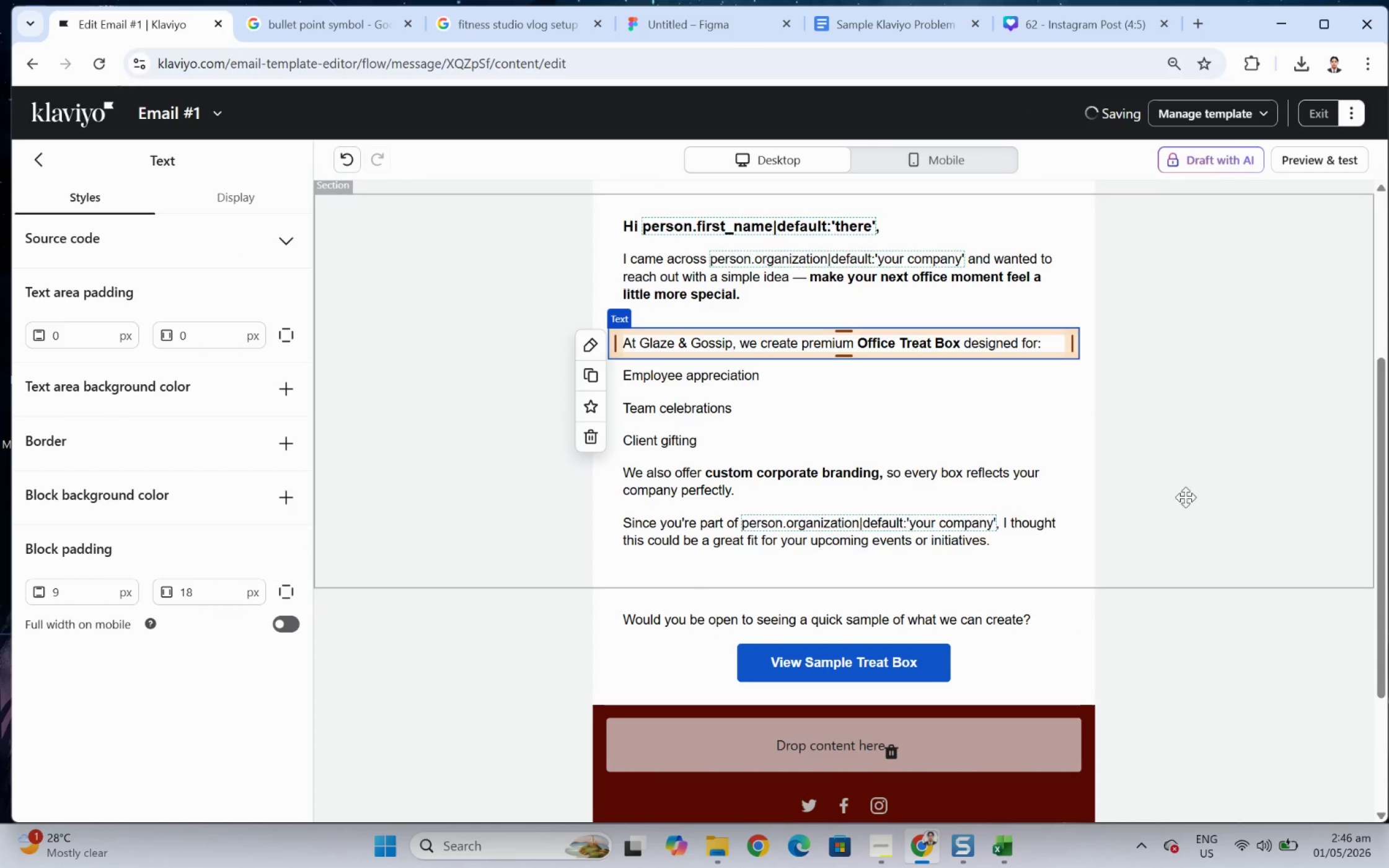 
scroll: coordinate [1267, 454], scroll_direction: up, amount: 3.0
 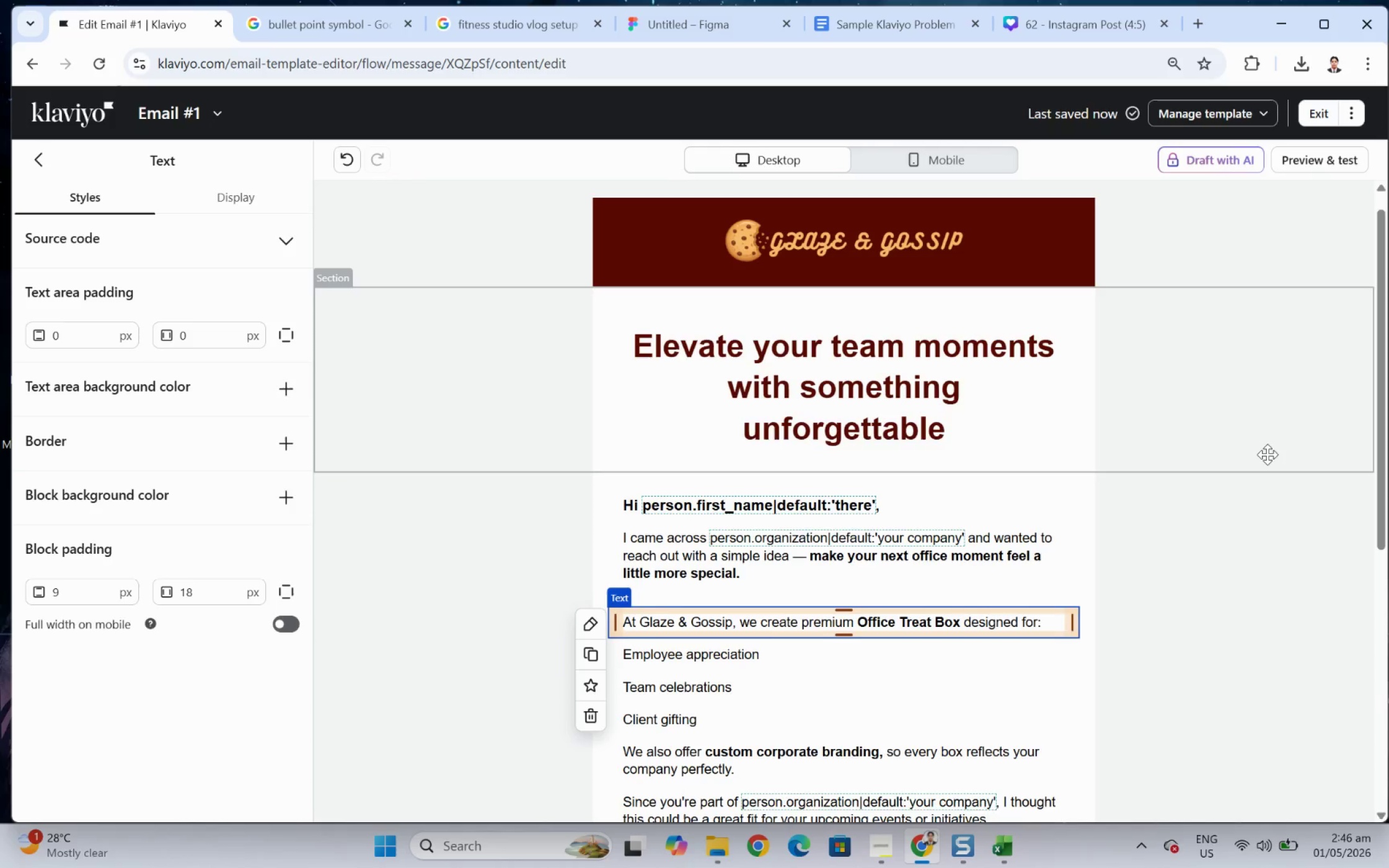 
scroll: coordinate [1267, 454], scroll_direction: down, amount: 3.0
 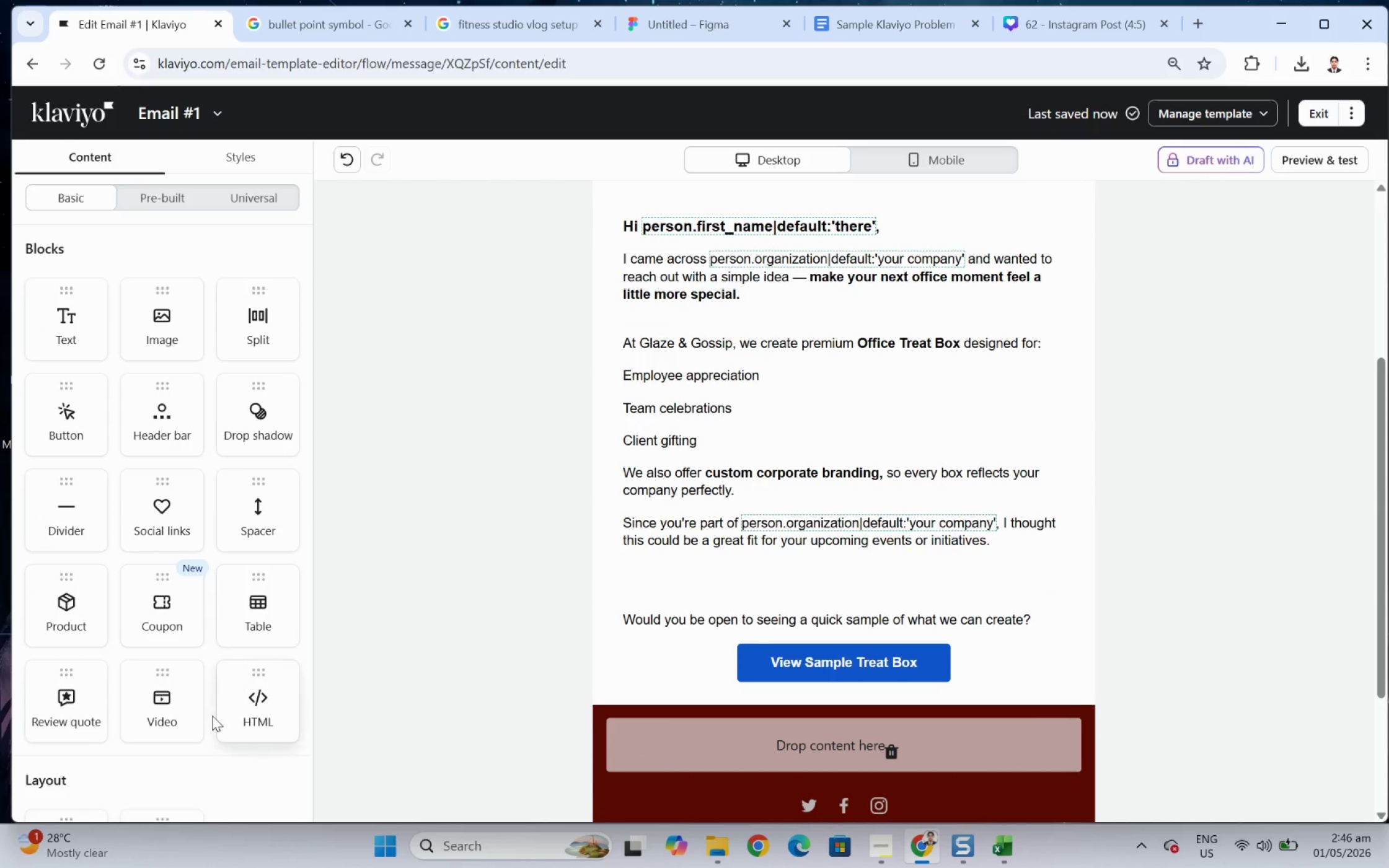 
wait(5.74)
 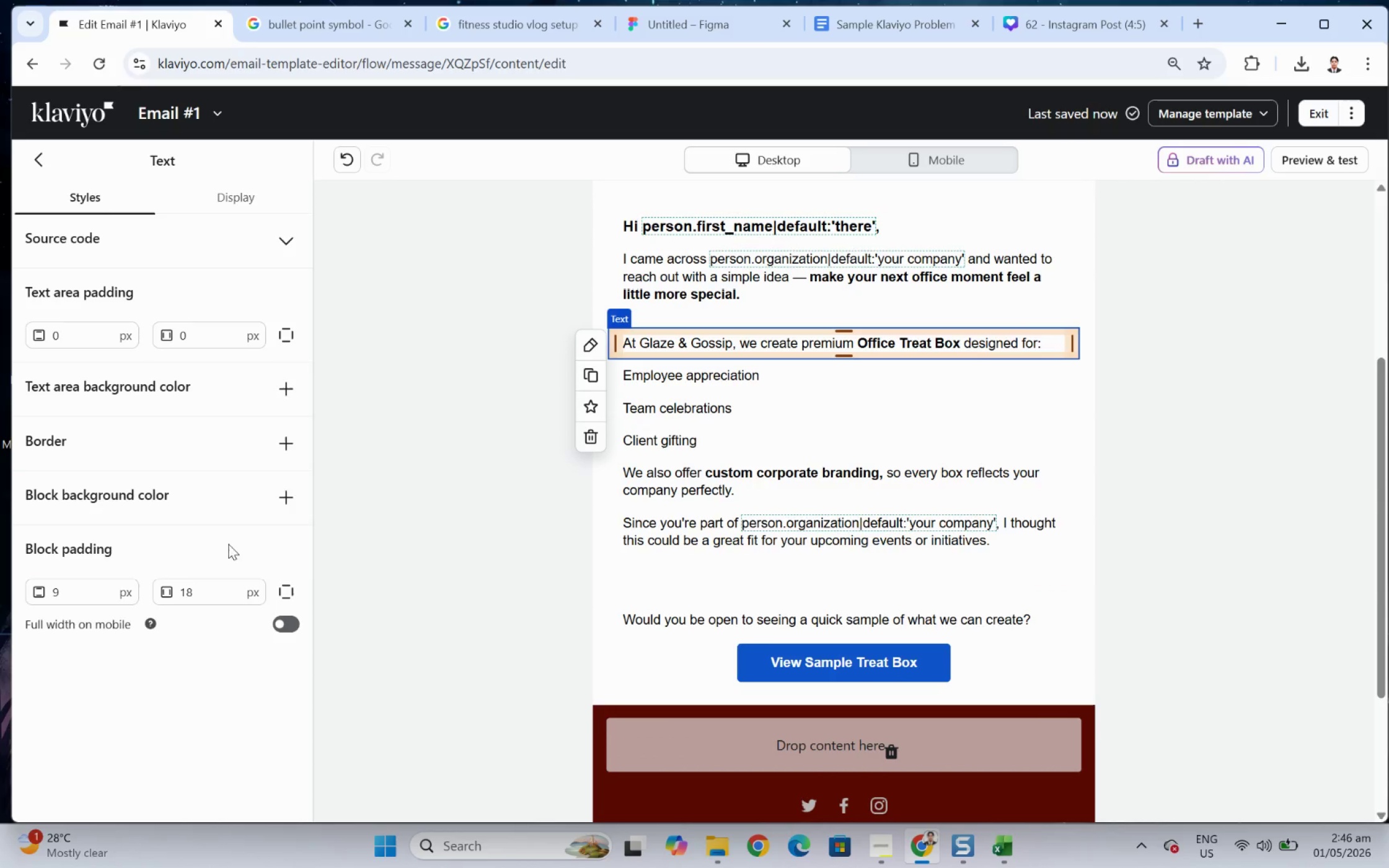 
scroll: coordinate [170, 685], scroll_direction: down, amount: 4.0
 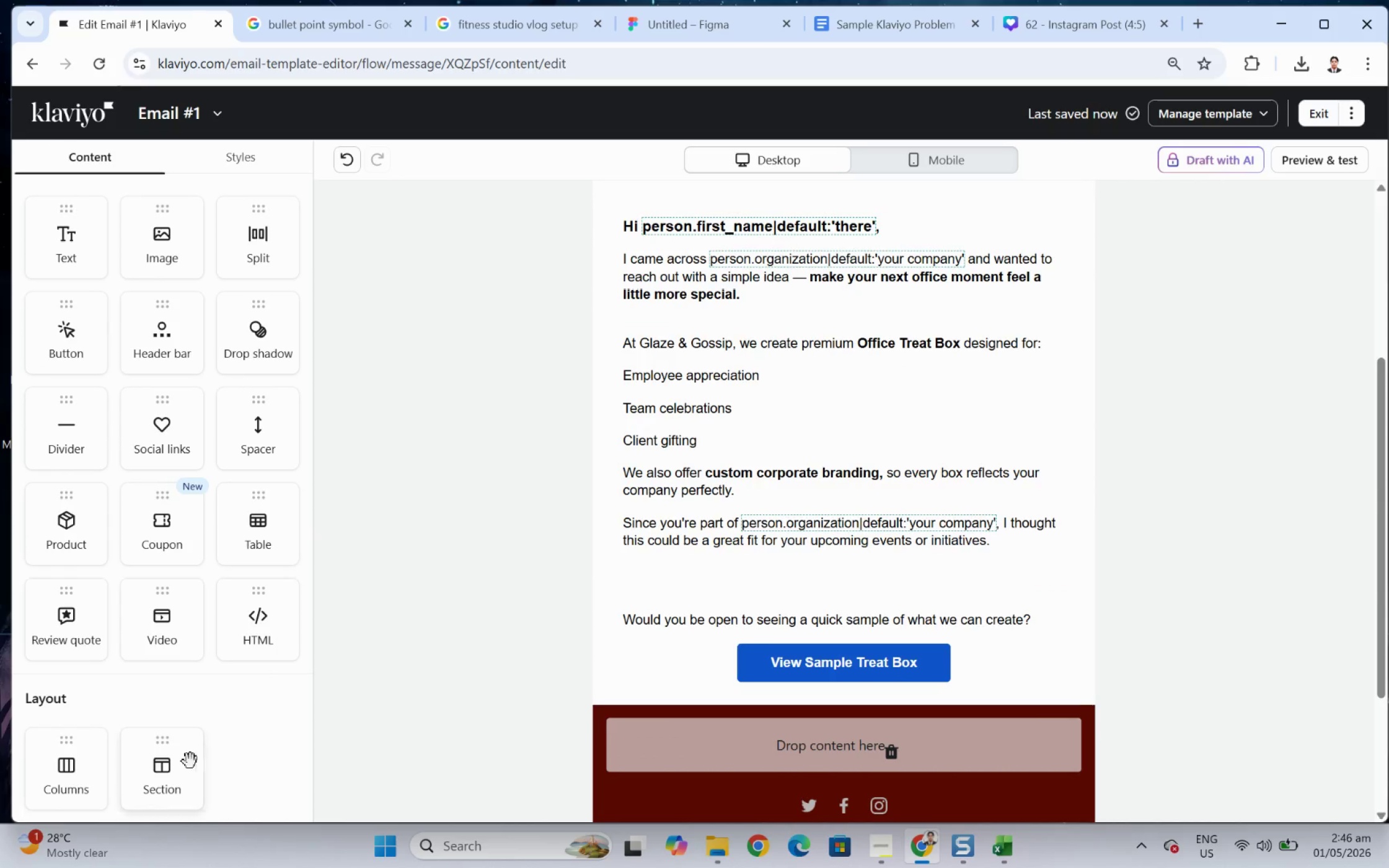 
left_click_drag(start_coordinate=[172, 763], to_coordinate=[539, 626])
 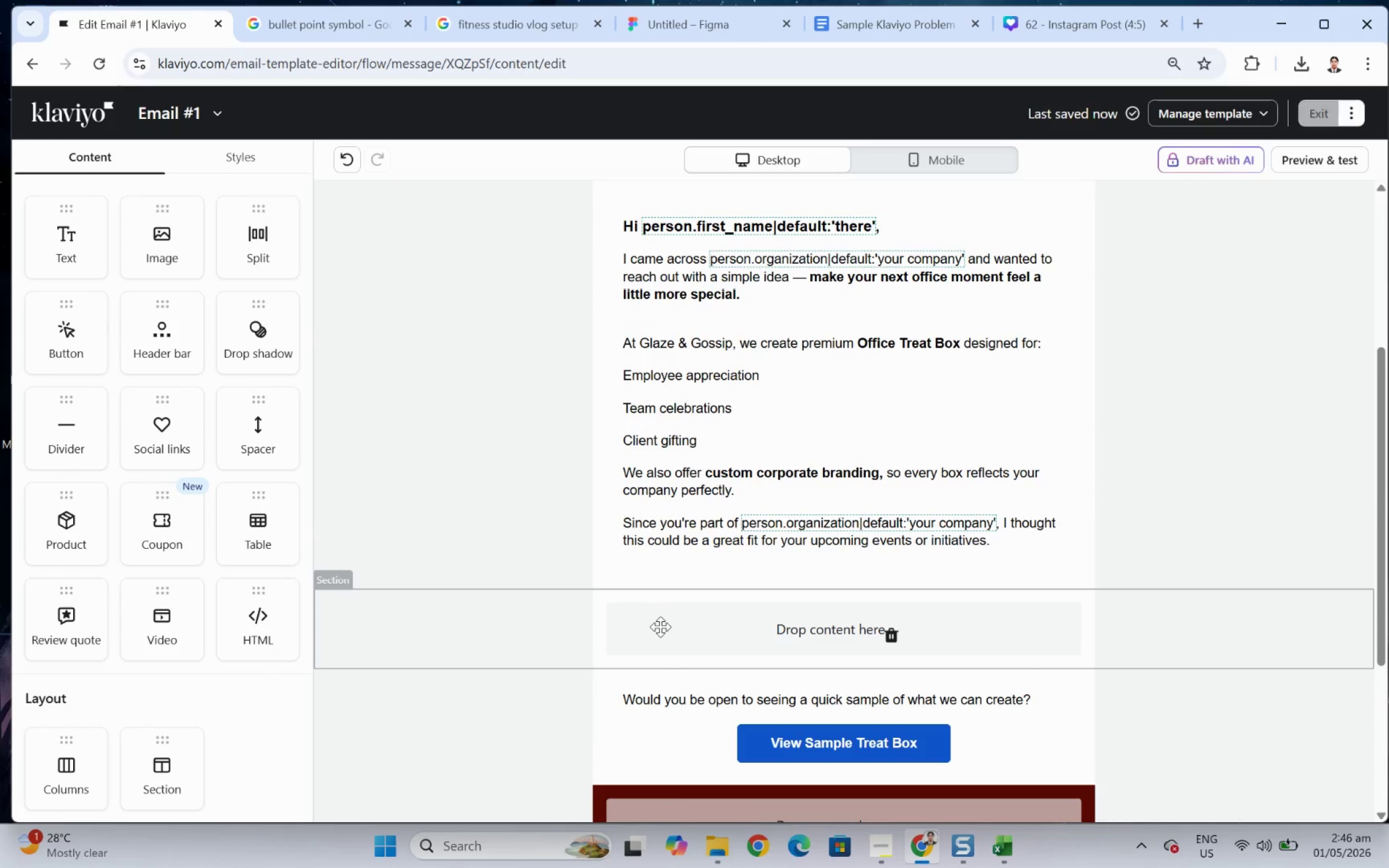 
left_click([490, 626])
 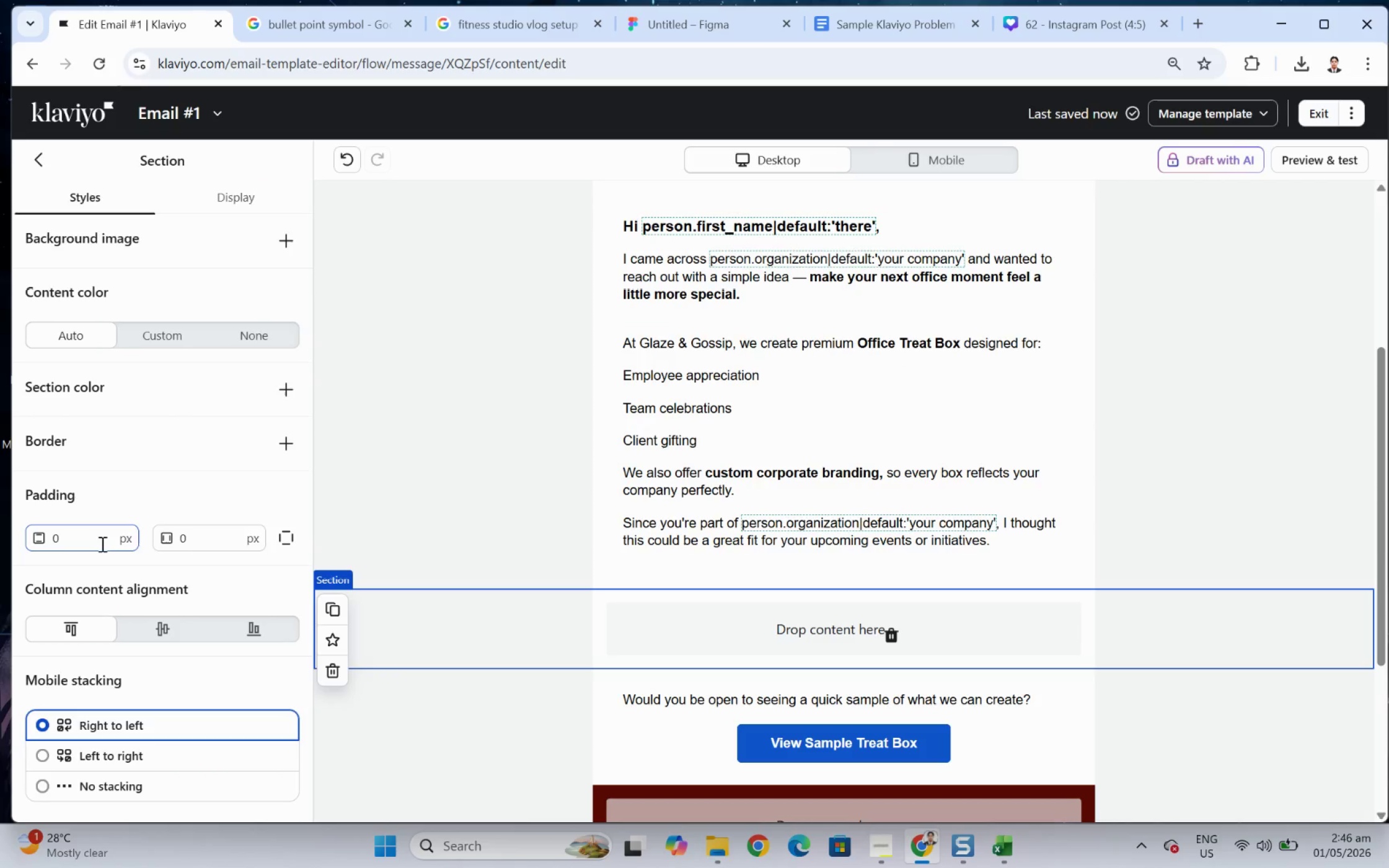 
double_click([206, 538])
 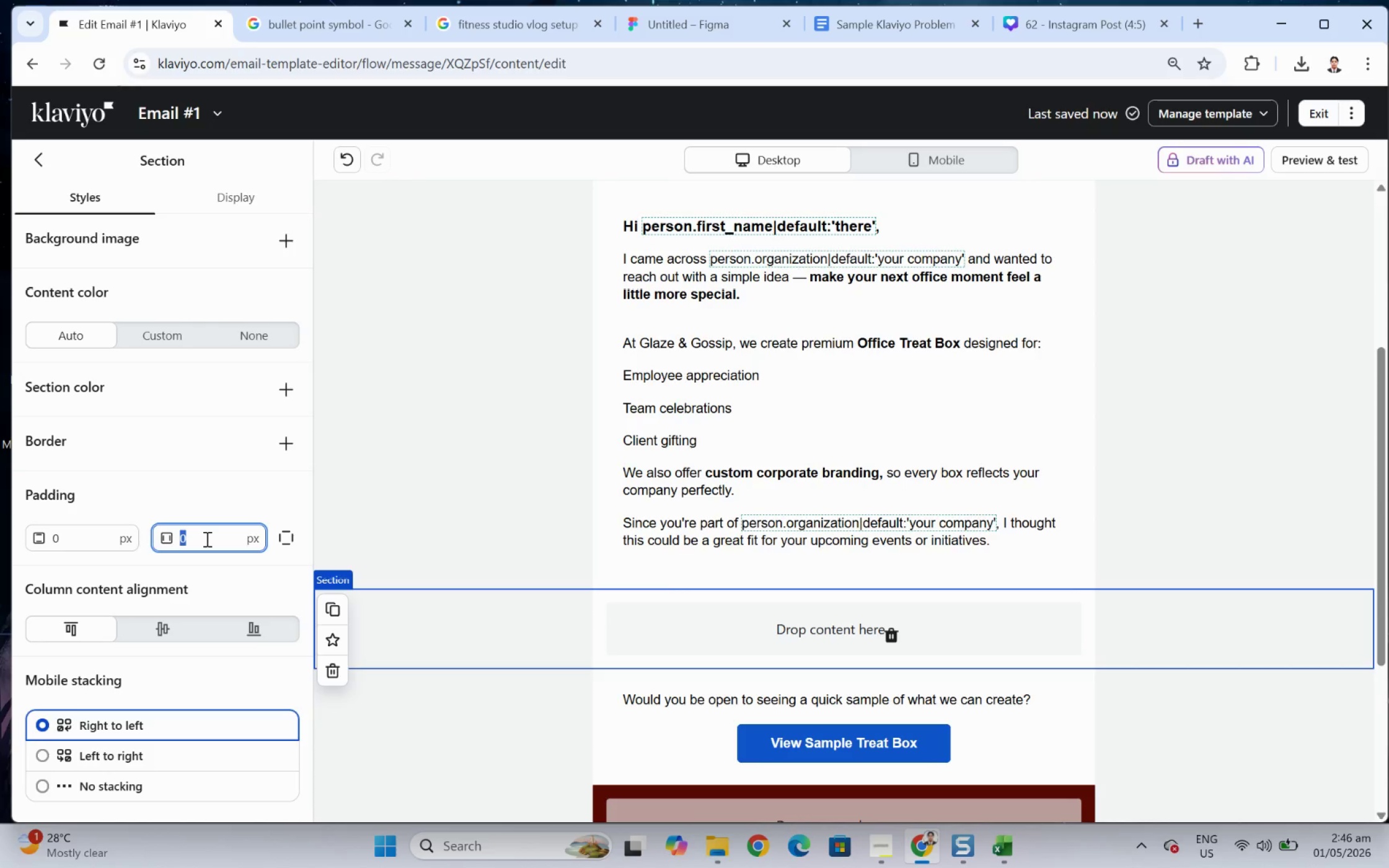 
key(Numpad1)
 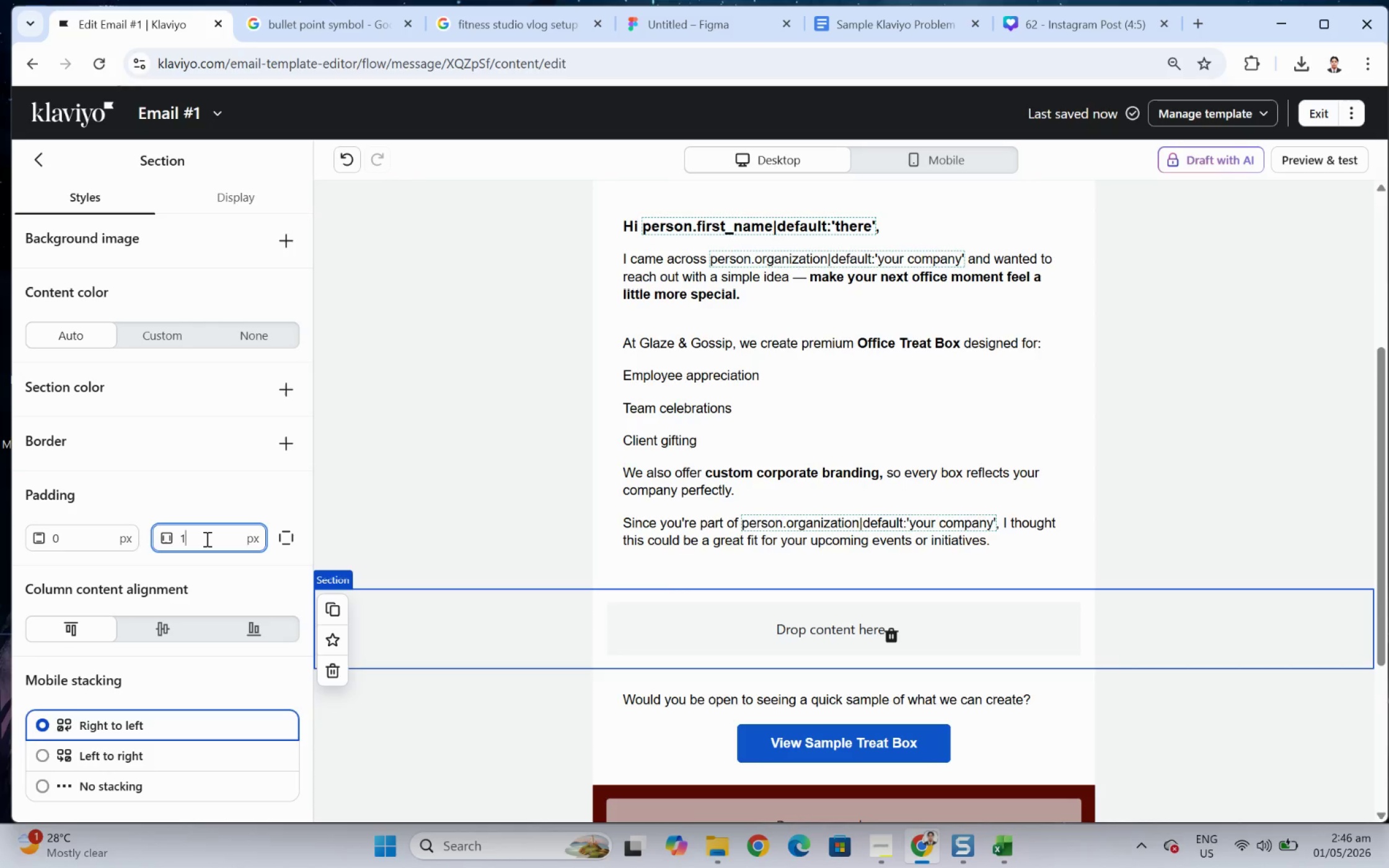 
key(Numpad8)
 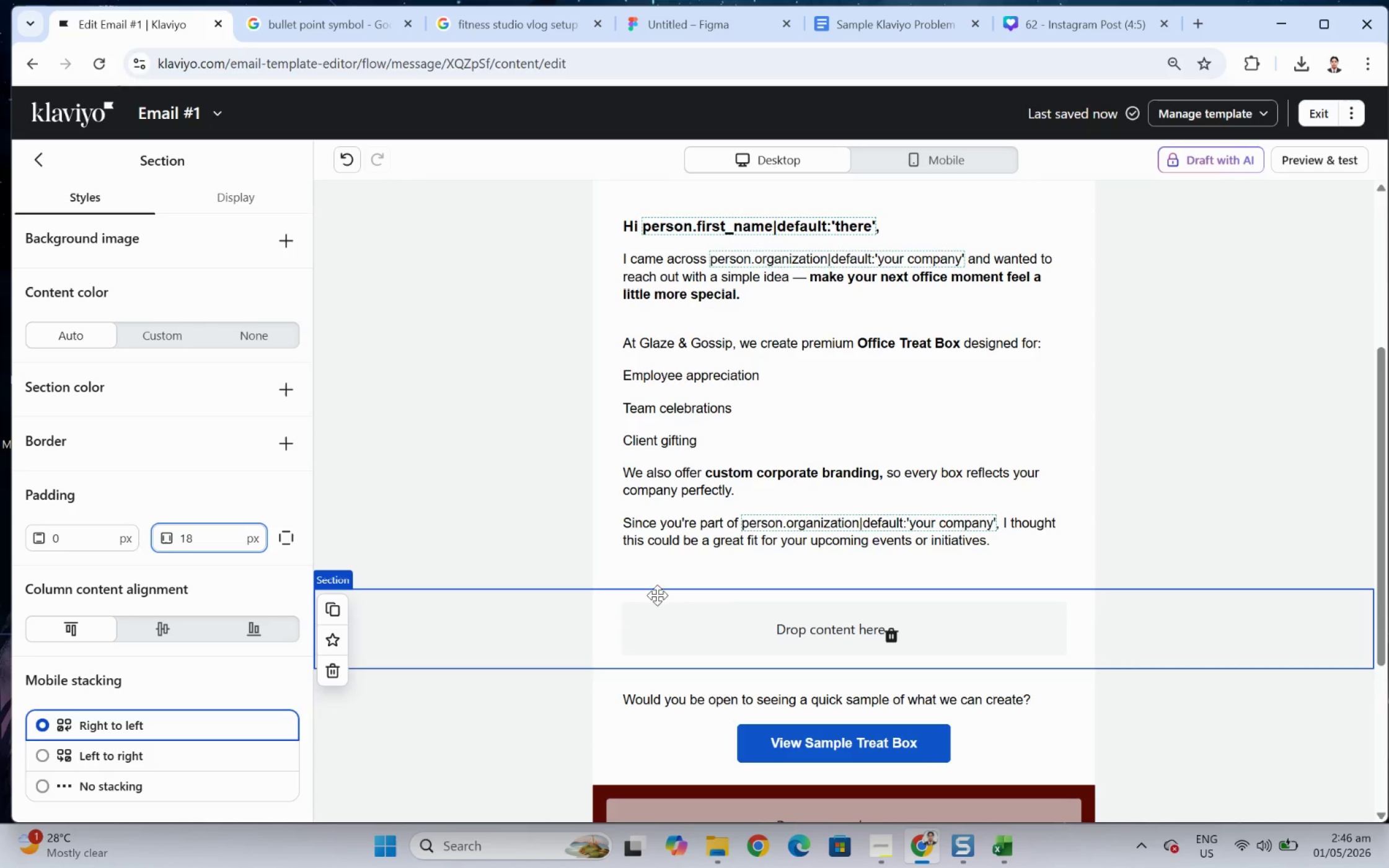 
left_click([1243, 615])
 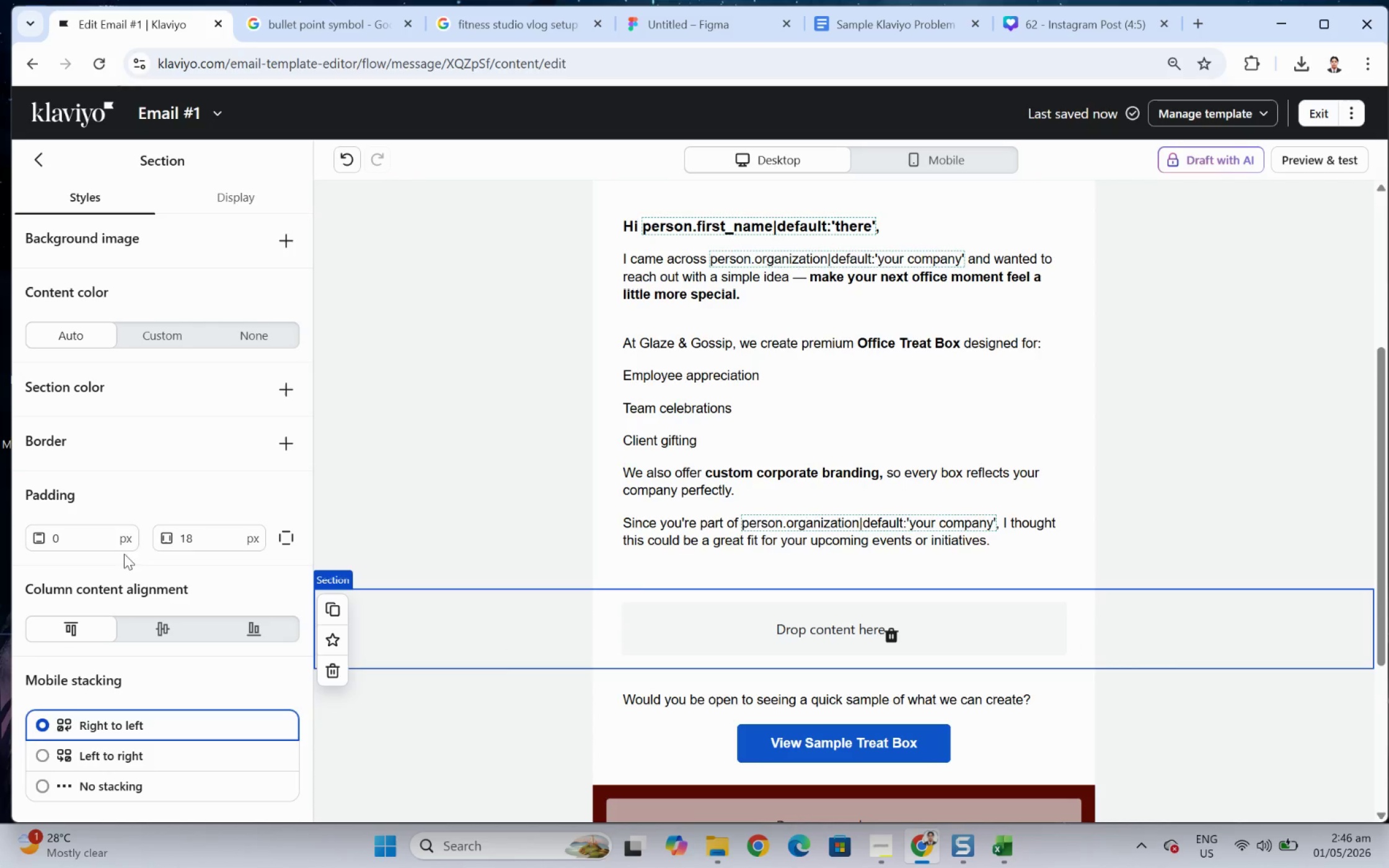 
double_click([88, 534])
 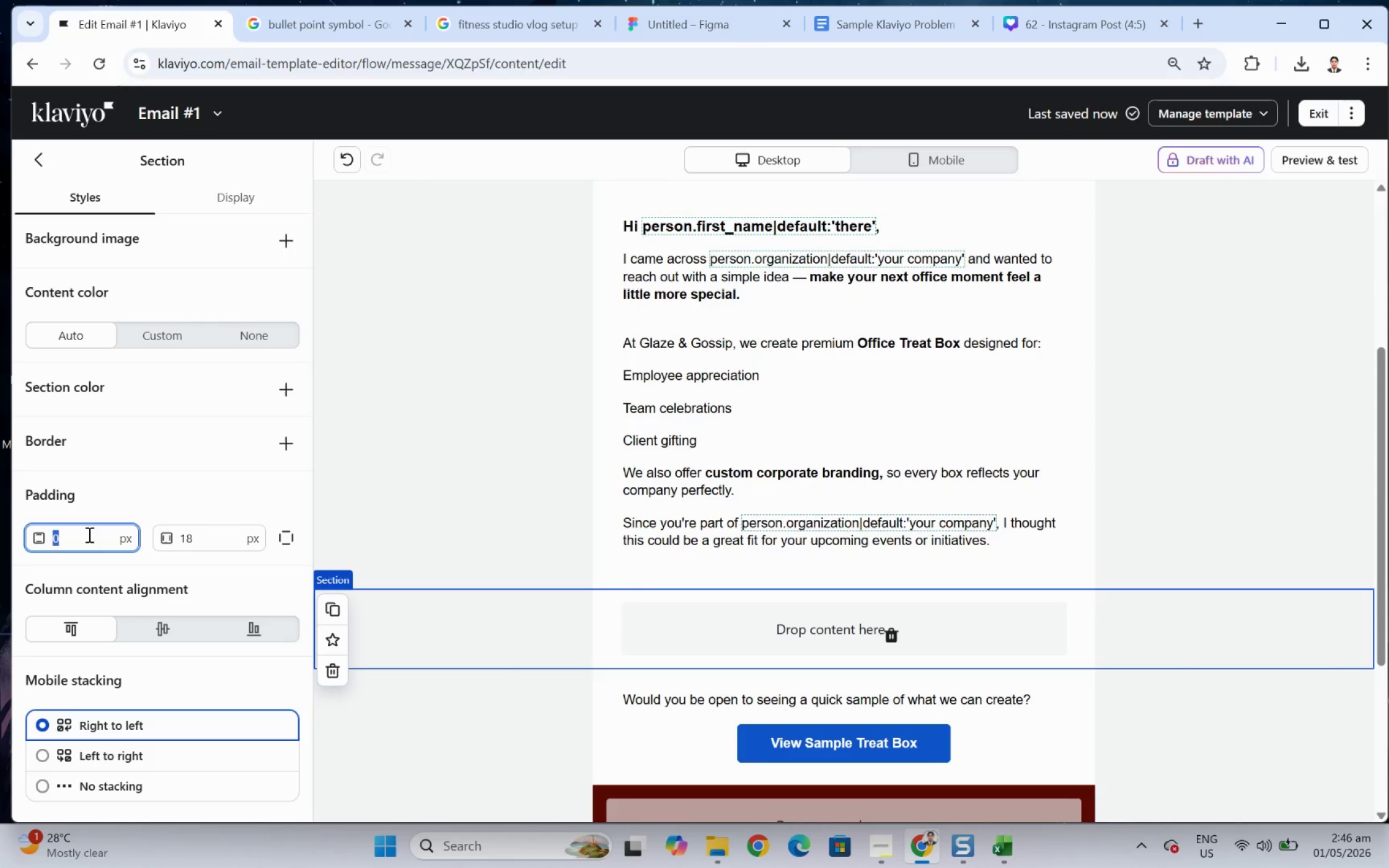 
key(Numpad1)
 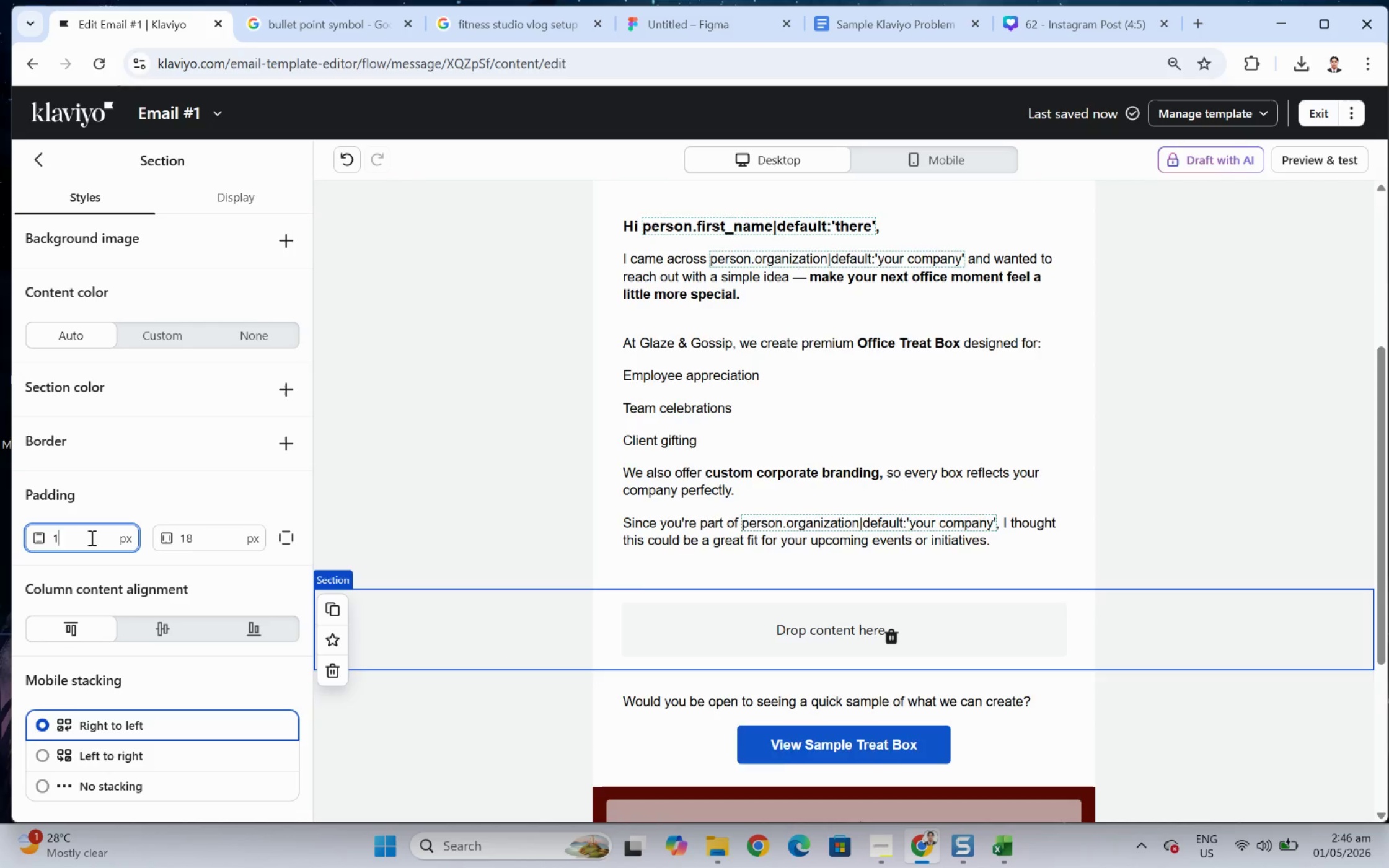 
key(Numpad8)
 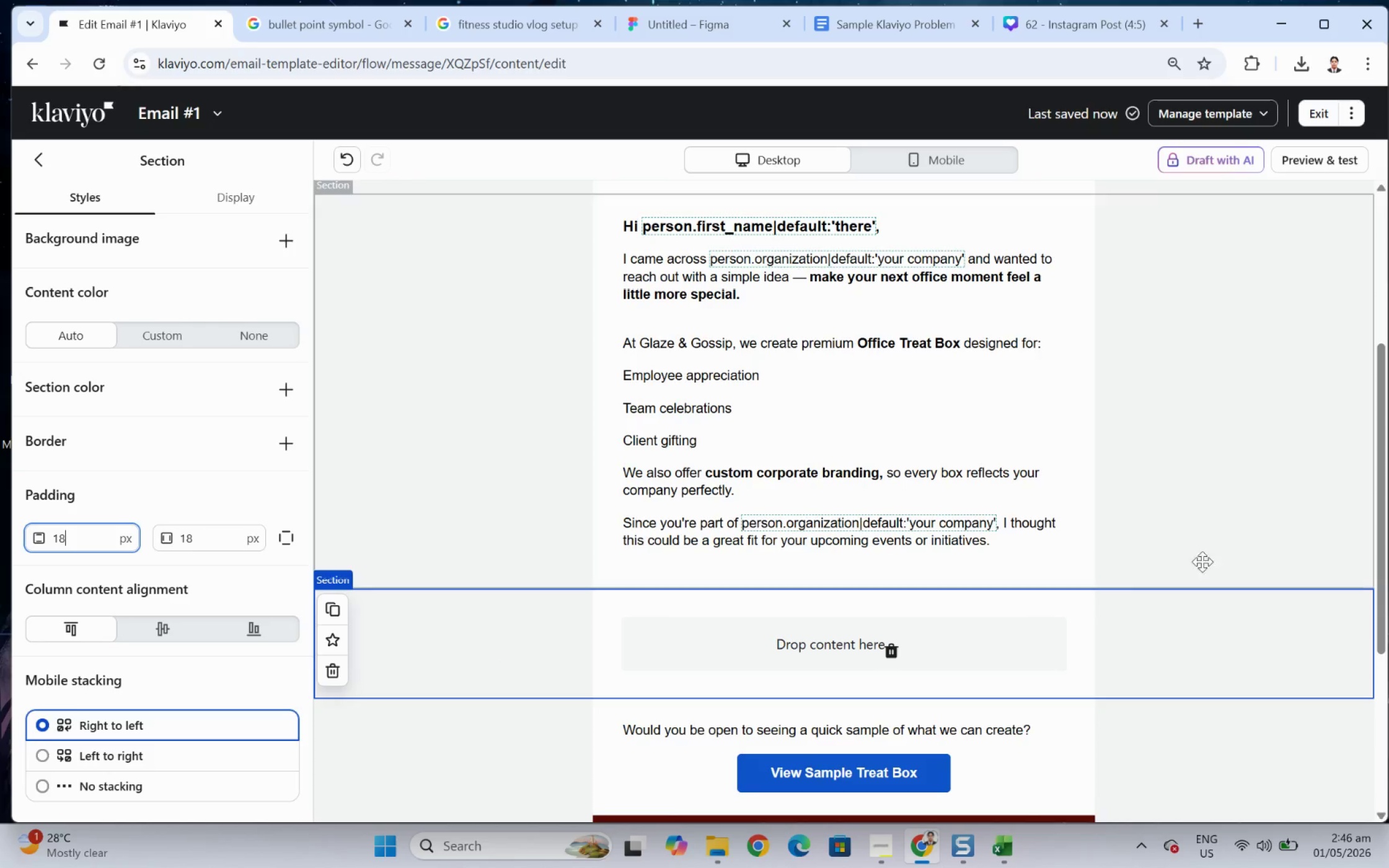 
left_click([1218, 546])
 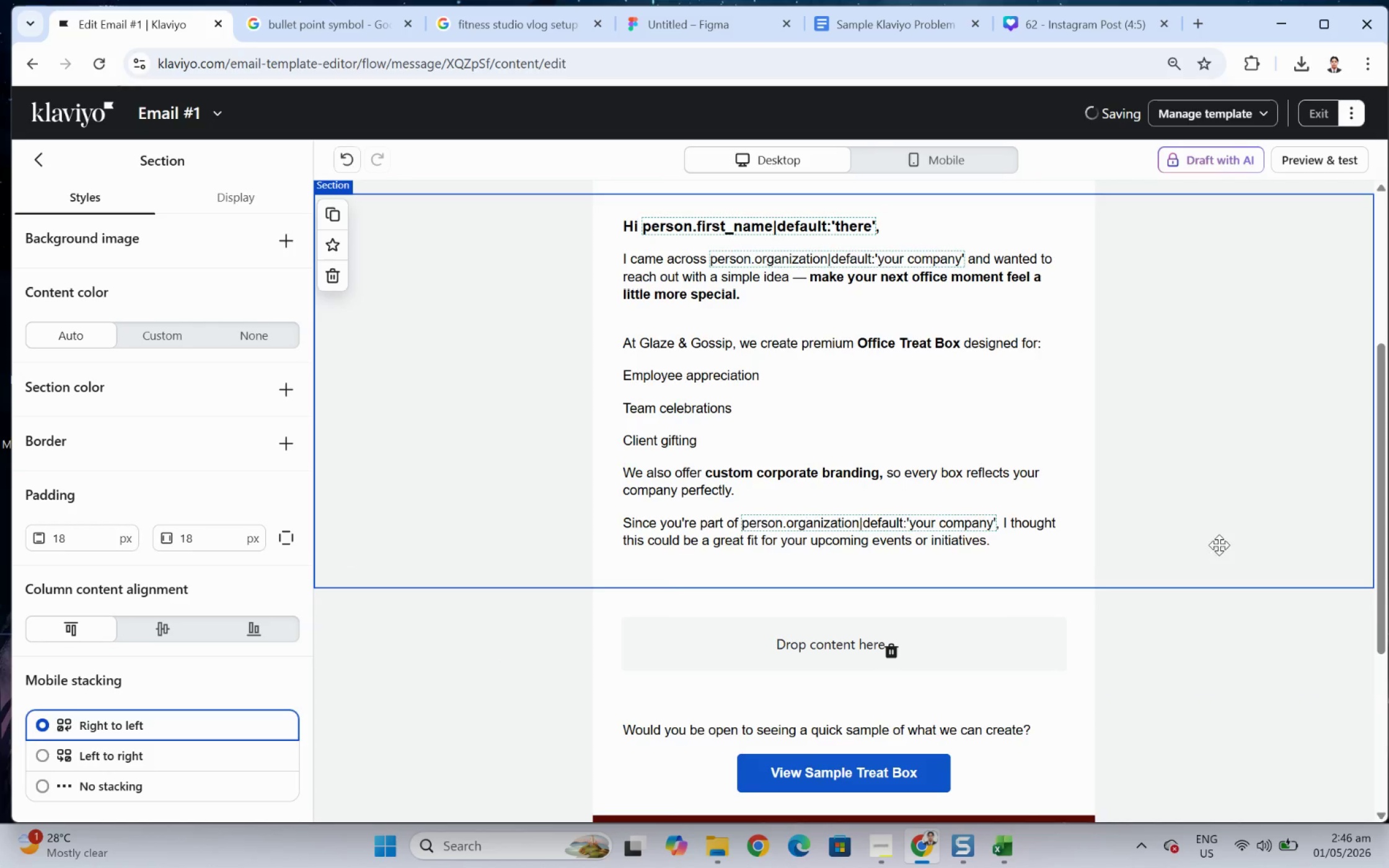 
scroll: coordinate [1219, 543], scroll_direction: down, amount: 2.0
 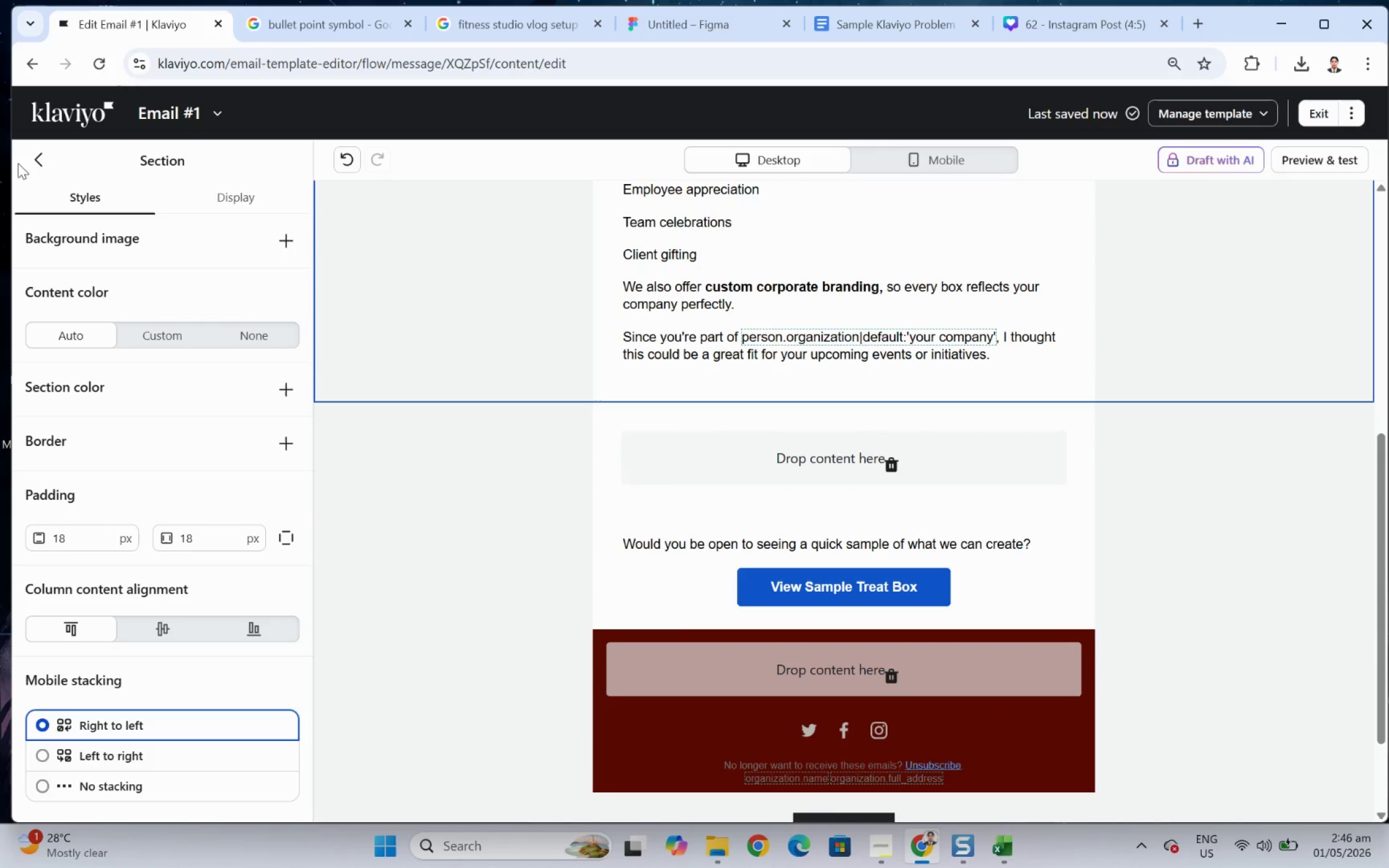 
left_click([37, 172])
 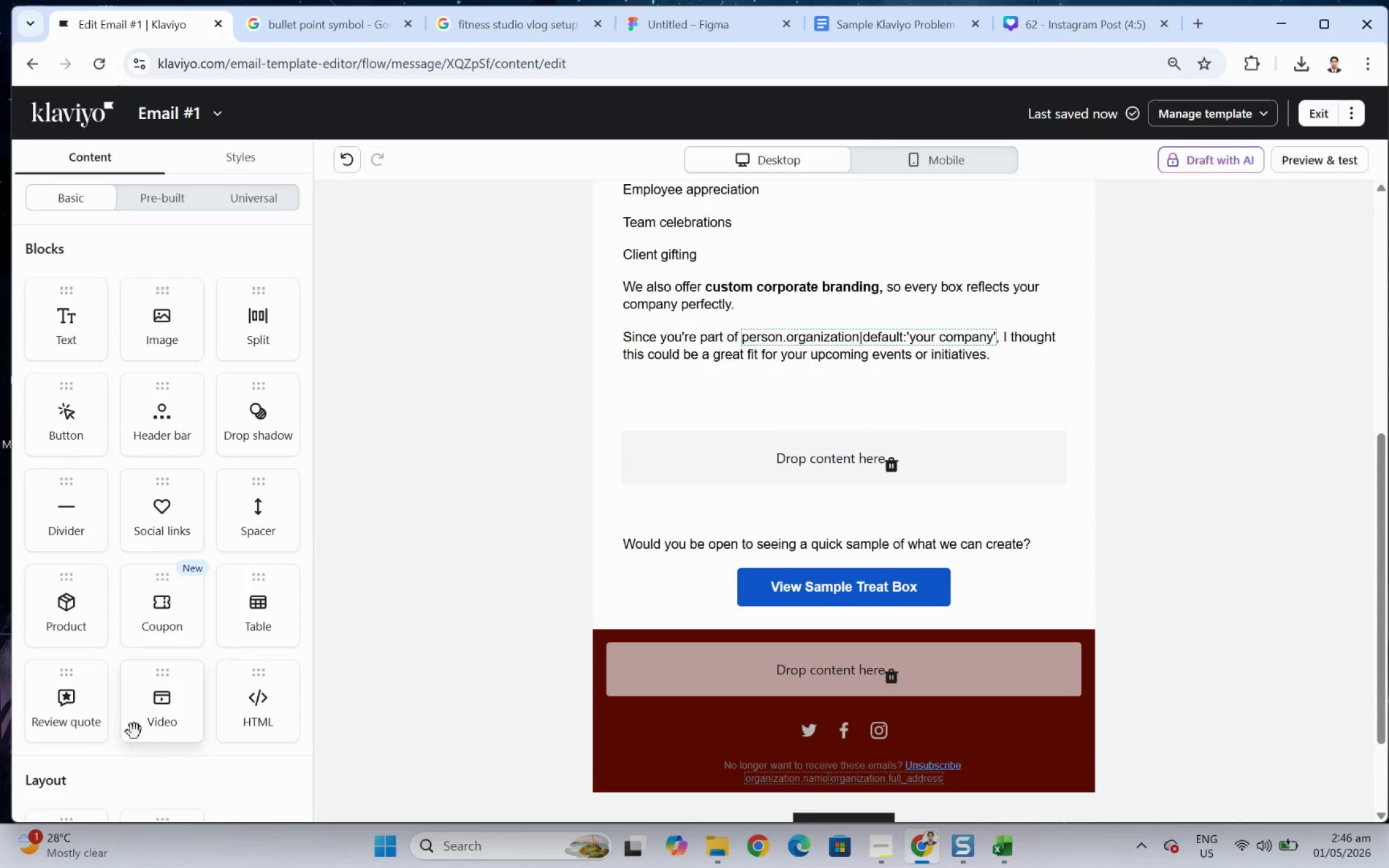 
wait(5.64)
 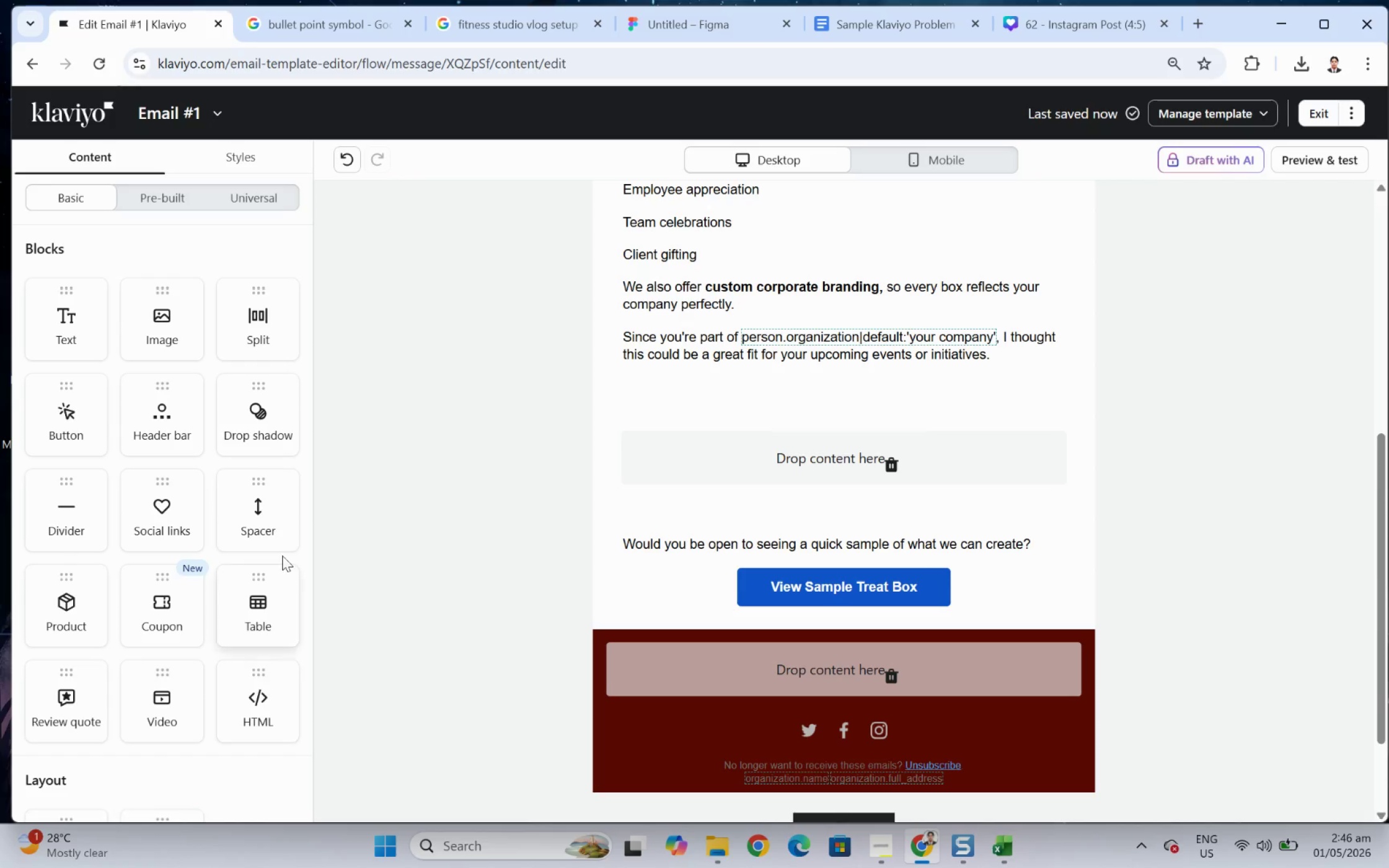 
scroll: coordinate [179, 517], scroll_direction: up, amount: 1.0
 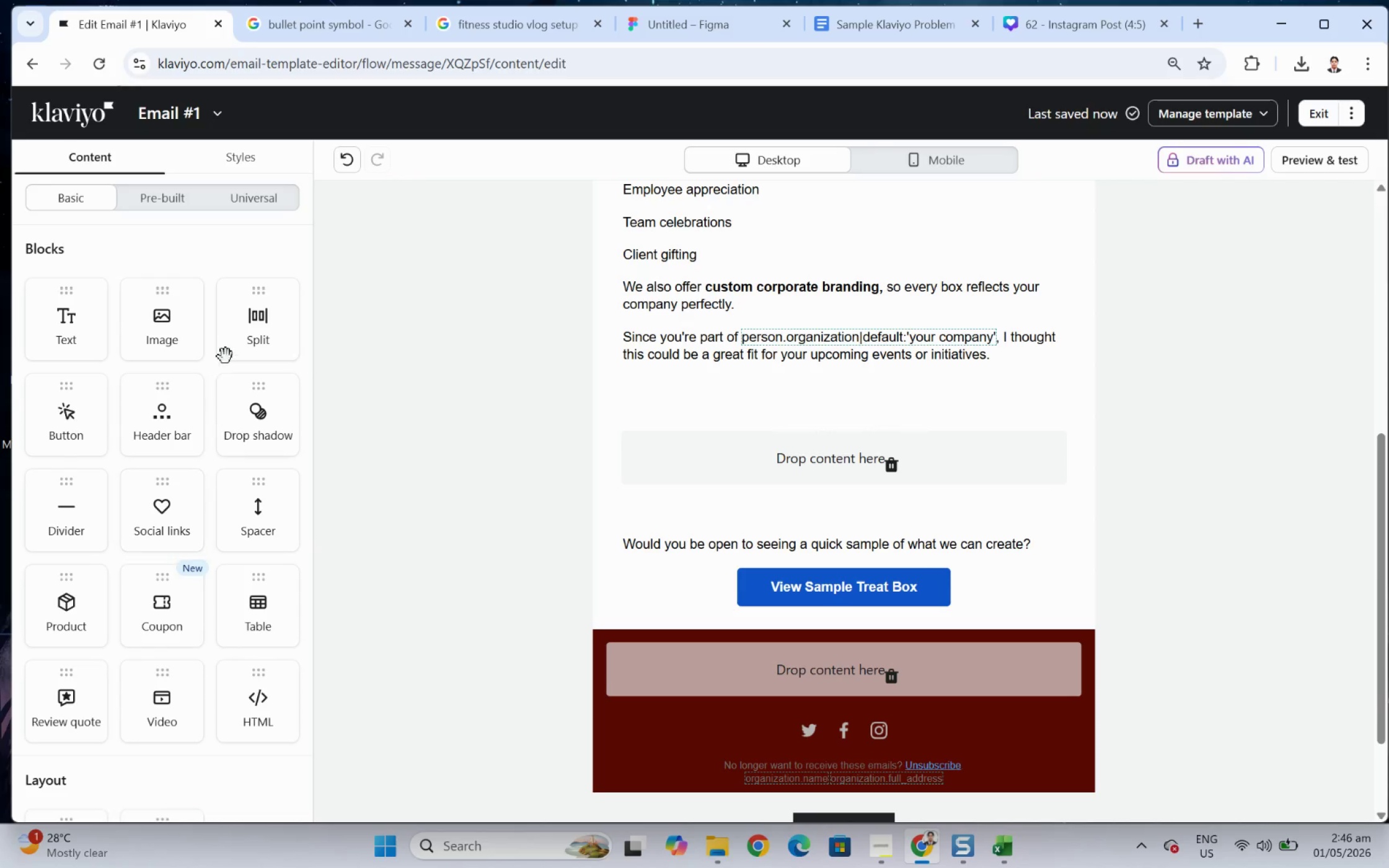 
left_click_drag(start_coordinate=[174, 335], to_coordinate=[823, 461])
 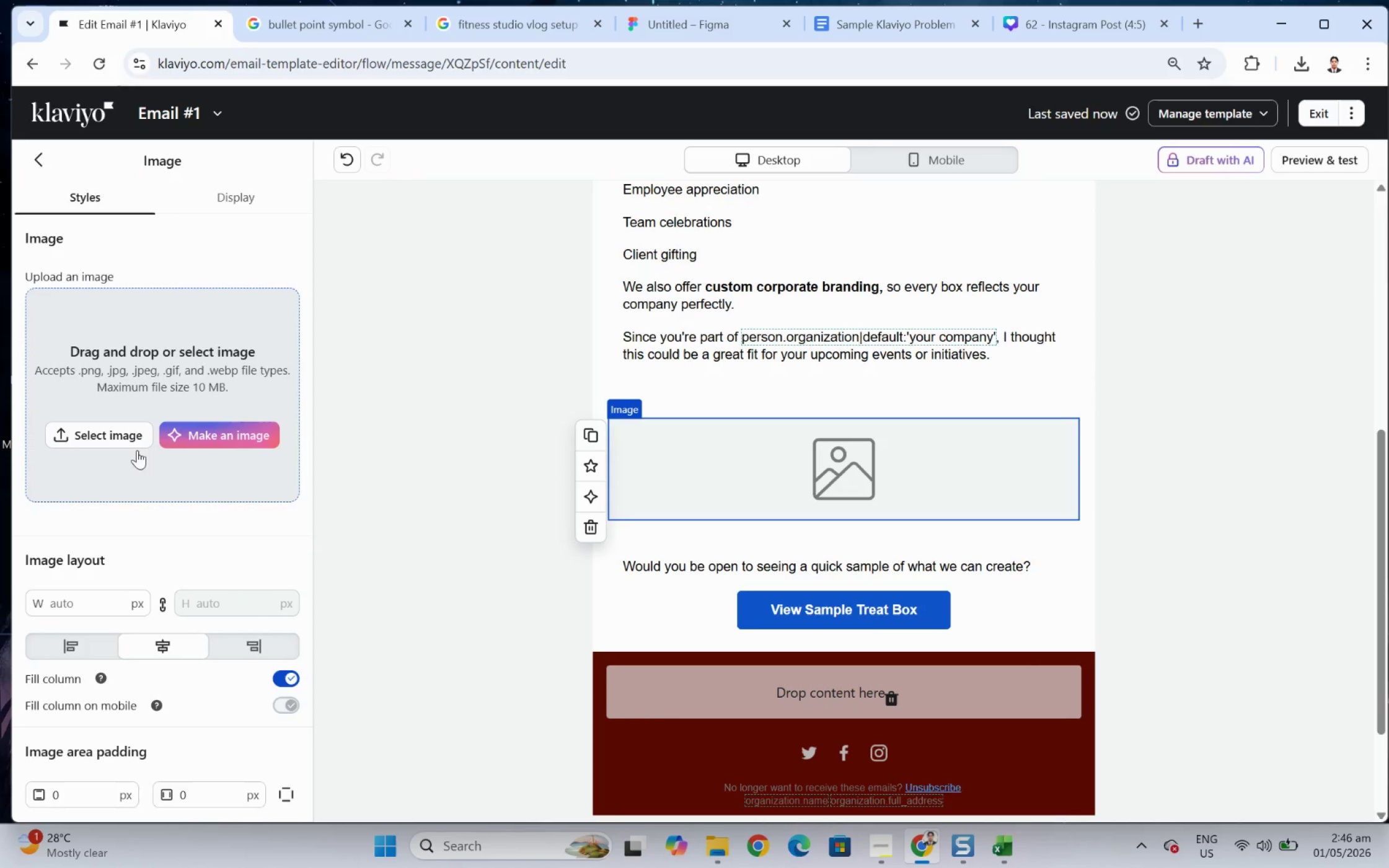 
left_click([92, 443])
 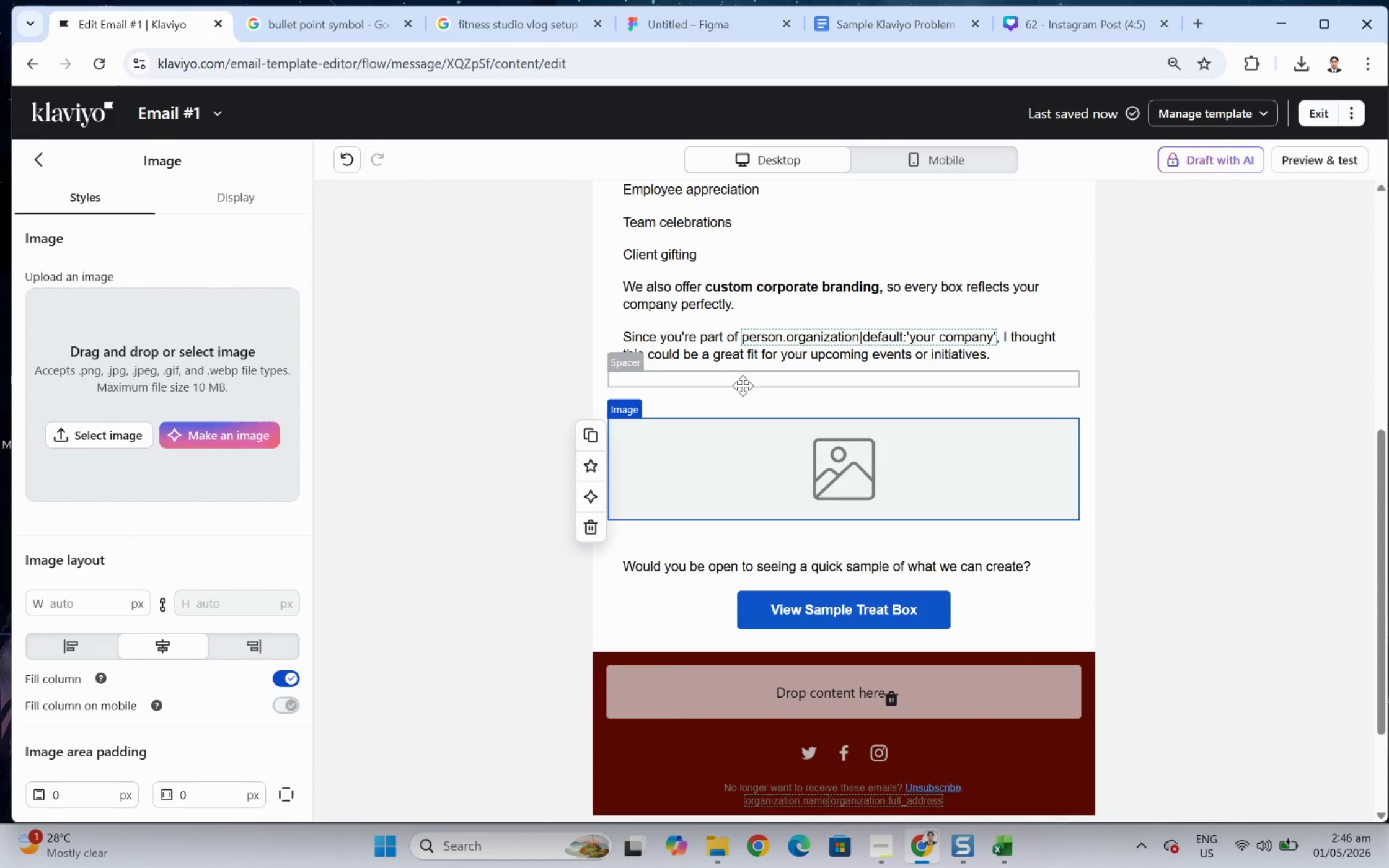 
left_click([233, 433])
 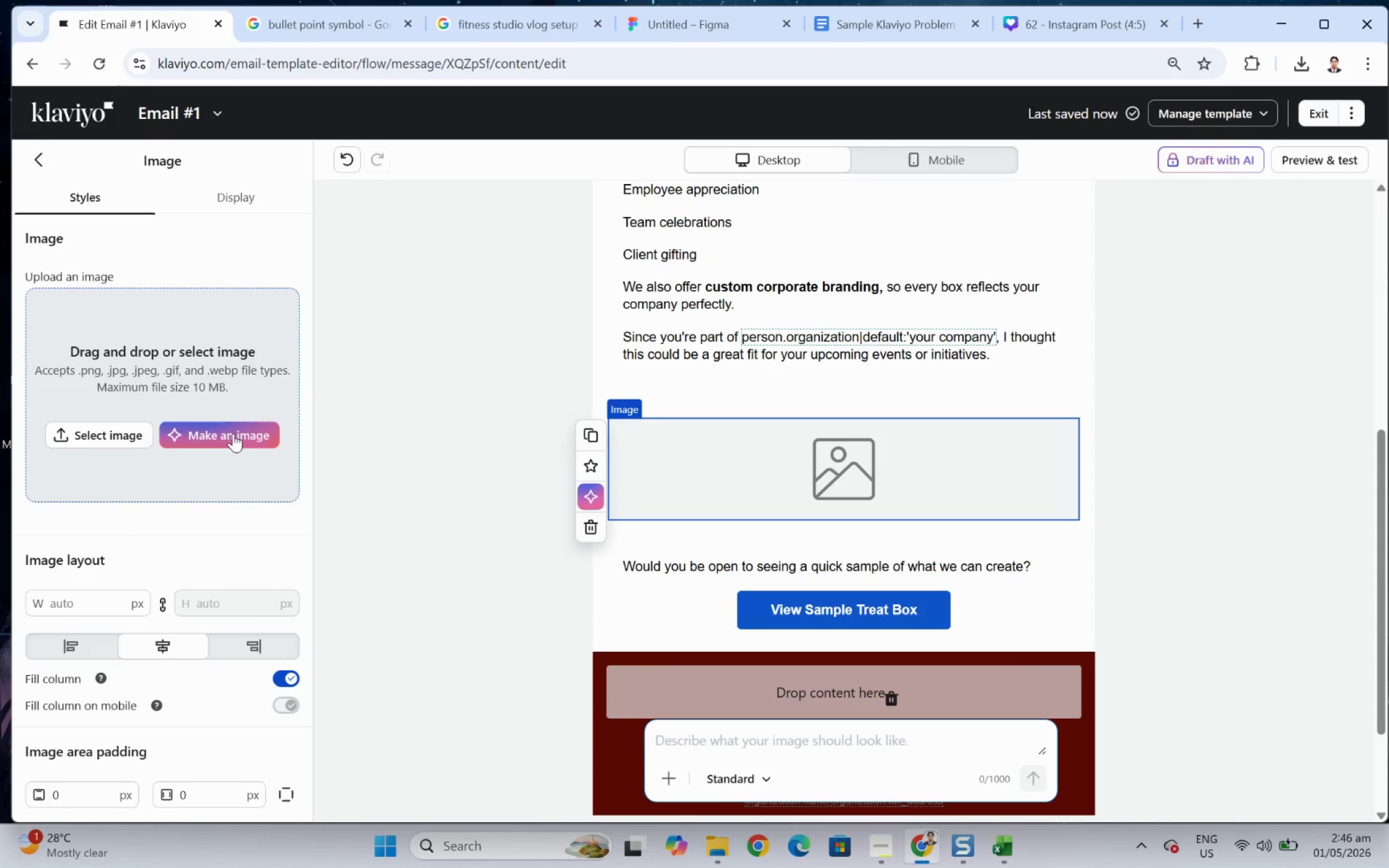 
wait(8.11)
 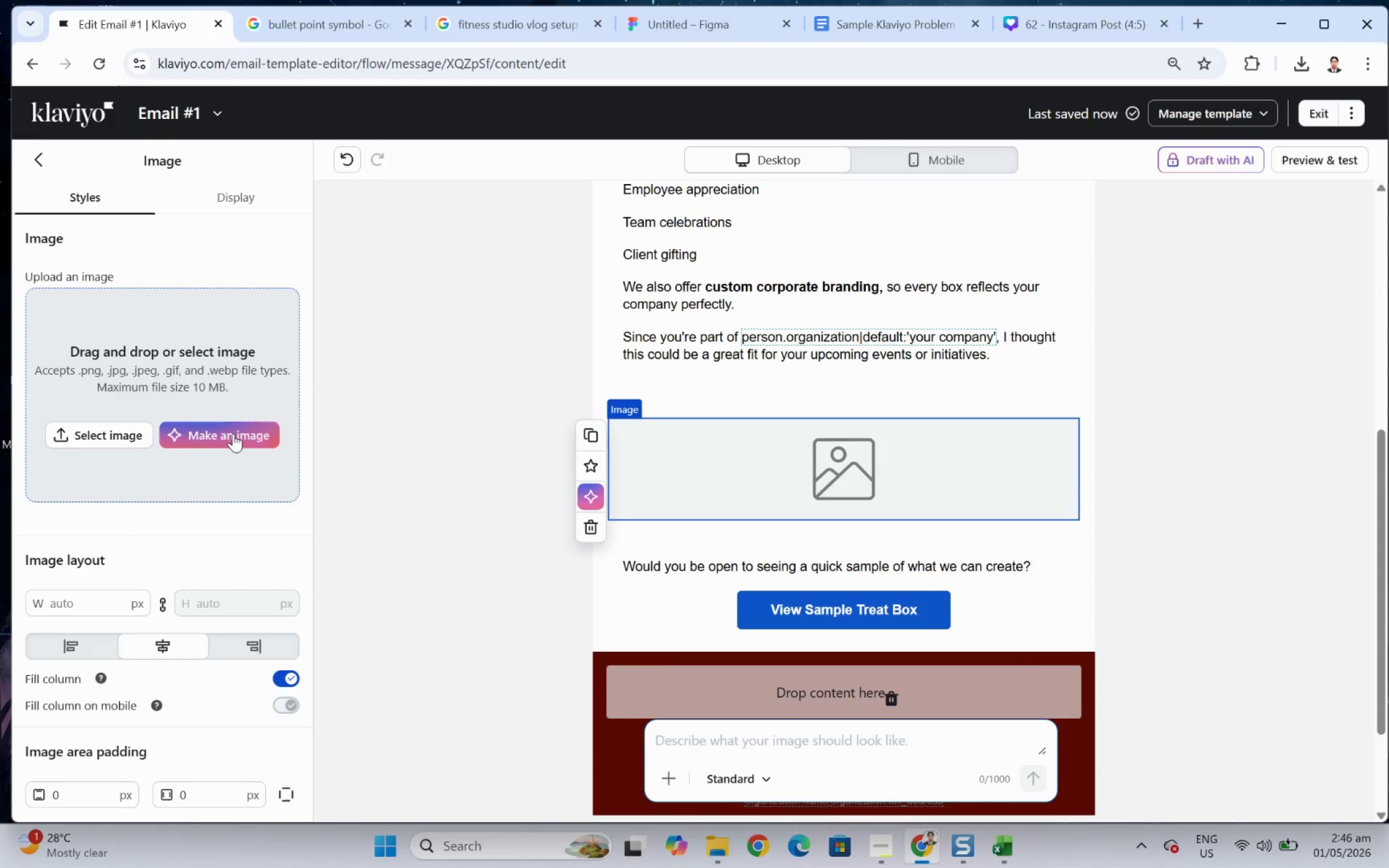 
left_click([42, 164])
 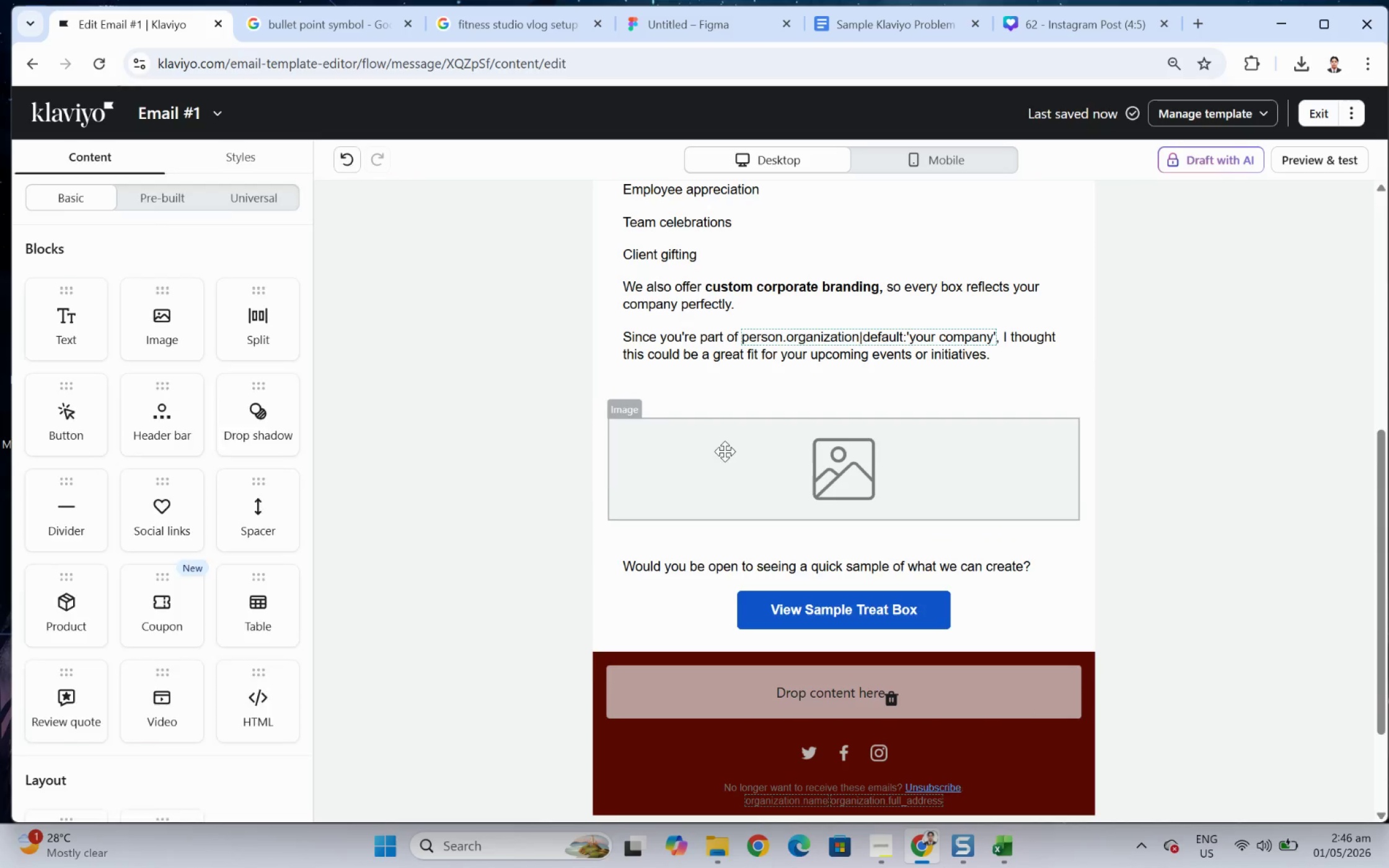 
left_click([600, 523])
 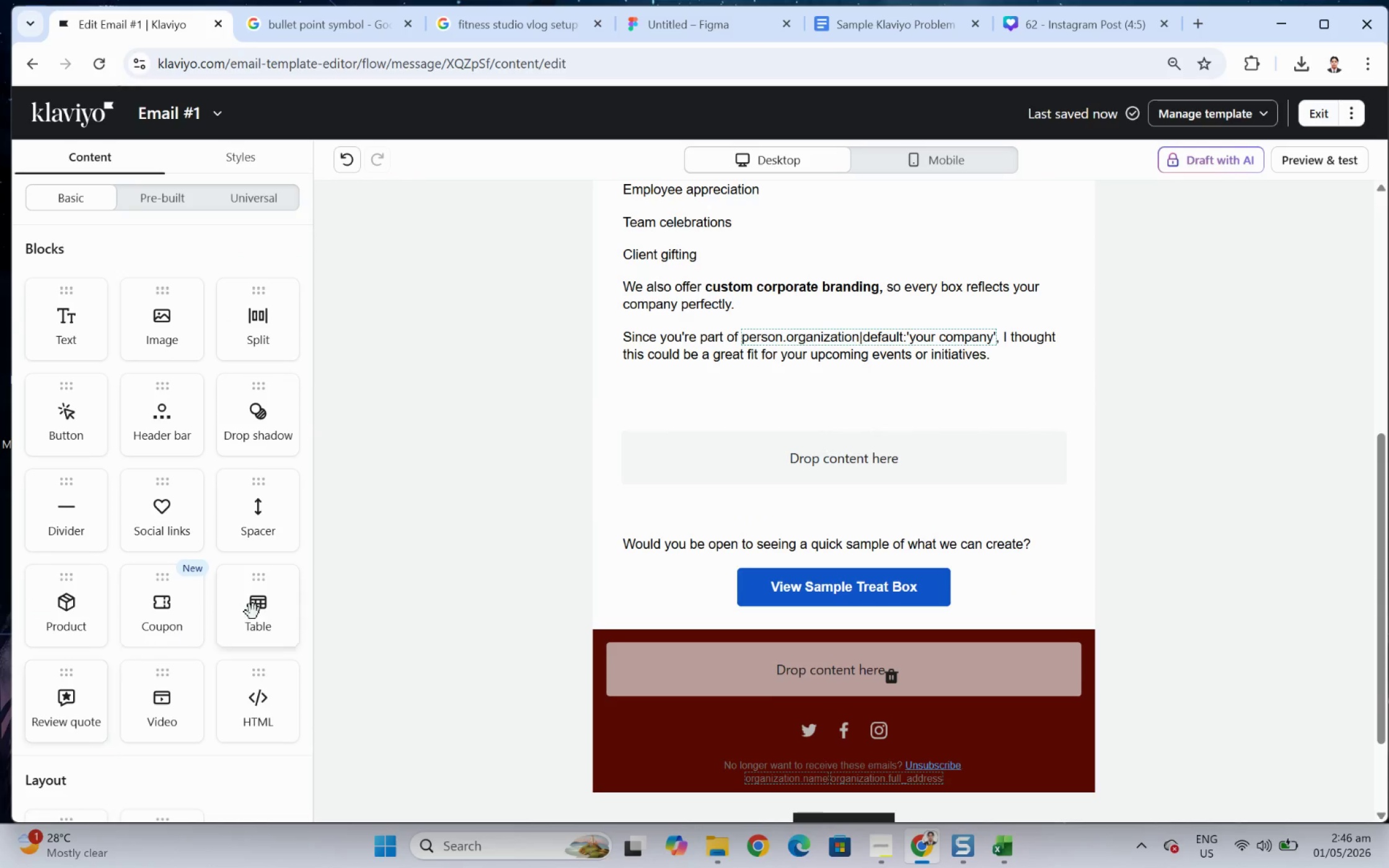 
scroll: coordinate [143, 741], scroll_direction: down, amount: 4.0
 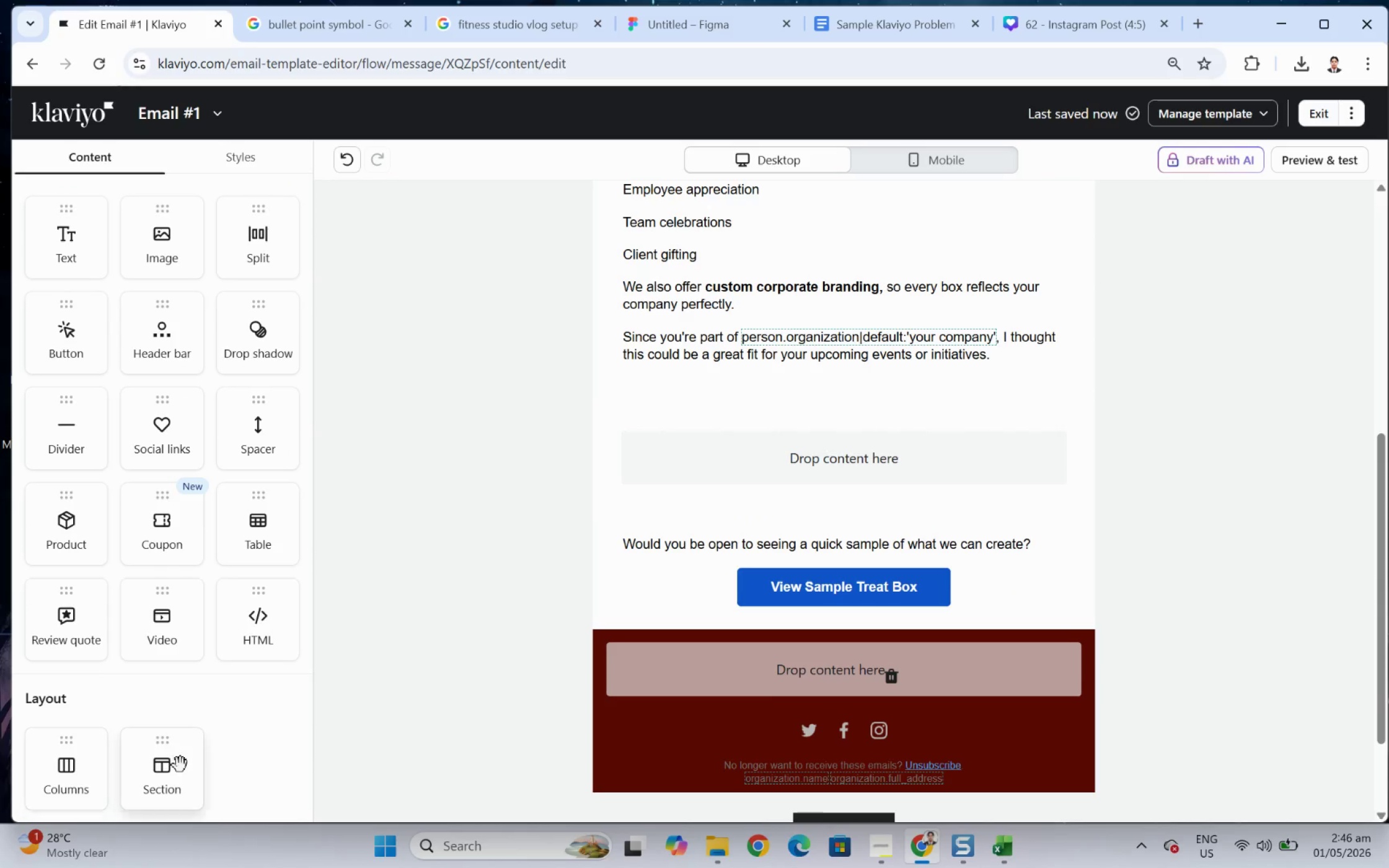 
left_click_drag(start_coordinate=[74, 771], to_coordinate=[852, 453])
 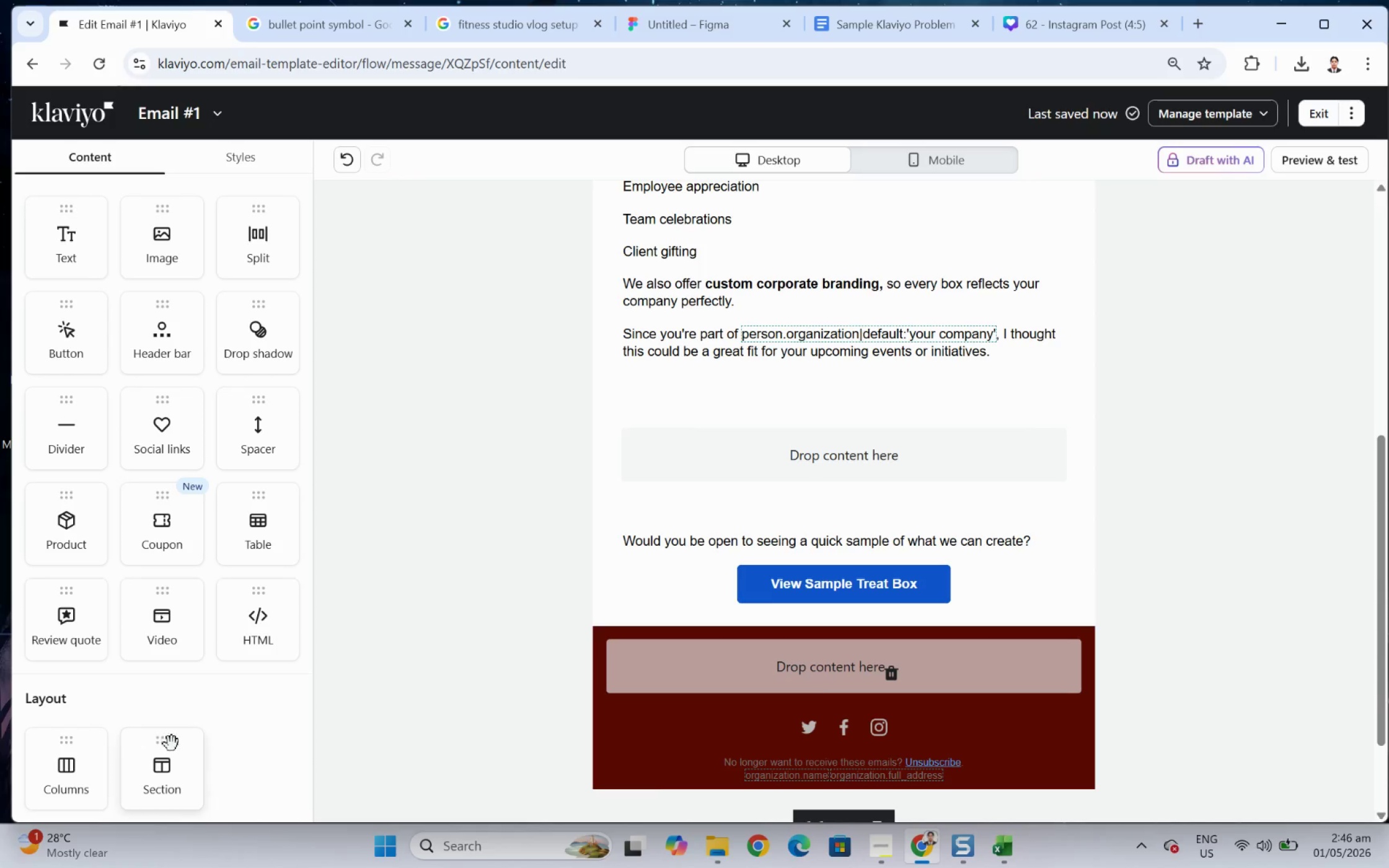 
left_click_drag(start_coordinate=[77, 757], to_coordinate=[958, 439])
 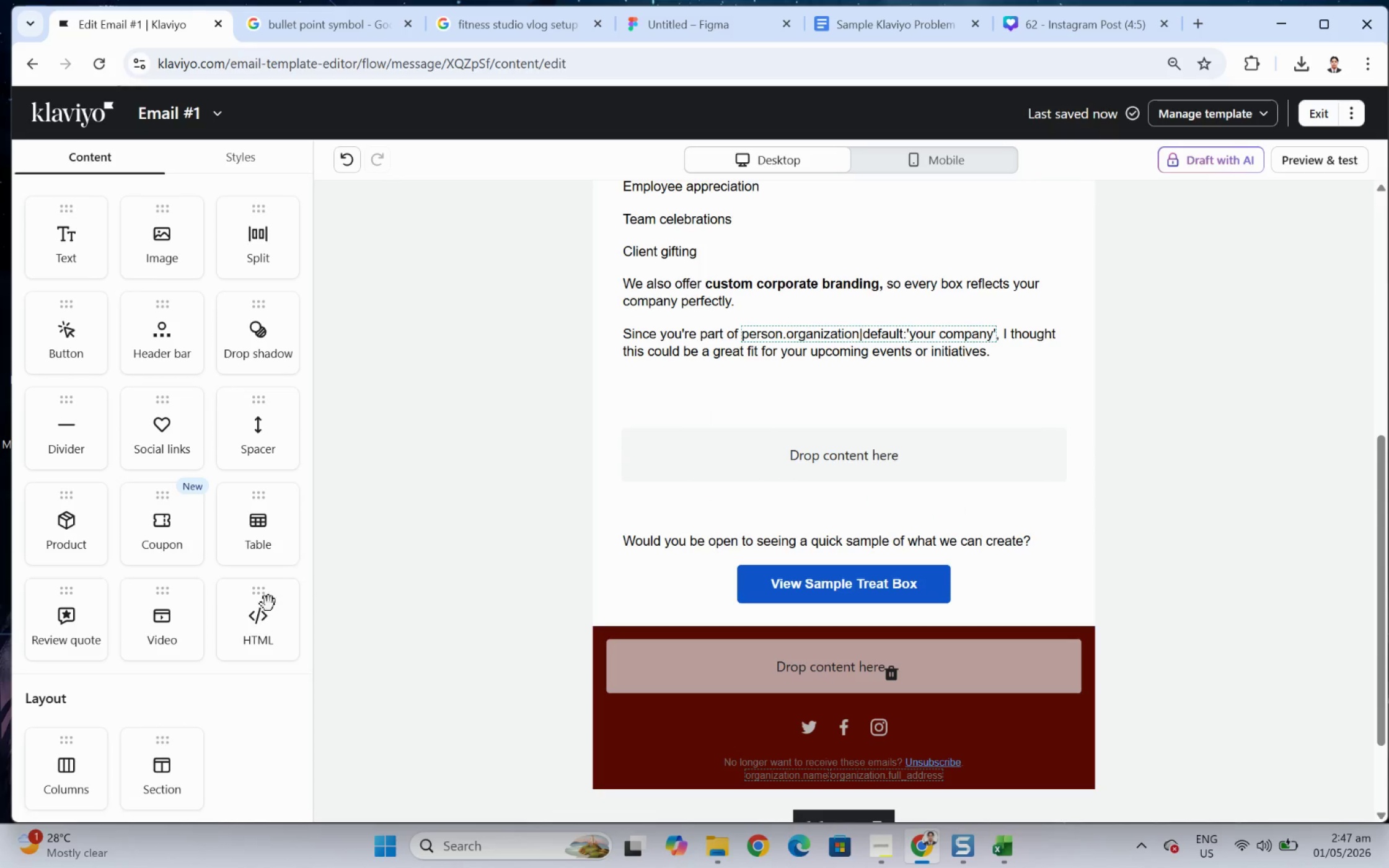 
left_click_drag(start_coordinate=[76, 780], to_coordinate=[793, 490])
 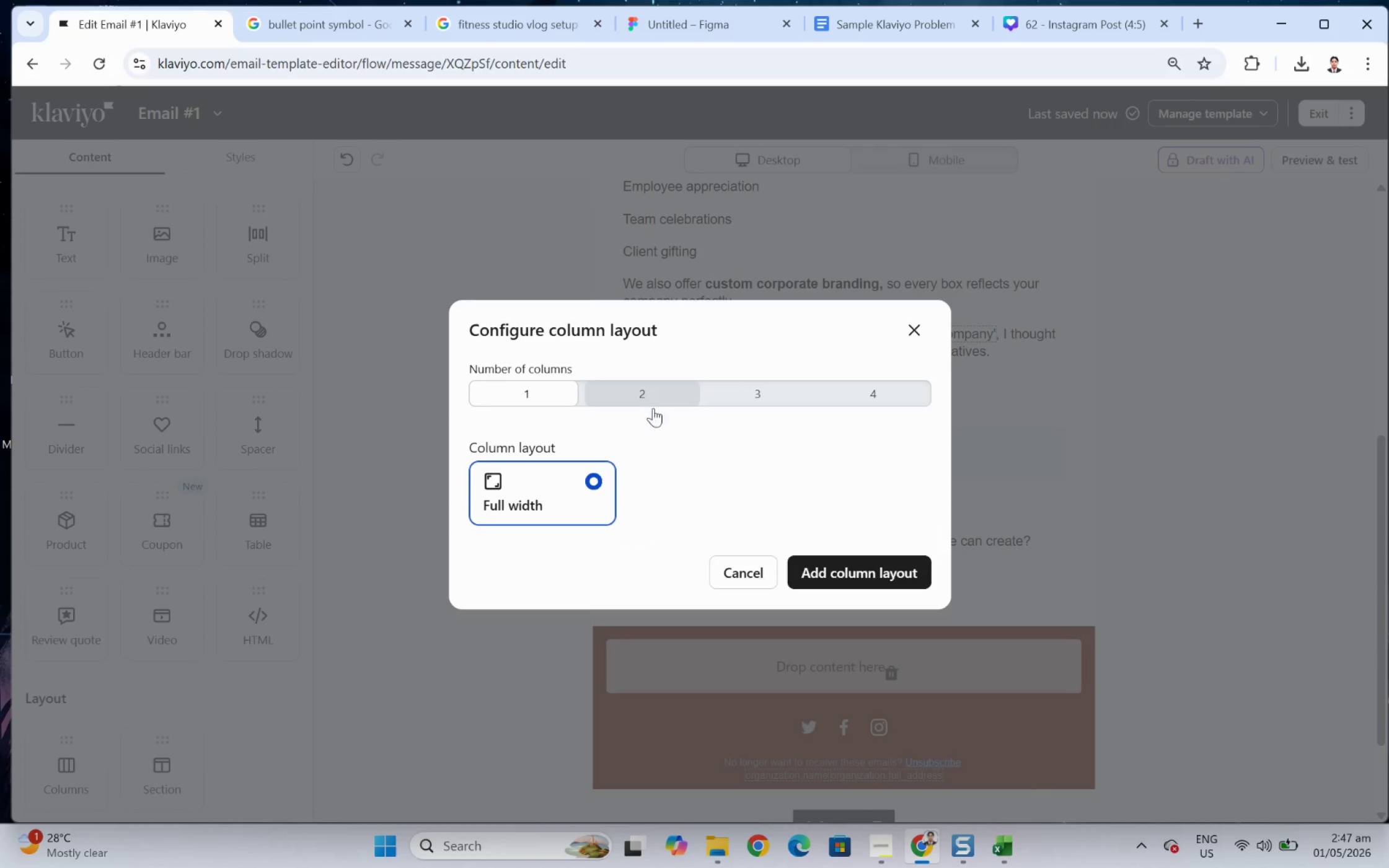 
left_click([658, 394])
 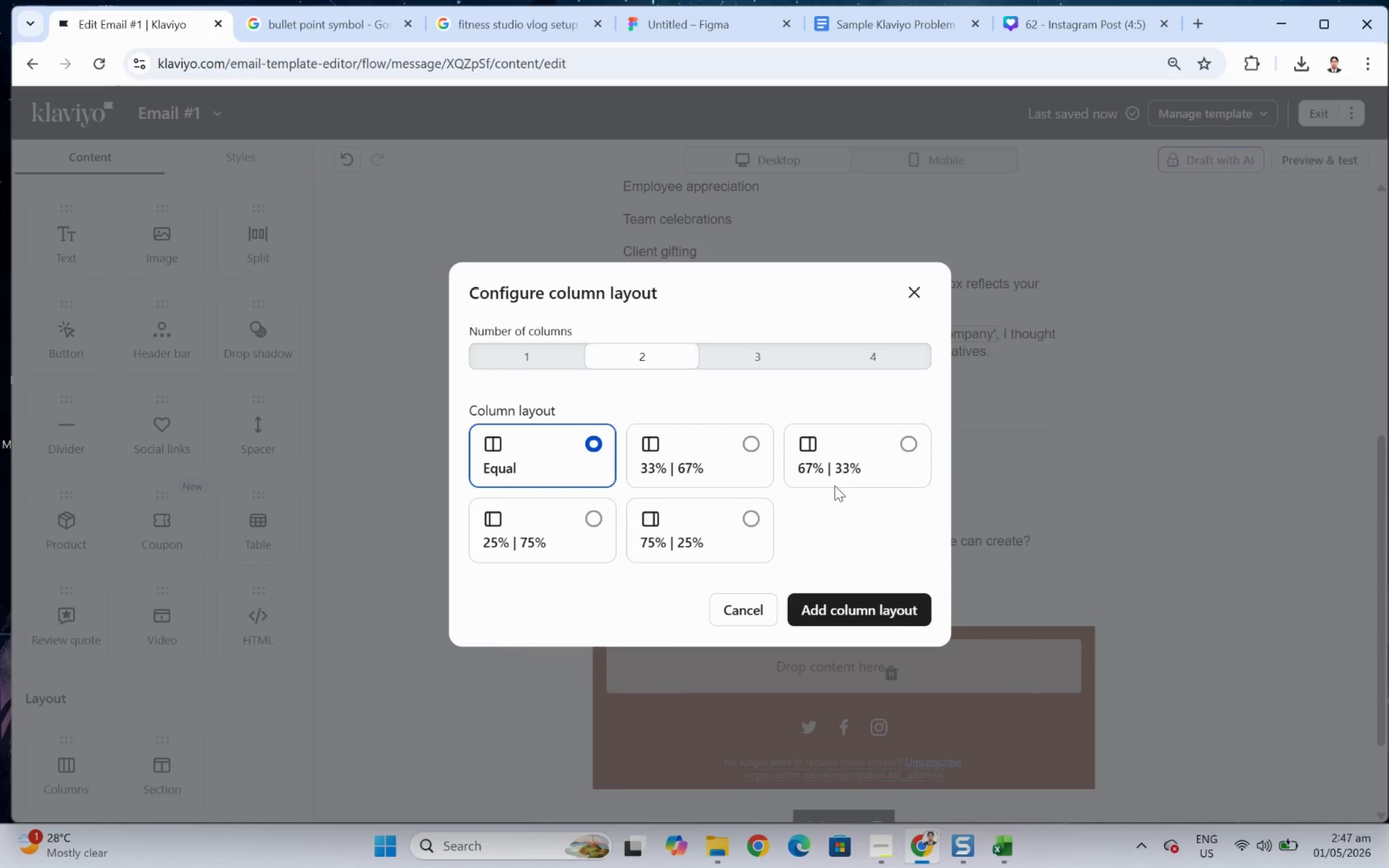 
left_click([912, 616])
 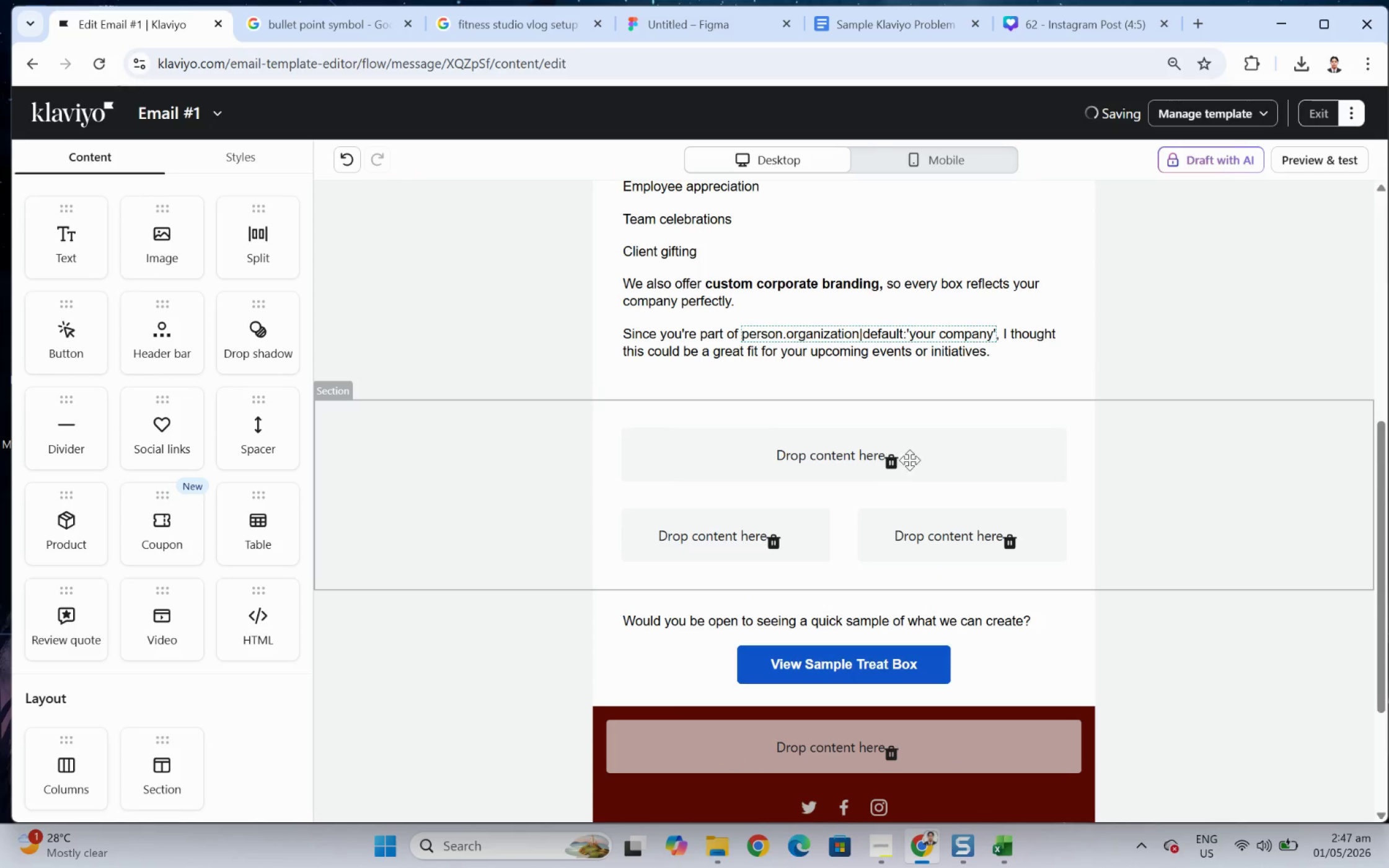 
left_click([889, 462])
 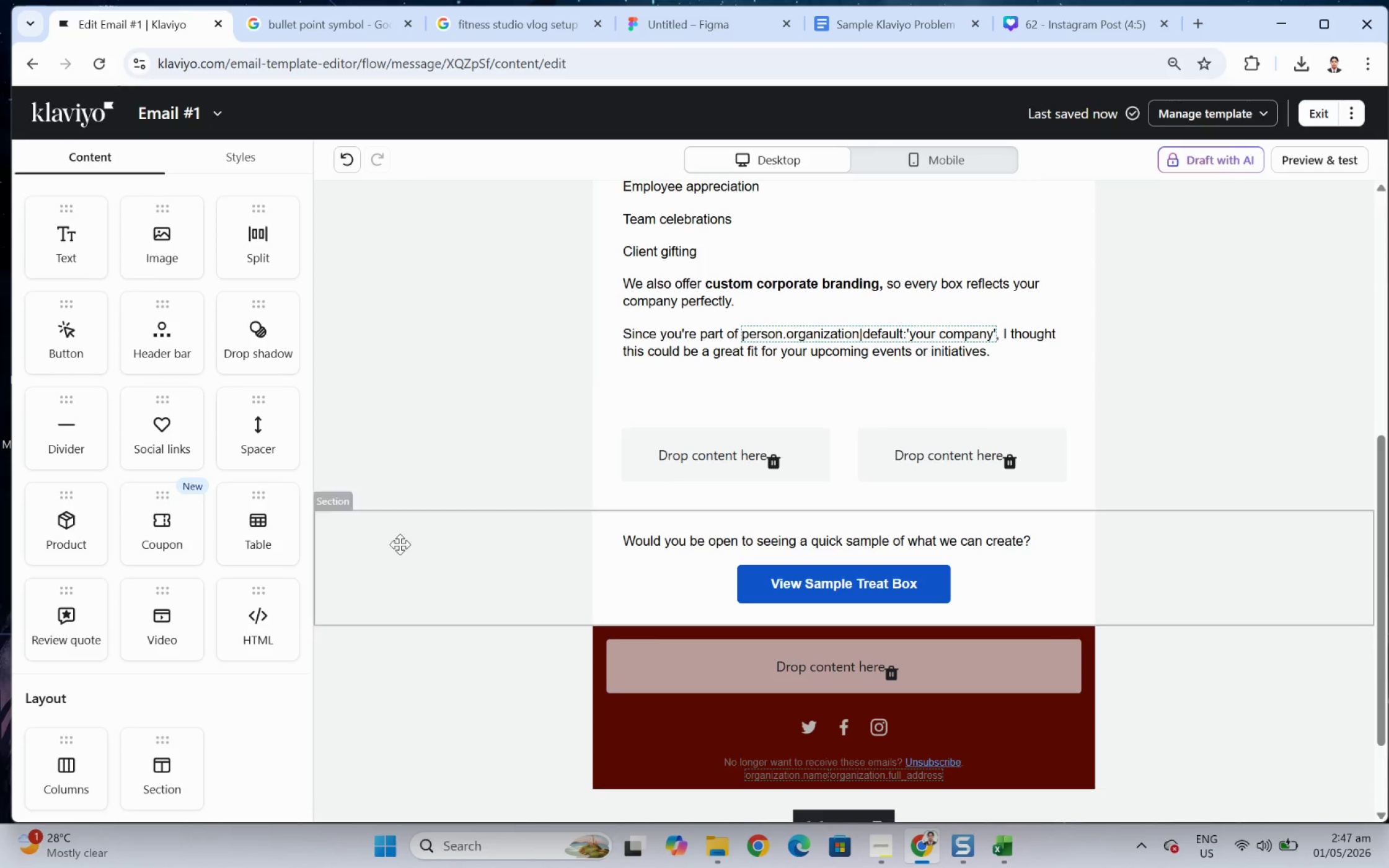 
left_click_drag(start_coordinate=[157, 252], to_coordinate=[787, 451])
 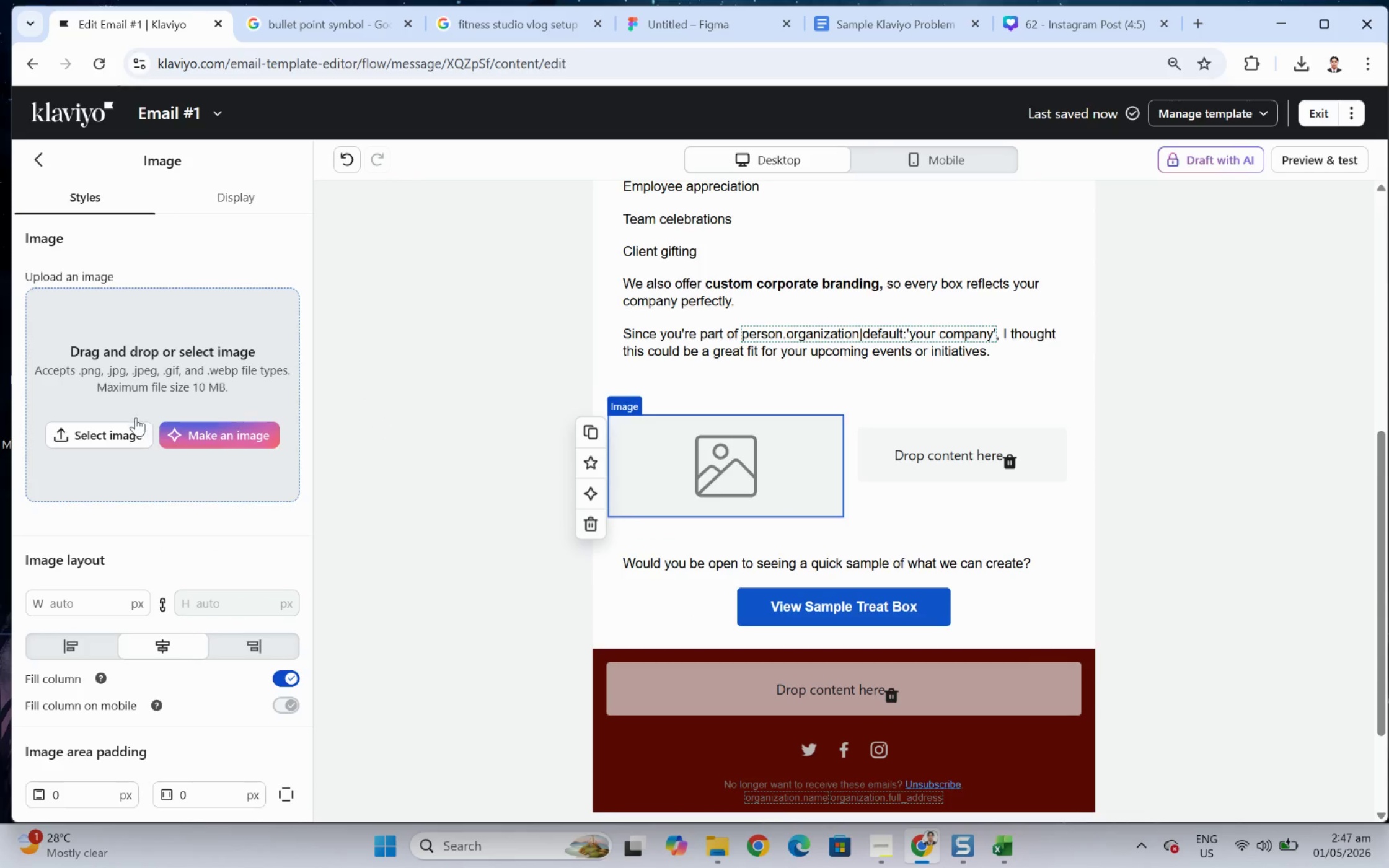 
left_click([188, 434])
 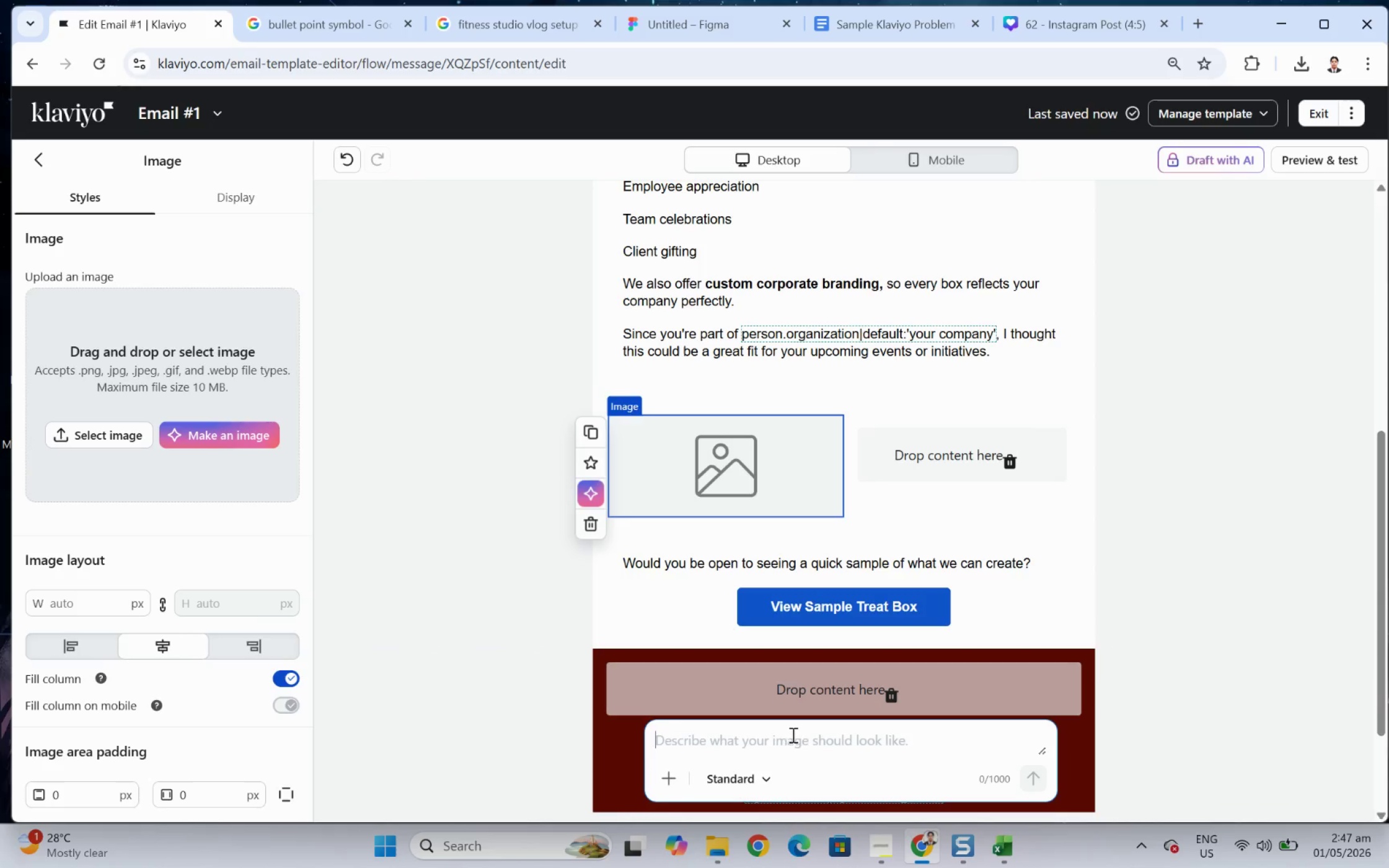 
left_click([800, 738])
 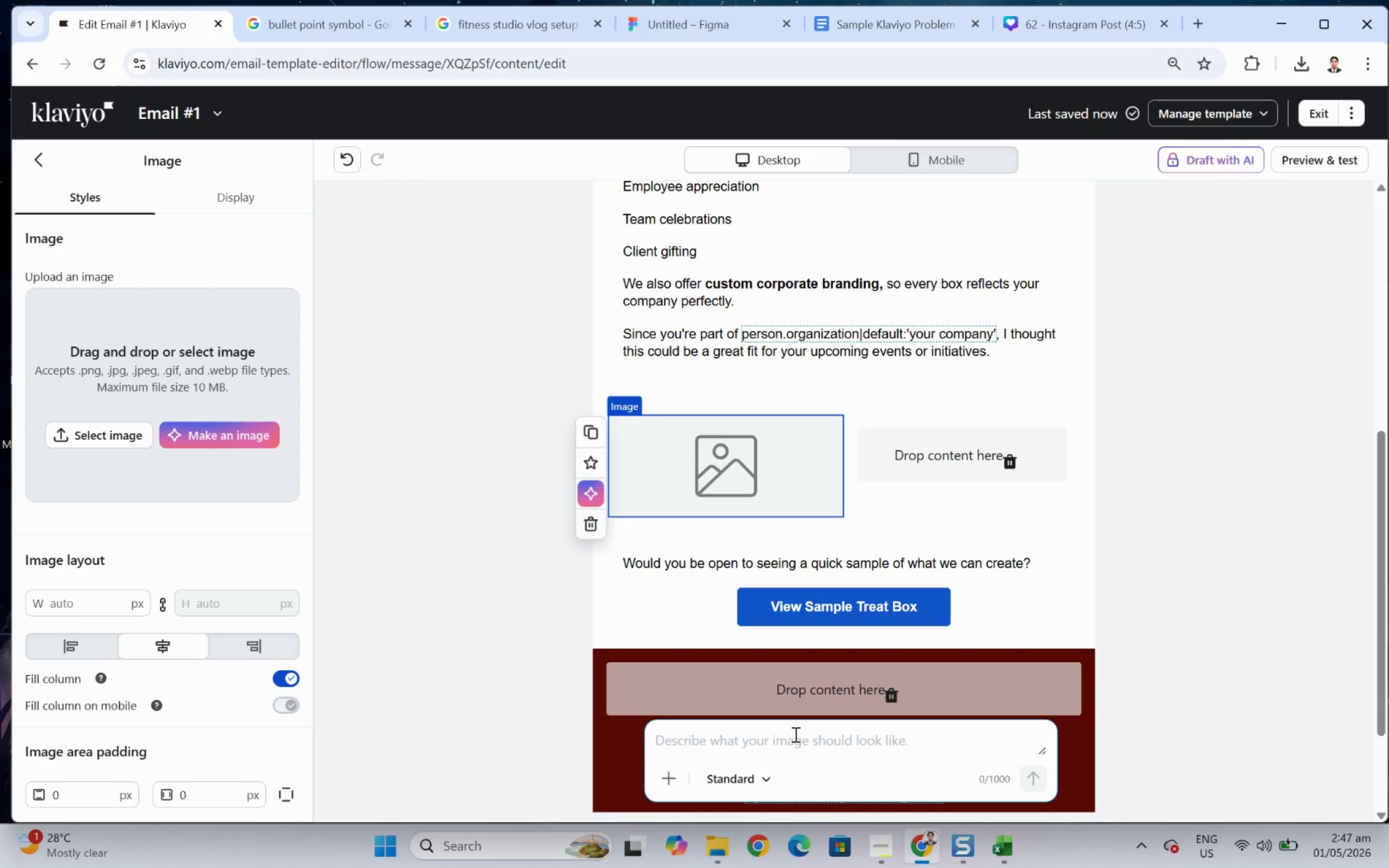 
wait(6.23)
 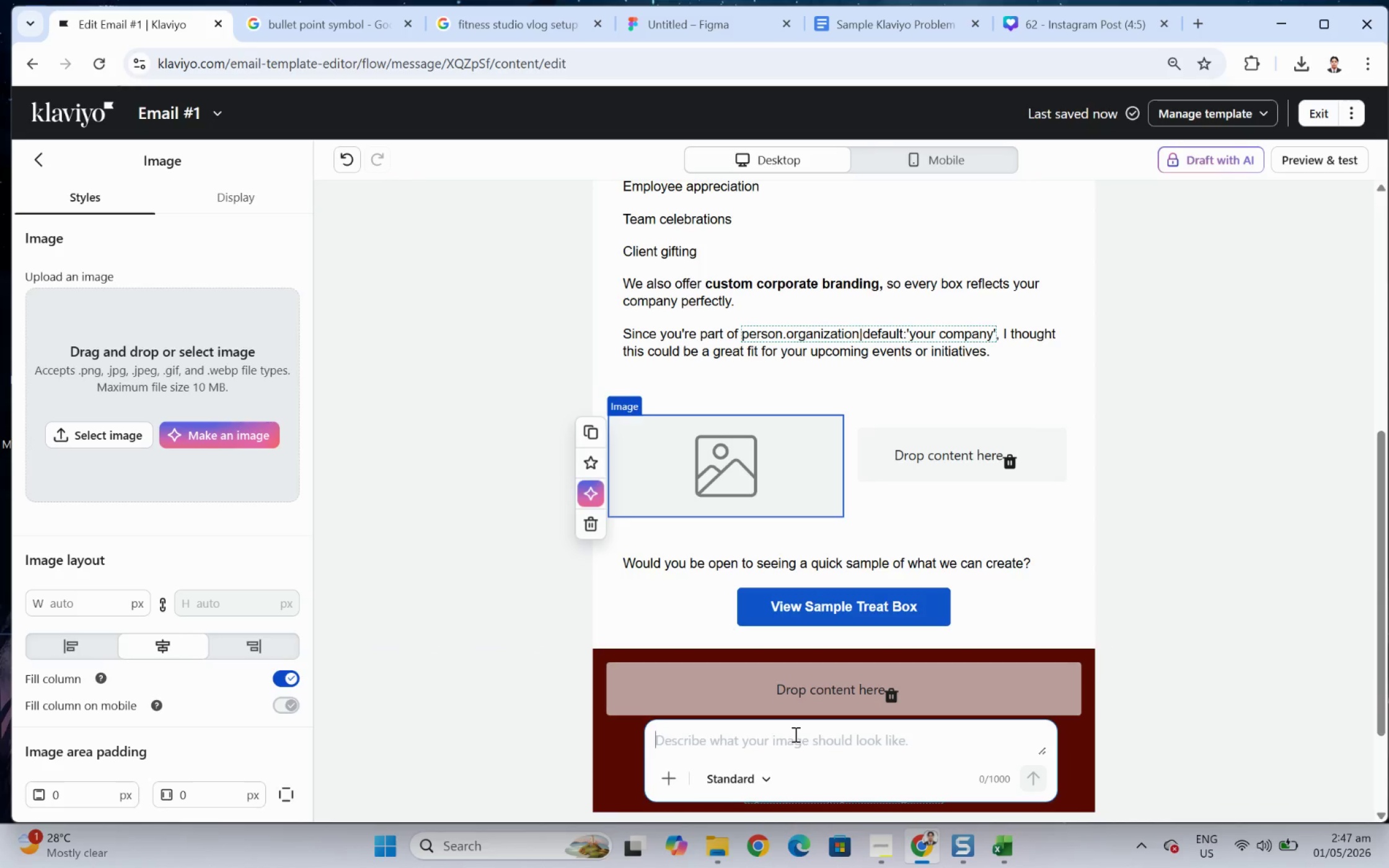 
type(A premium gourmet cookie gift box opened on a clean neutral background, filled woit)
key(Backspace)
key(Backspace)
key(Backspace)
type(ith)
 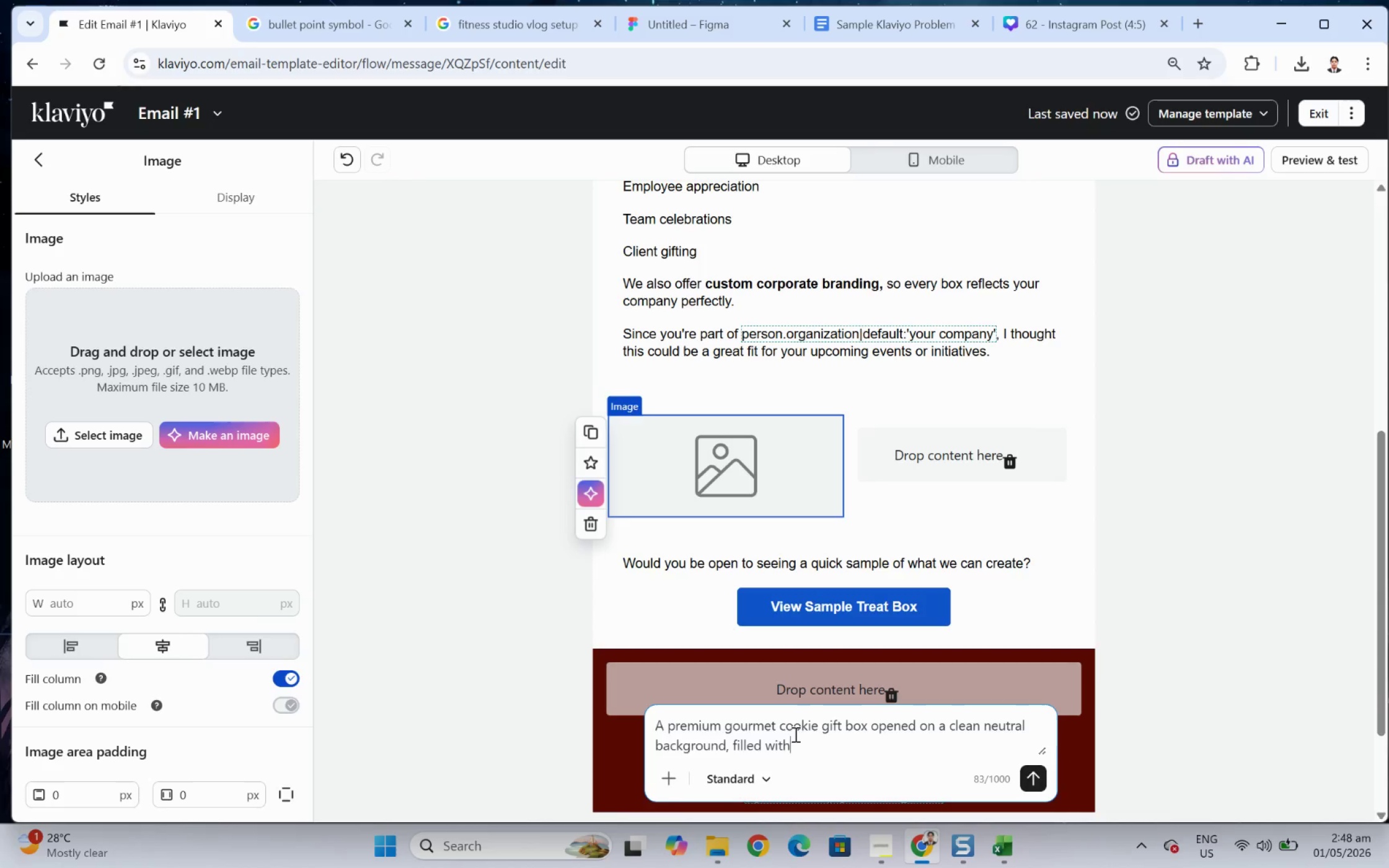 
type( assorted artisan cookis )
 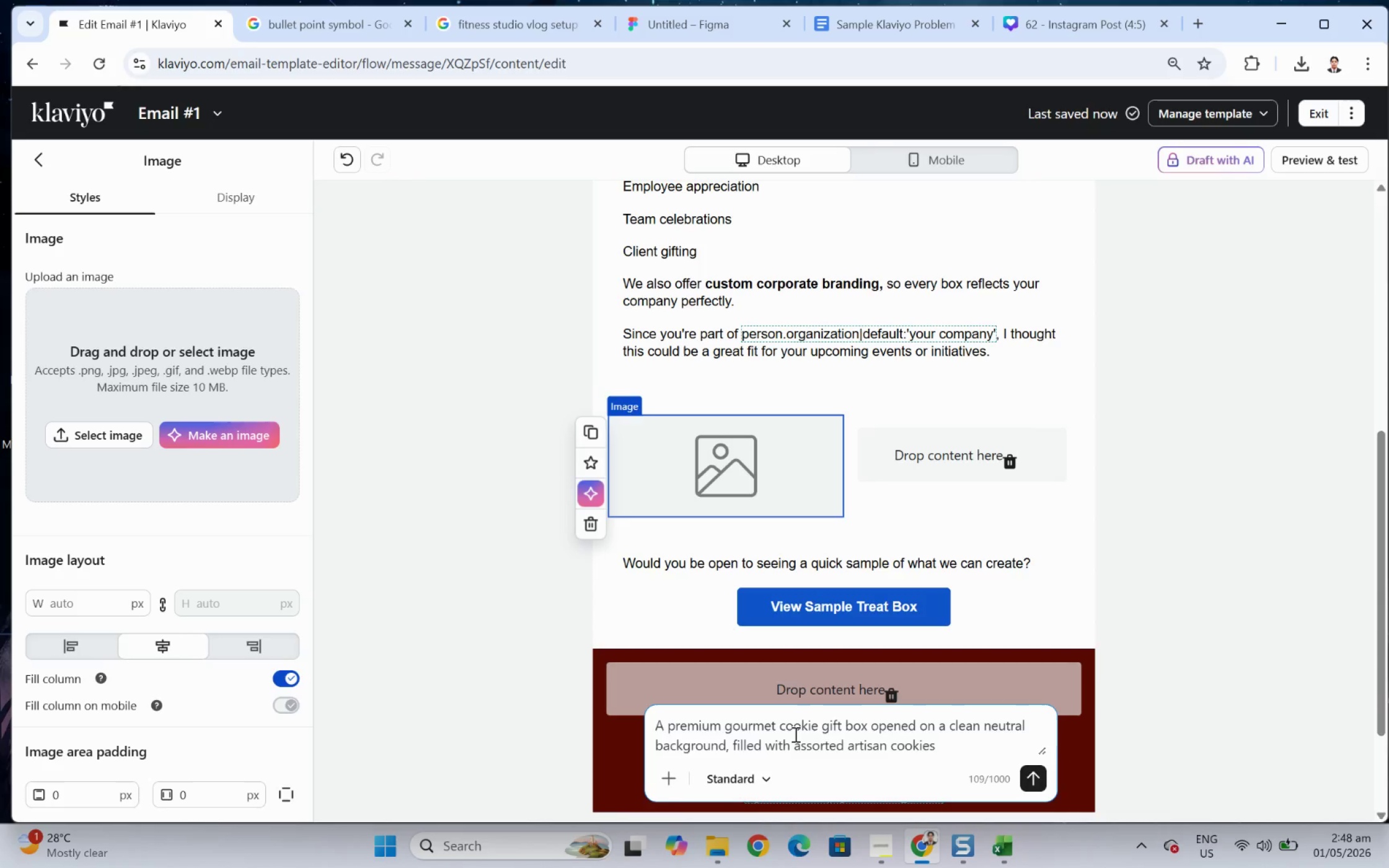 
key(Shift+9)
 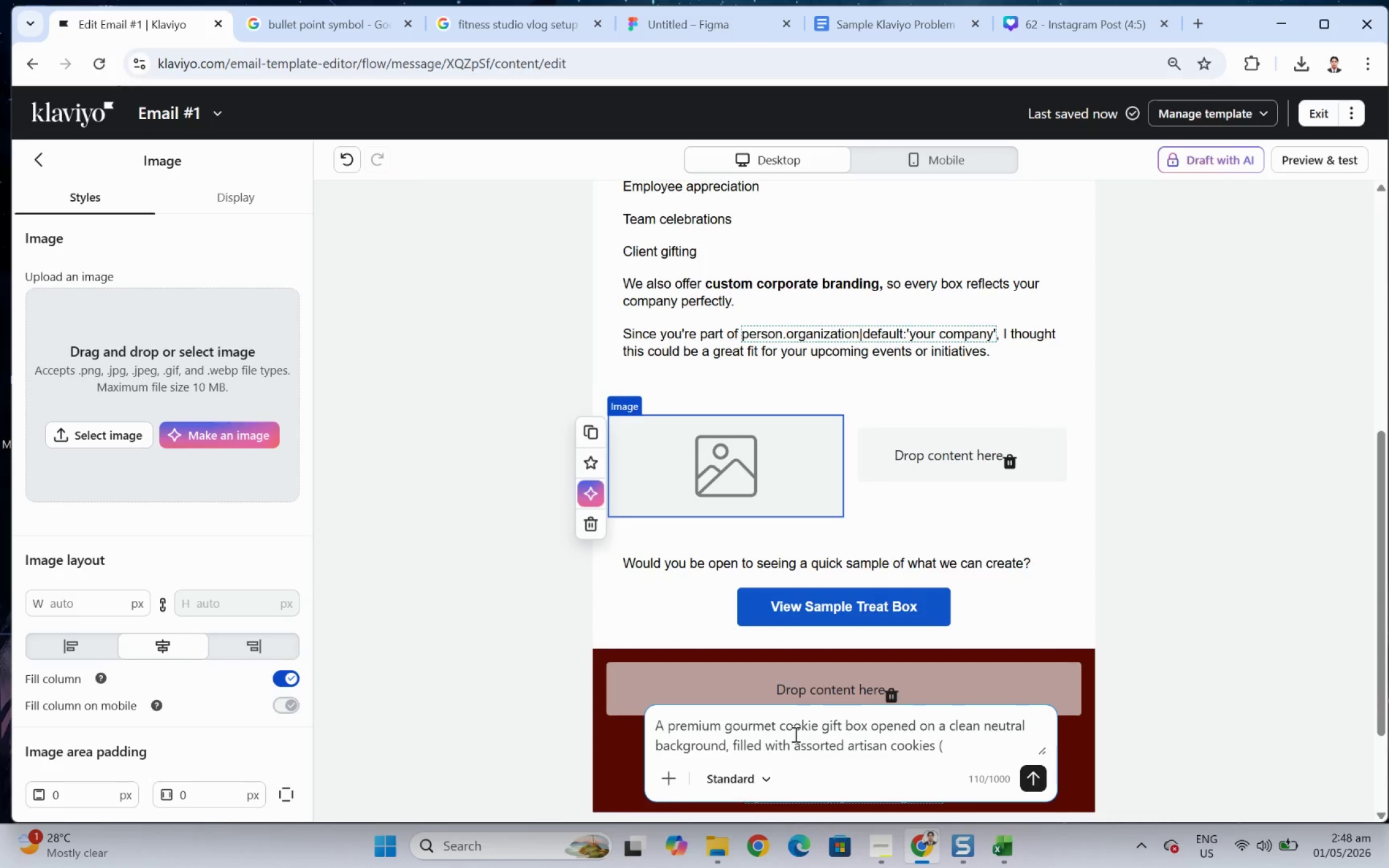 
type(chocolate chips,)
key(Backspace)
key(Backspace)
type(, double chocolate, matcha, red velvet))
 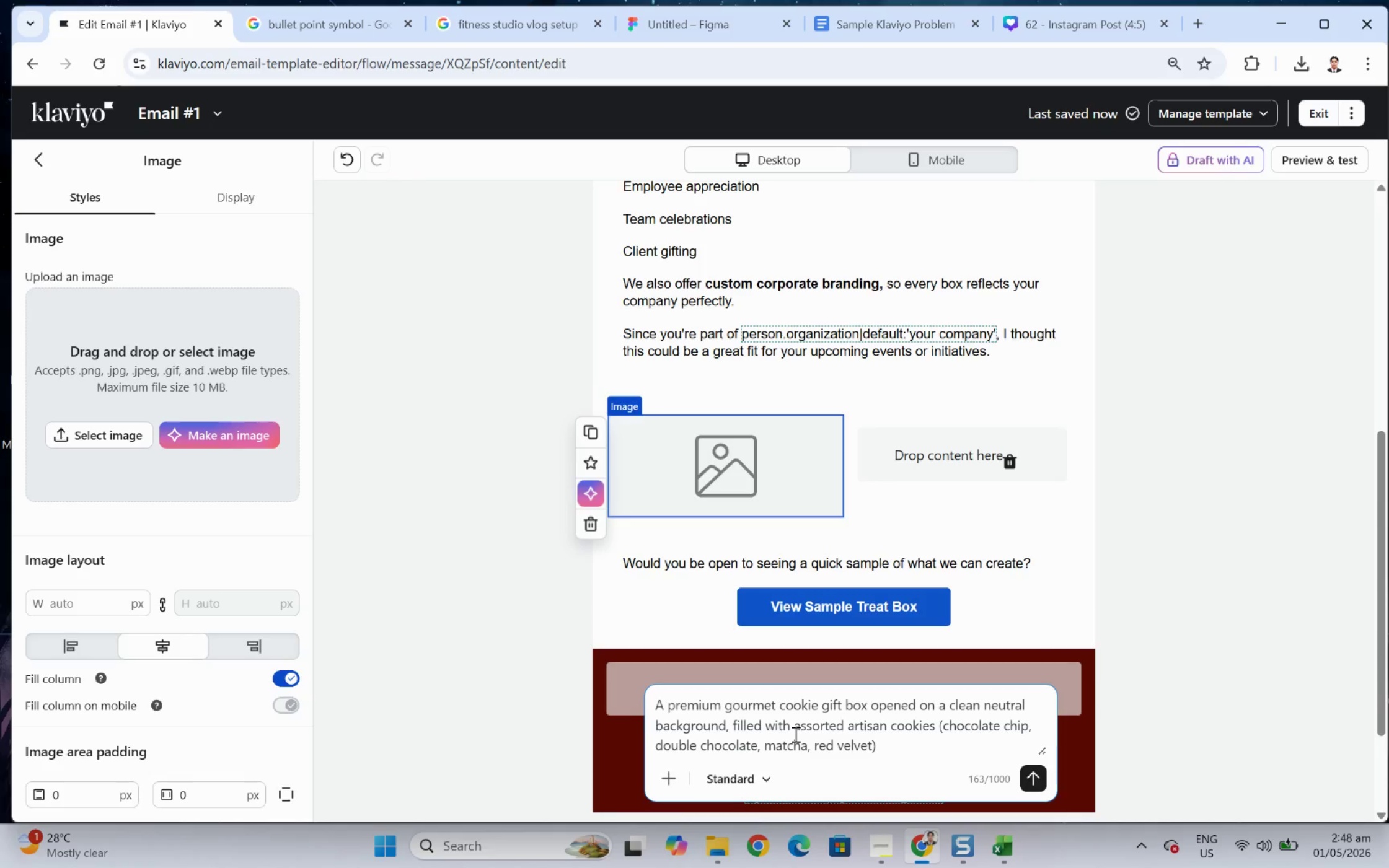 
type(, neatly arranged o)
key(Backspace)
type(in compartments)
 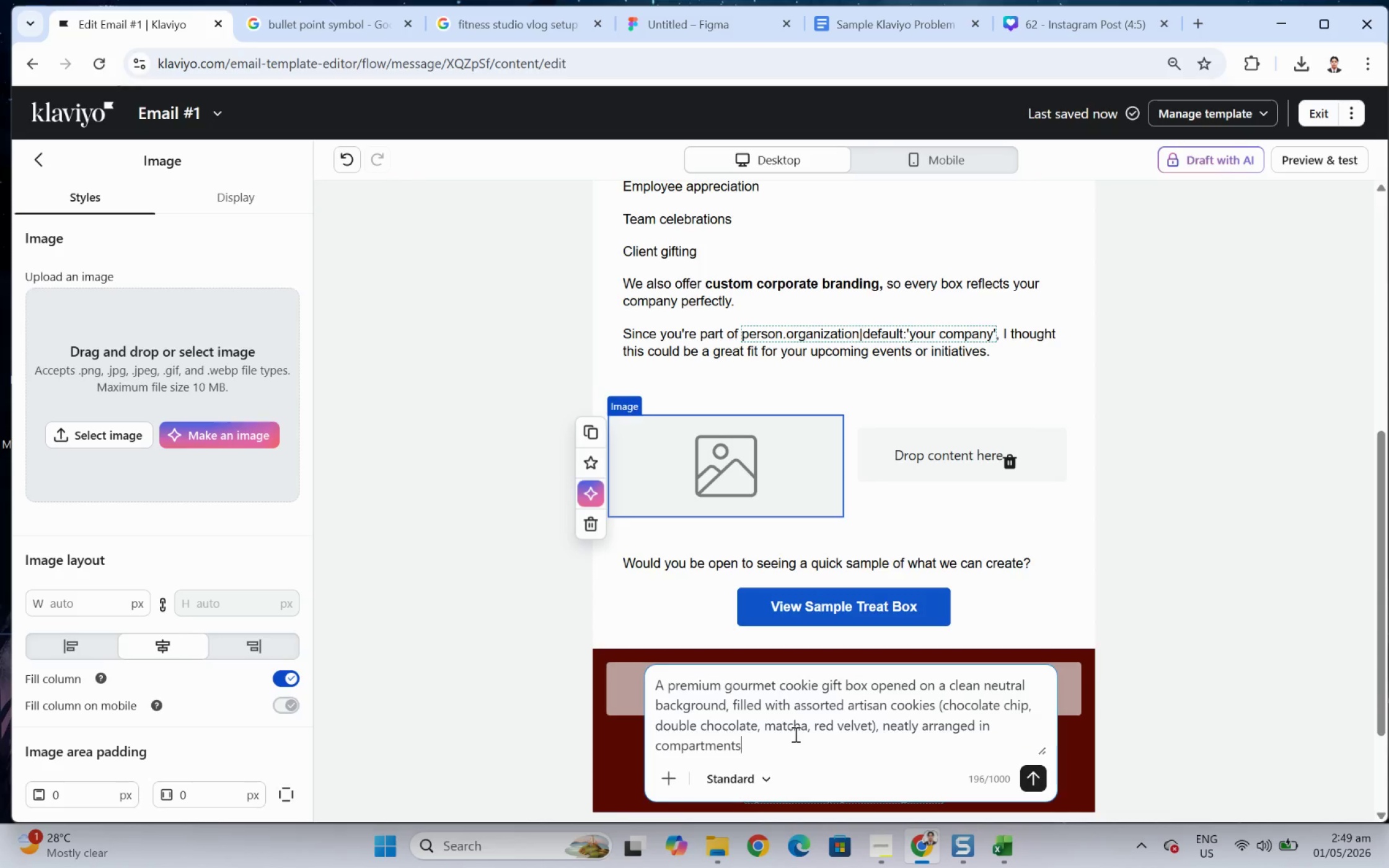 
key(Comma)
 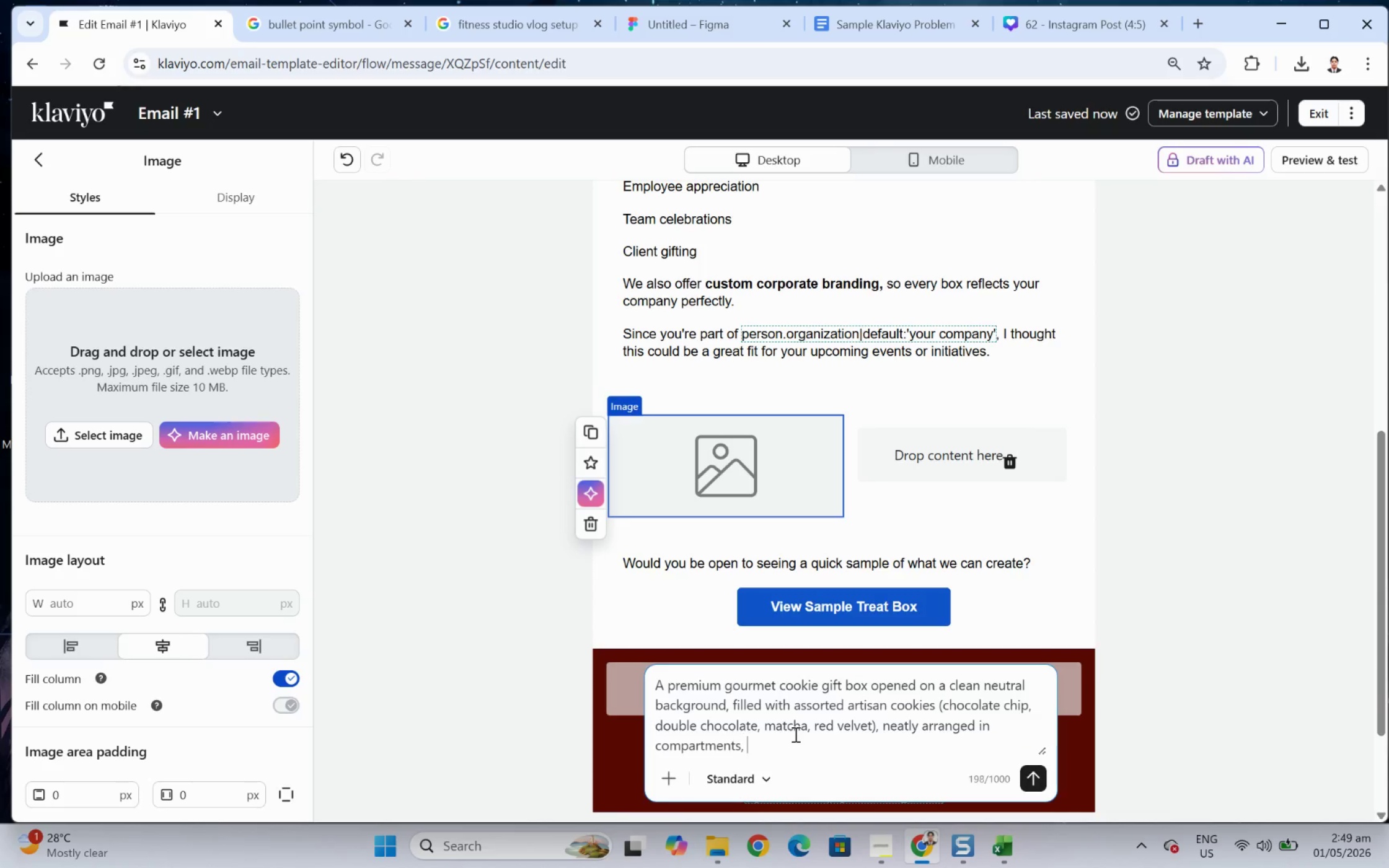 
key(Space)
 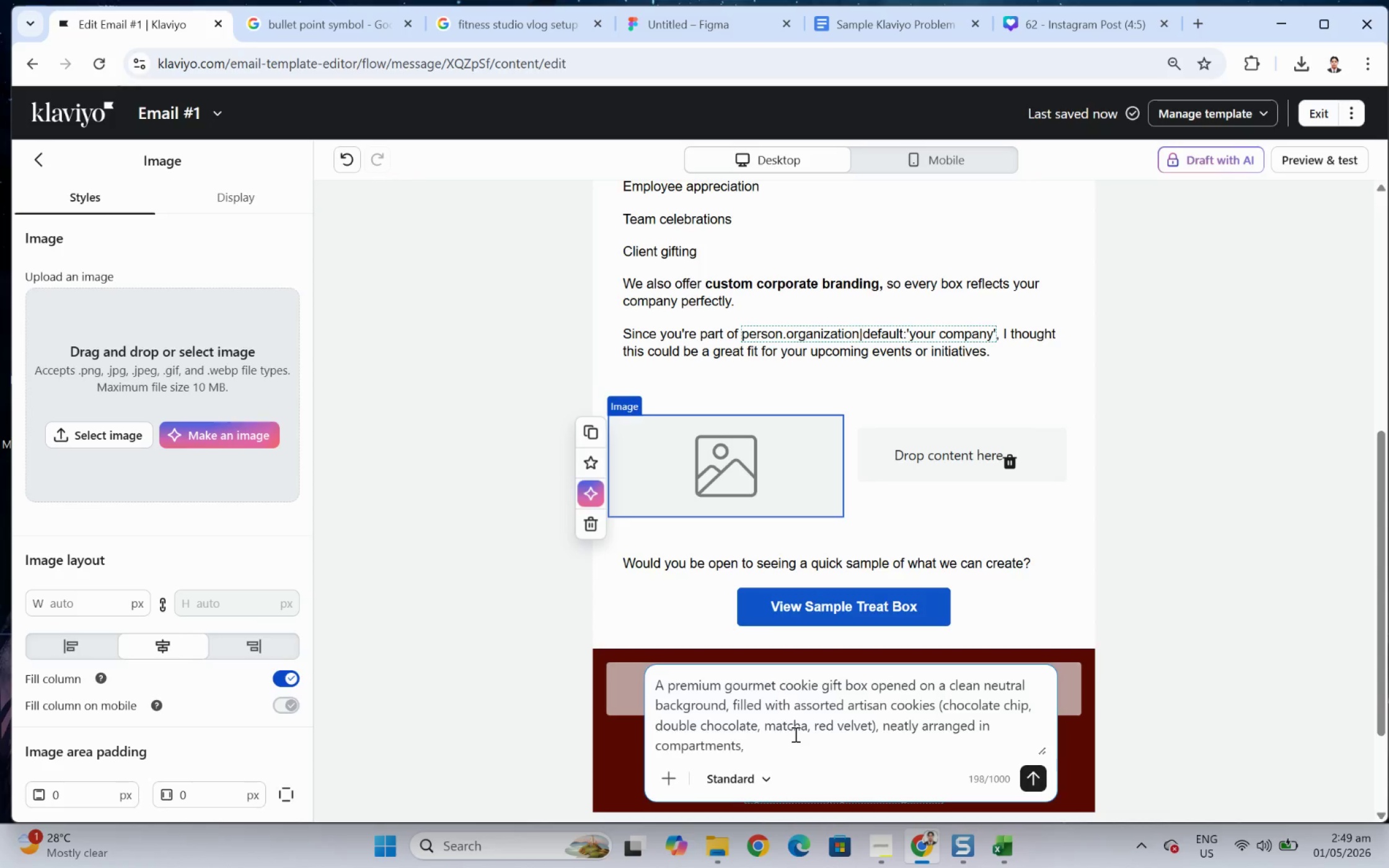 
type(elegant soft pink and beige packaging with minimal branding, natural lighting, soft shadows, high-end lifestyle product photography)
 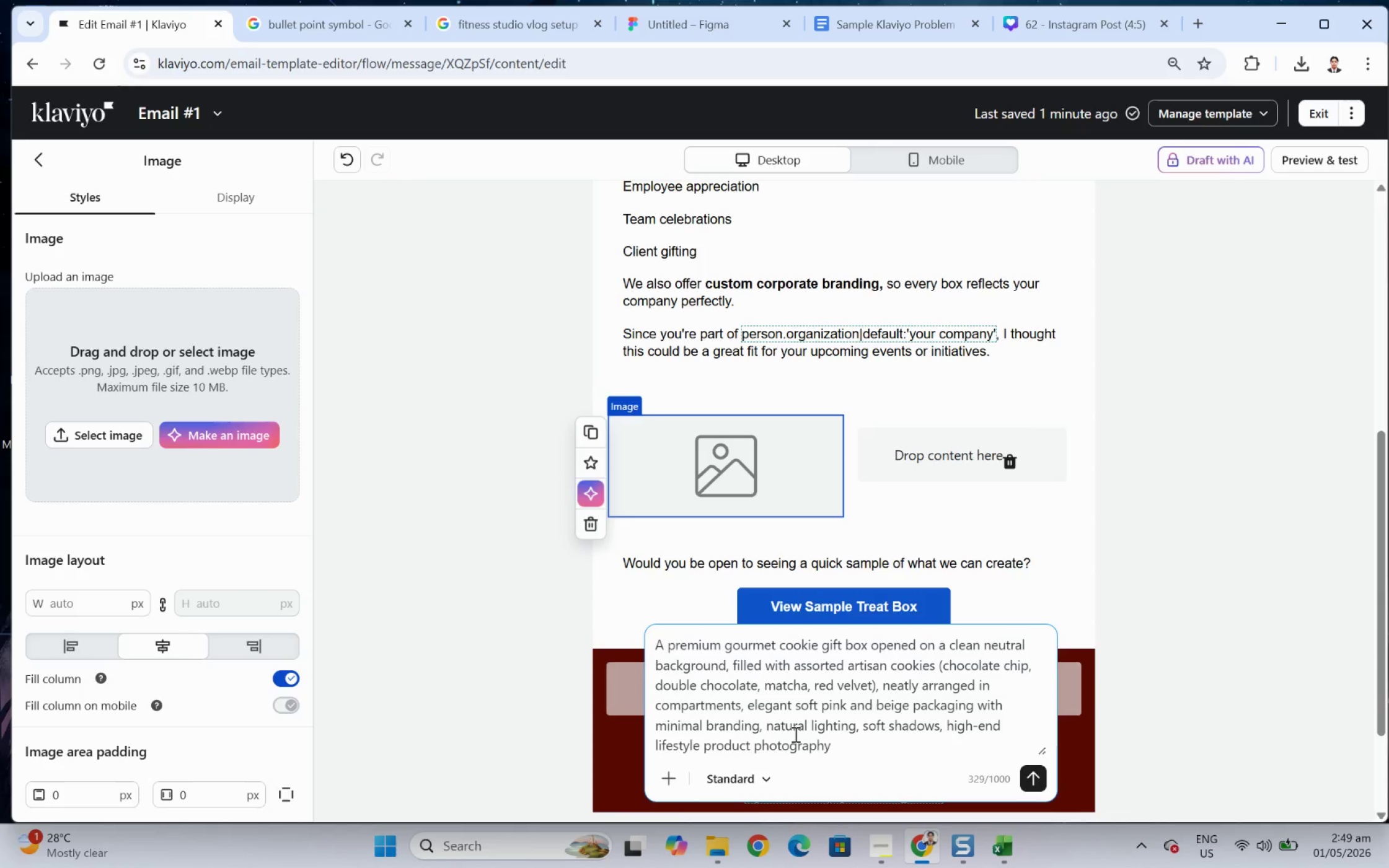 
type(, shot from a 45-degree angle, )
 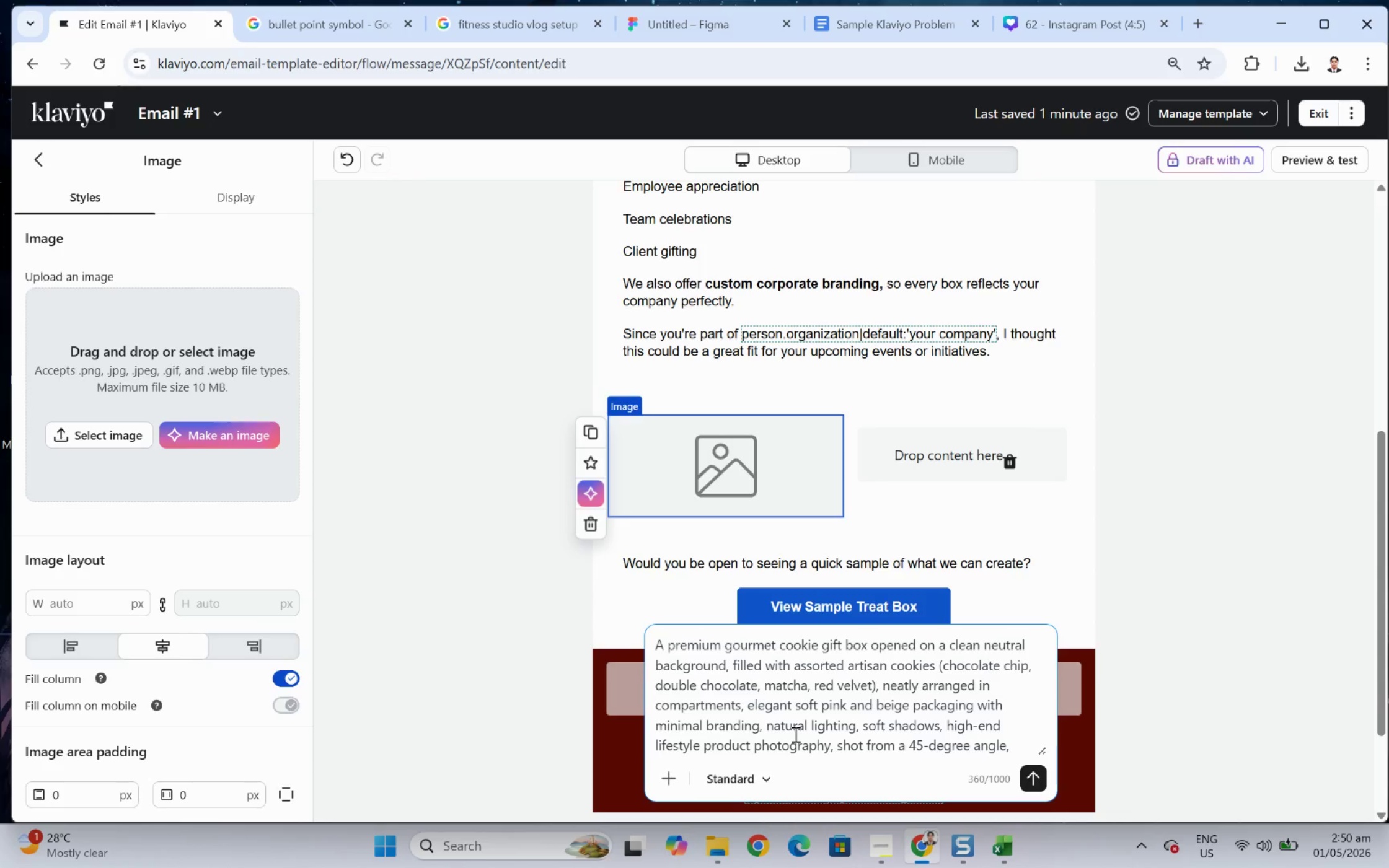 
type(modern and minimal easthetic)
 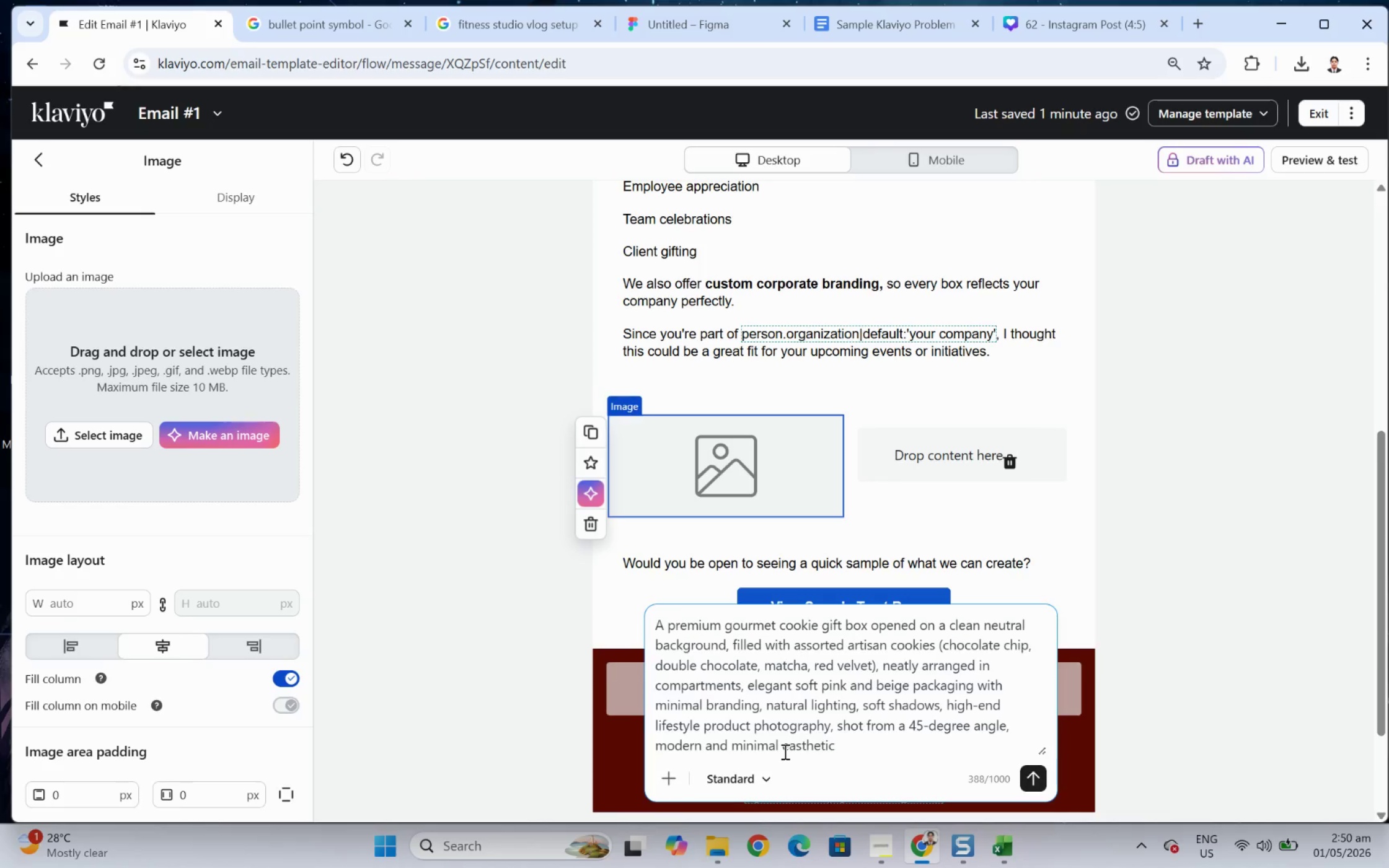 
left_click([797, 745])
 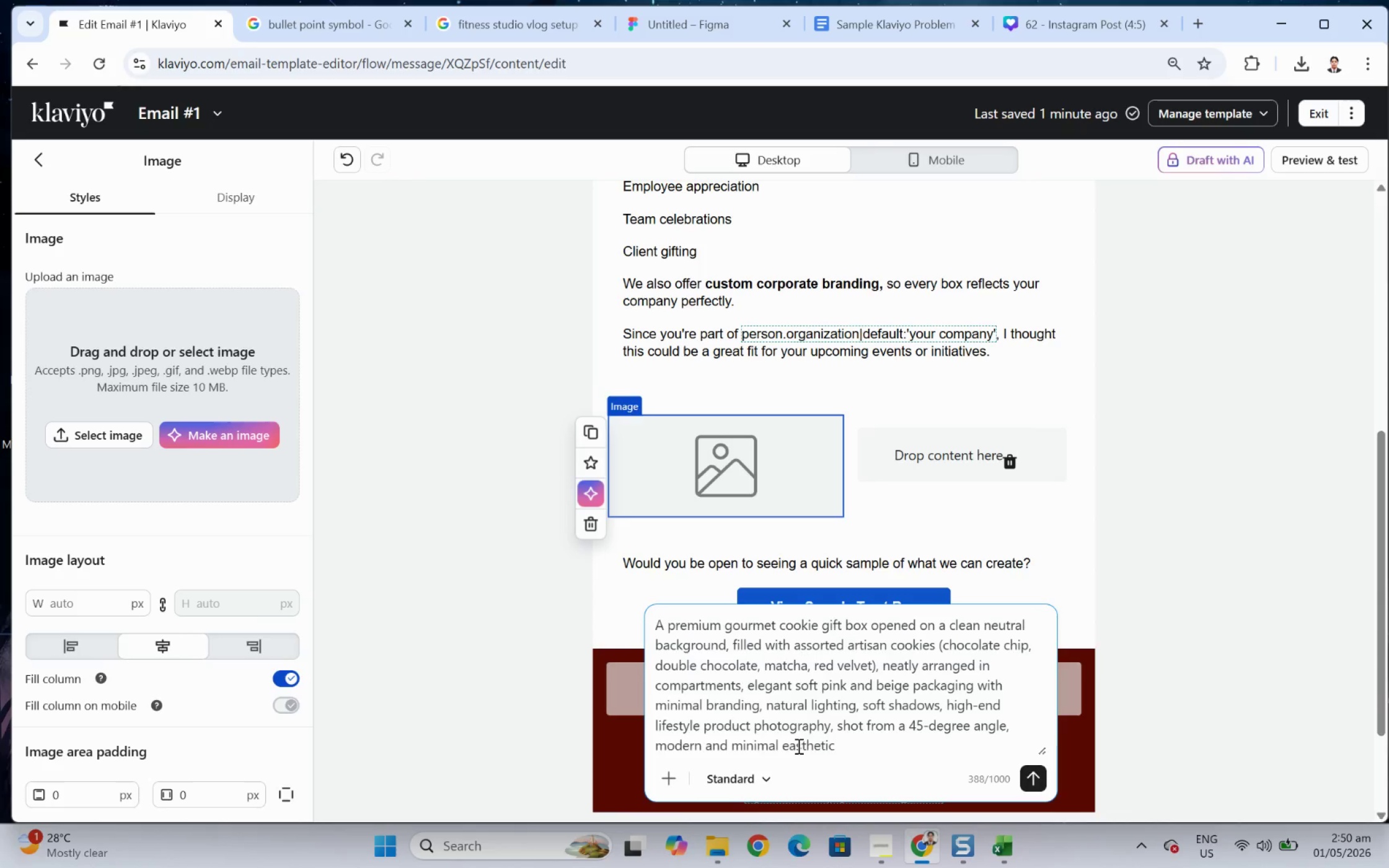 
key(Backspace)
type(a)
key(Backspace)
type(e)
key(Backspace)
key(Backspace)
type(ae)
 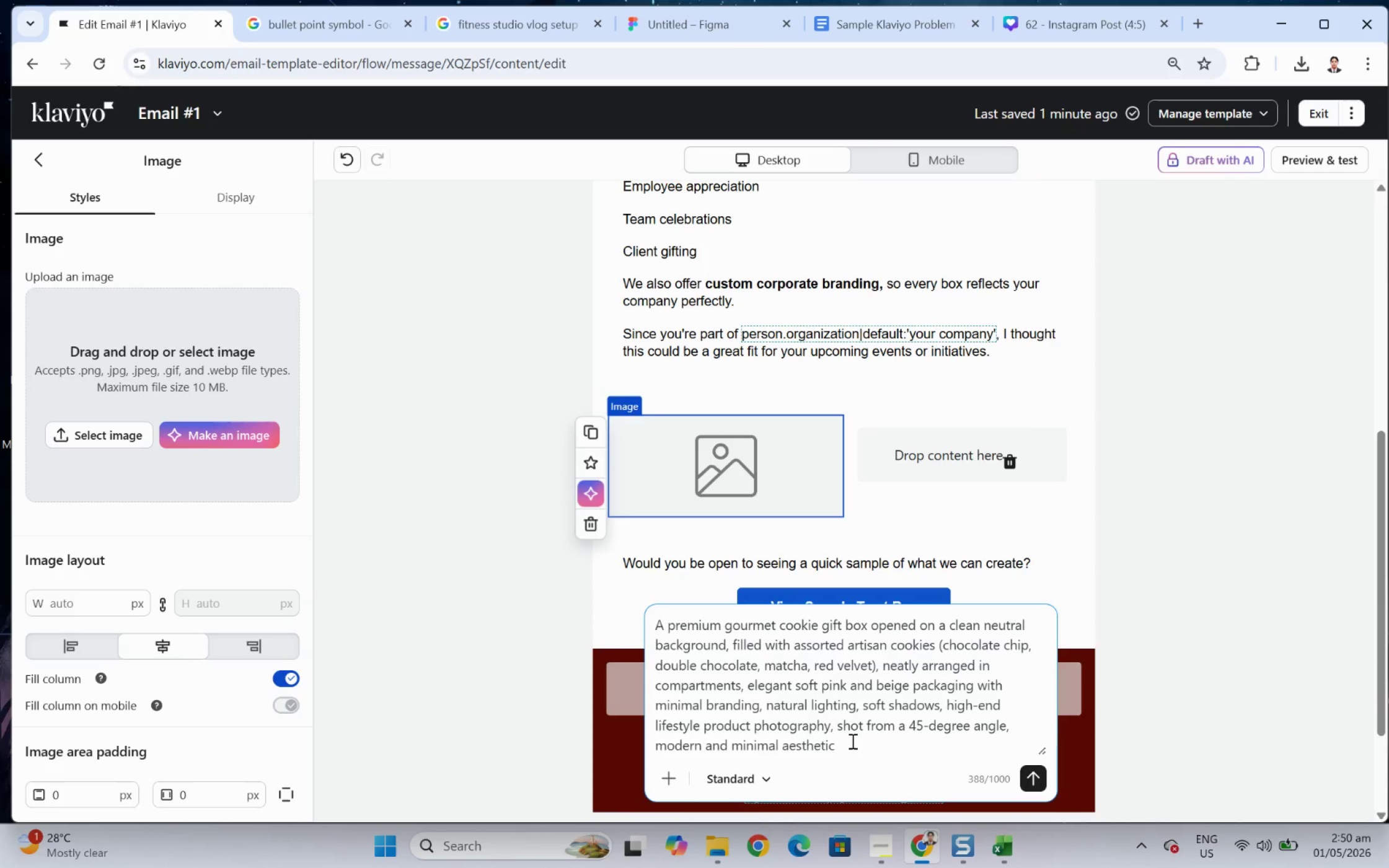 
left_click([880, 740])
 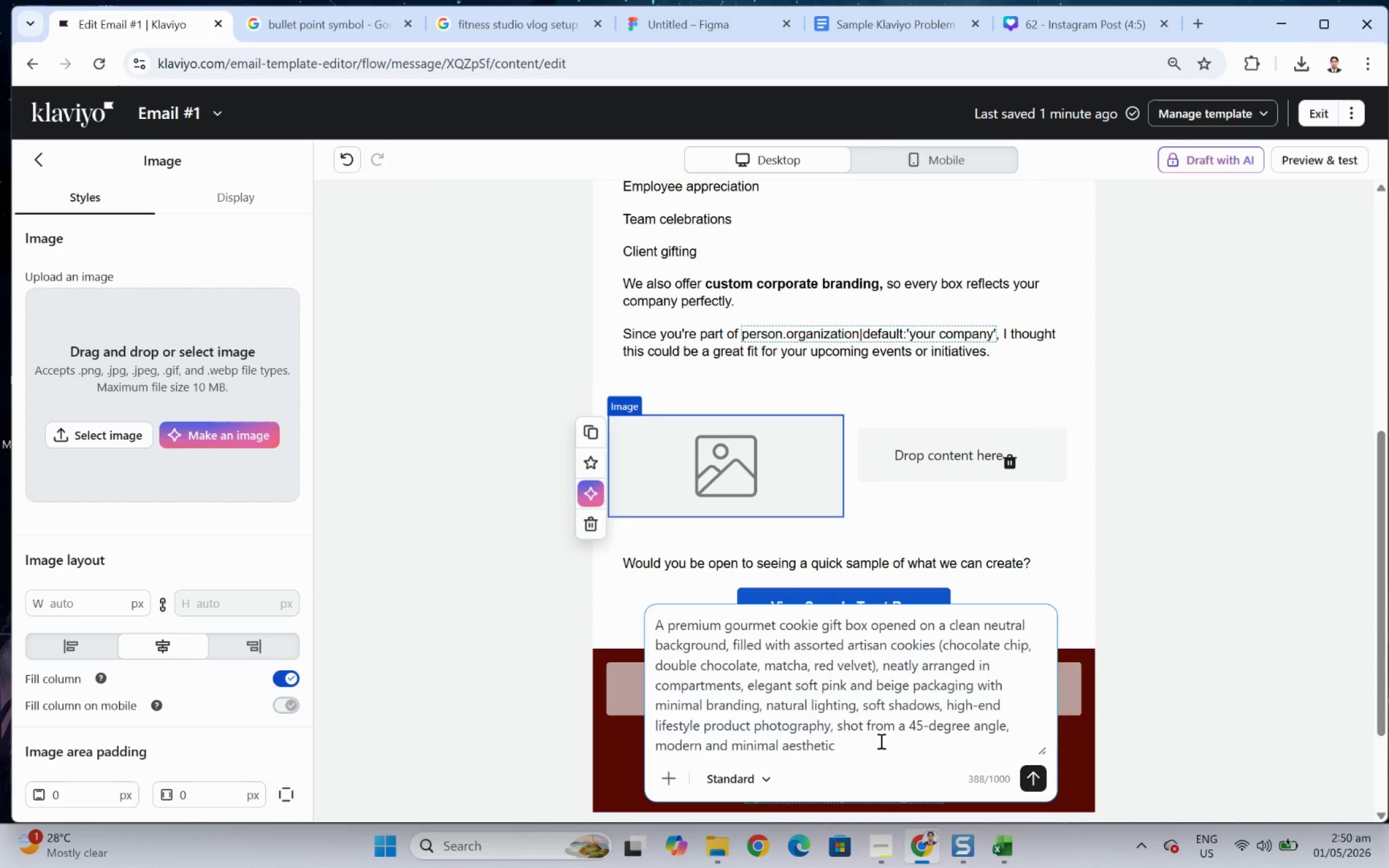 
type(, perfect for gift)
key(Backspace)
key(Backspace)
key(Backspace)
key(Backspace)
type(corporate gifting)
 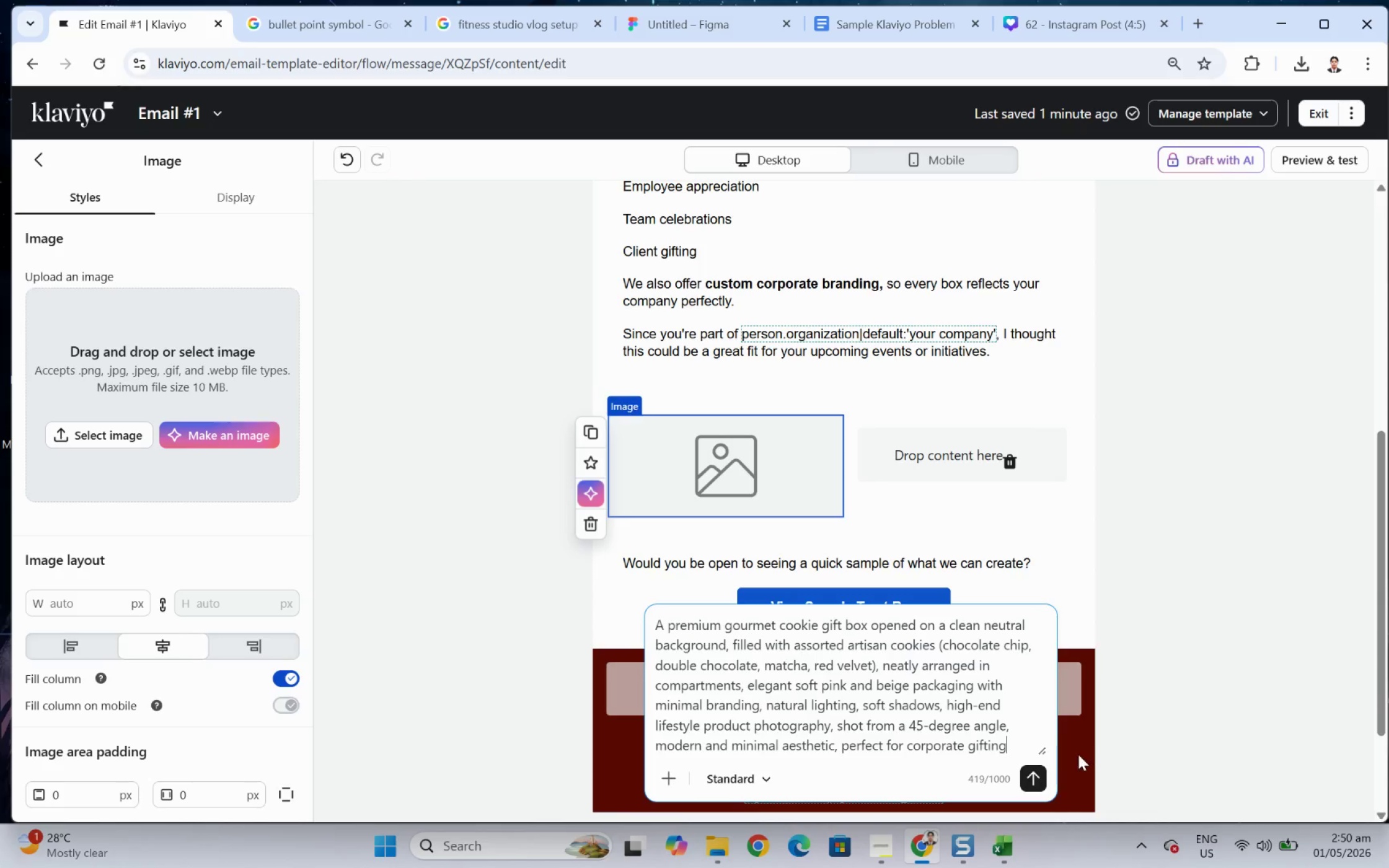 
left_click([1035, 769])
 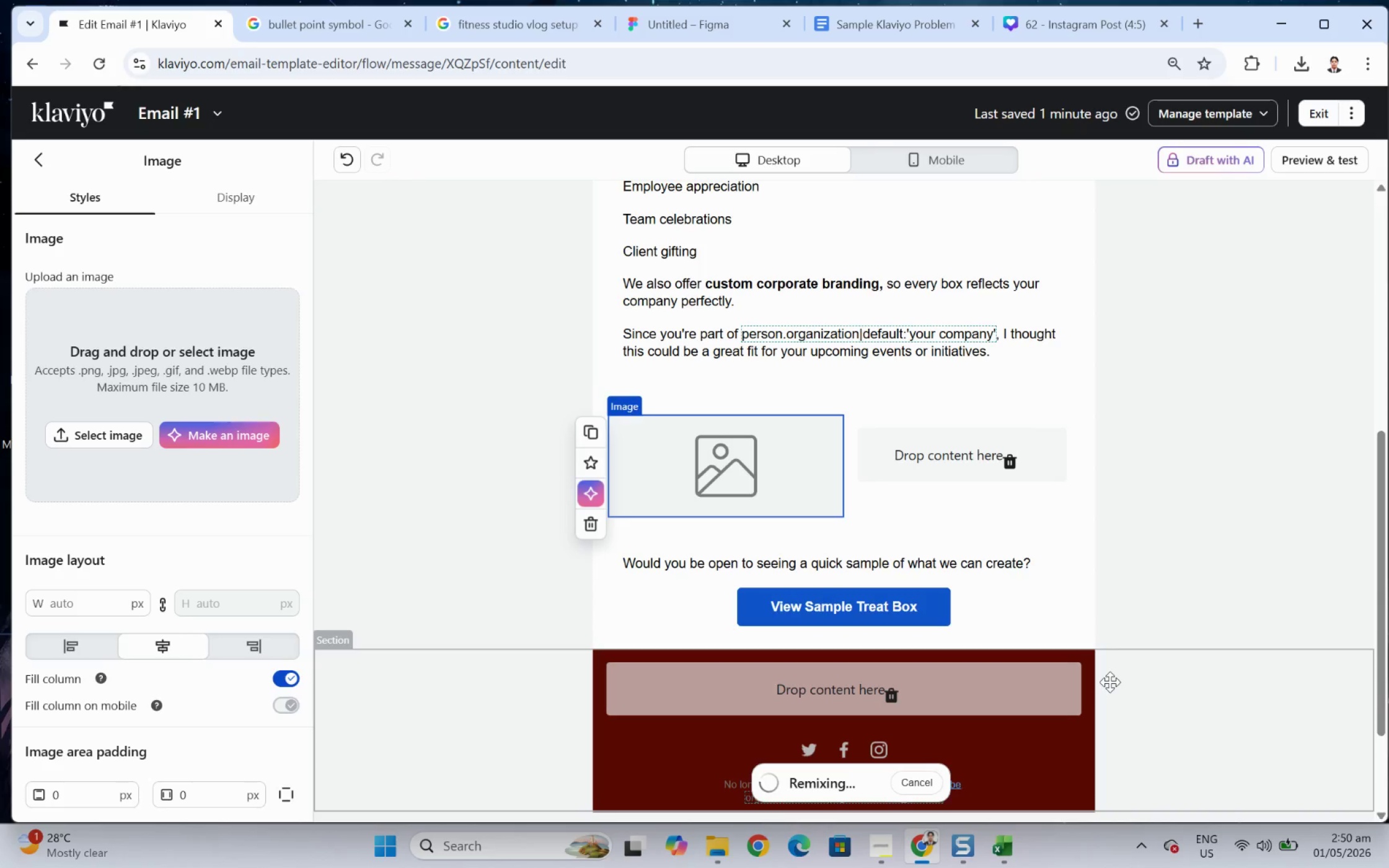 
scroll: coordinate [1135, 590], scroll_direction: up, amount: 3.0
 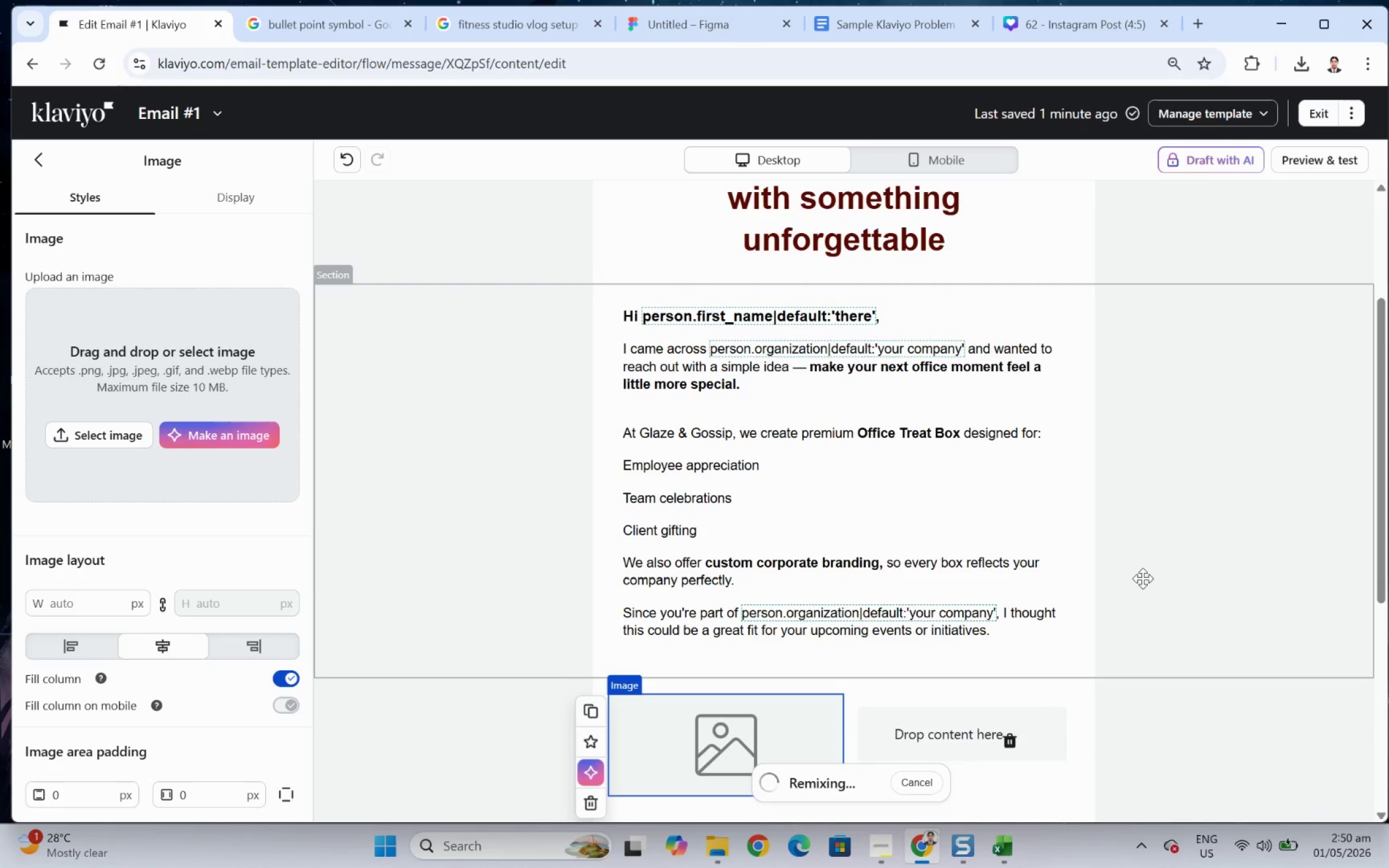 
scroll: coordinate [1145, 578], scroll_direction: down, amount: 3.0
 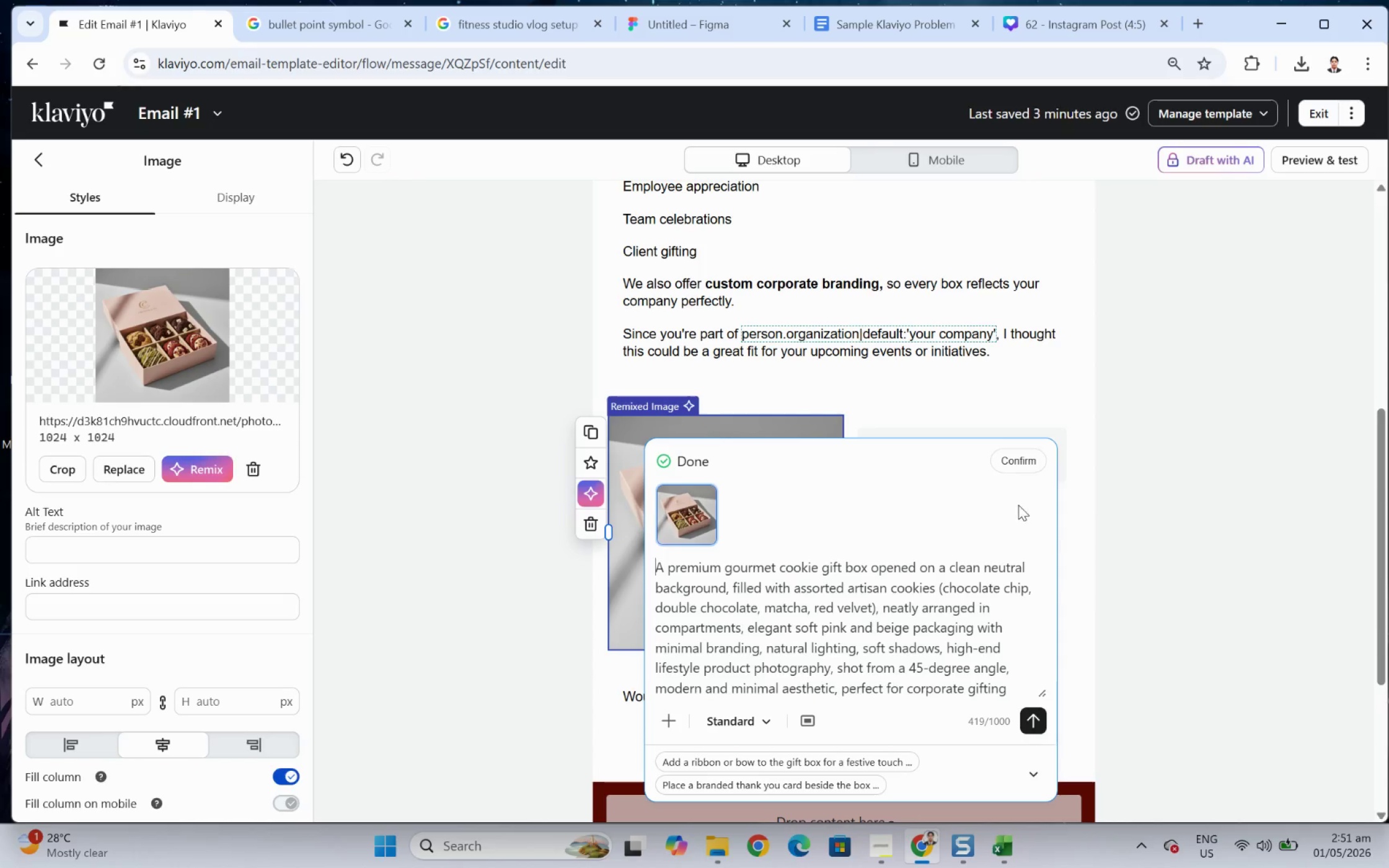 
wait(6.59)
 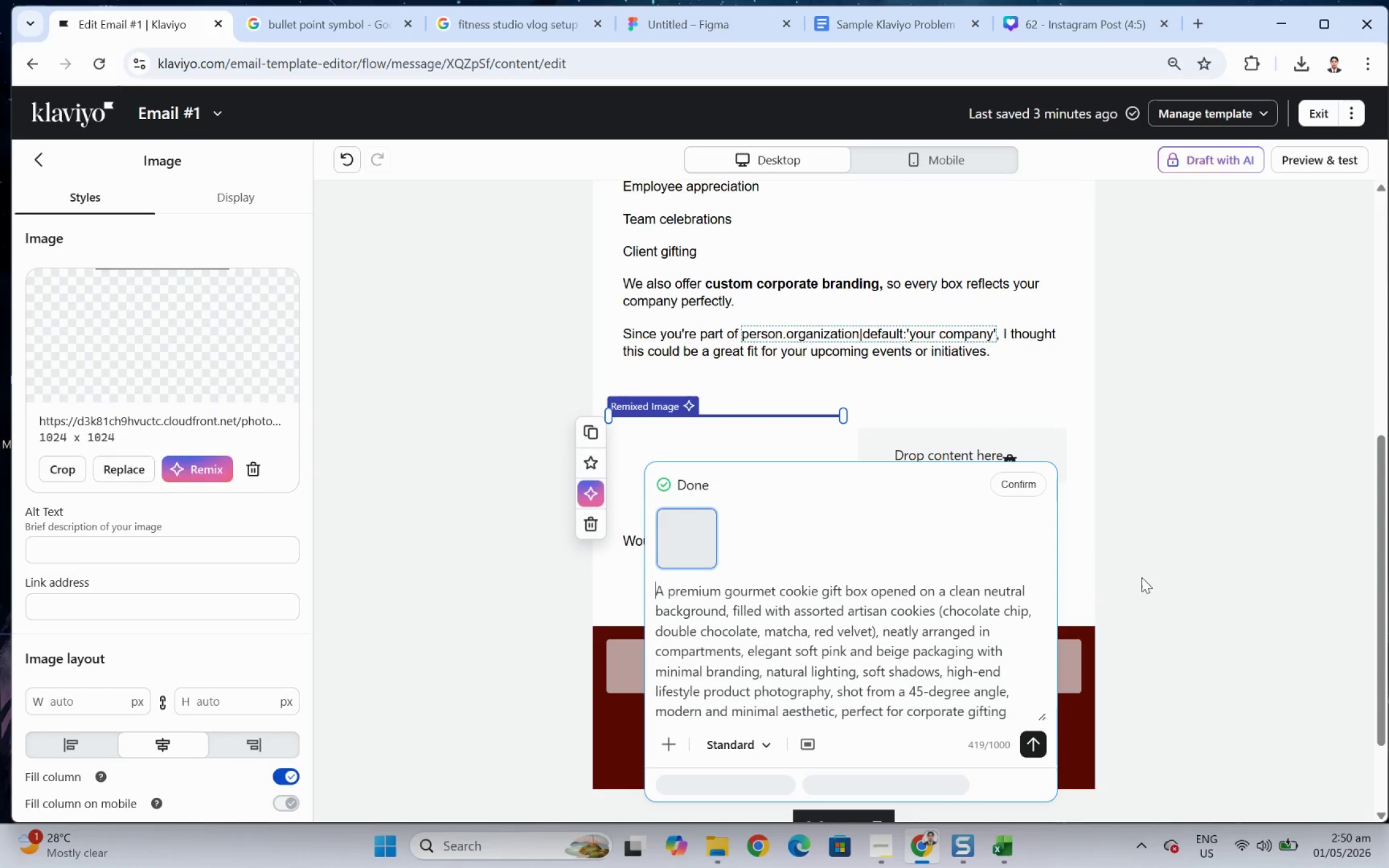 
left_click([1025, 468])
 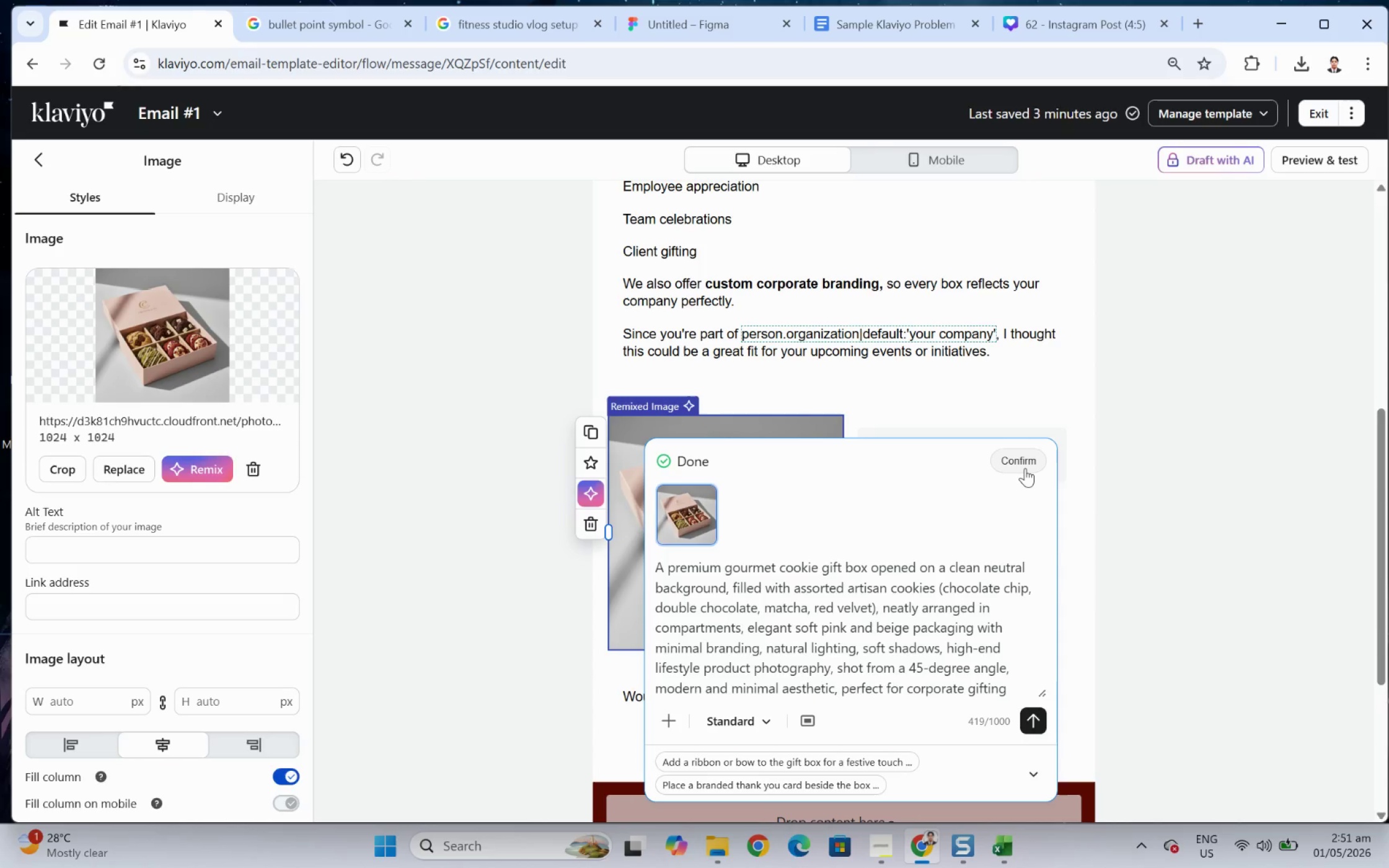 
wait(5.62)
 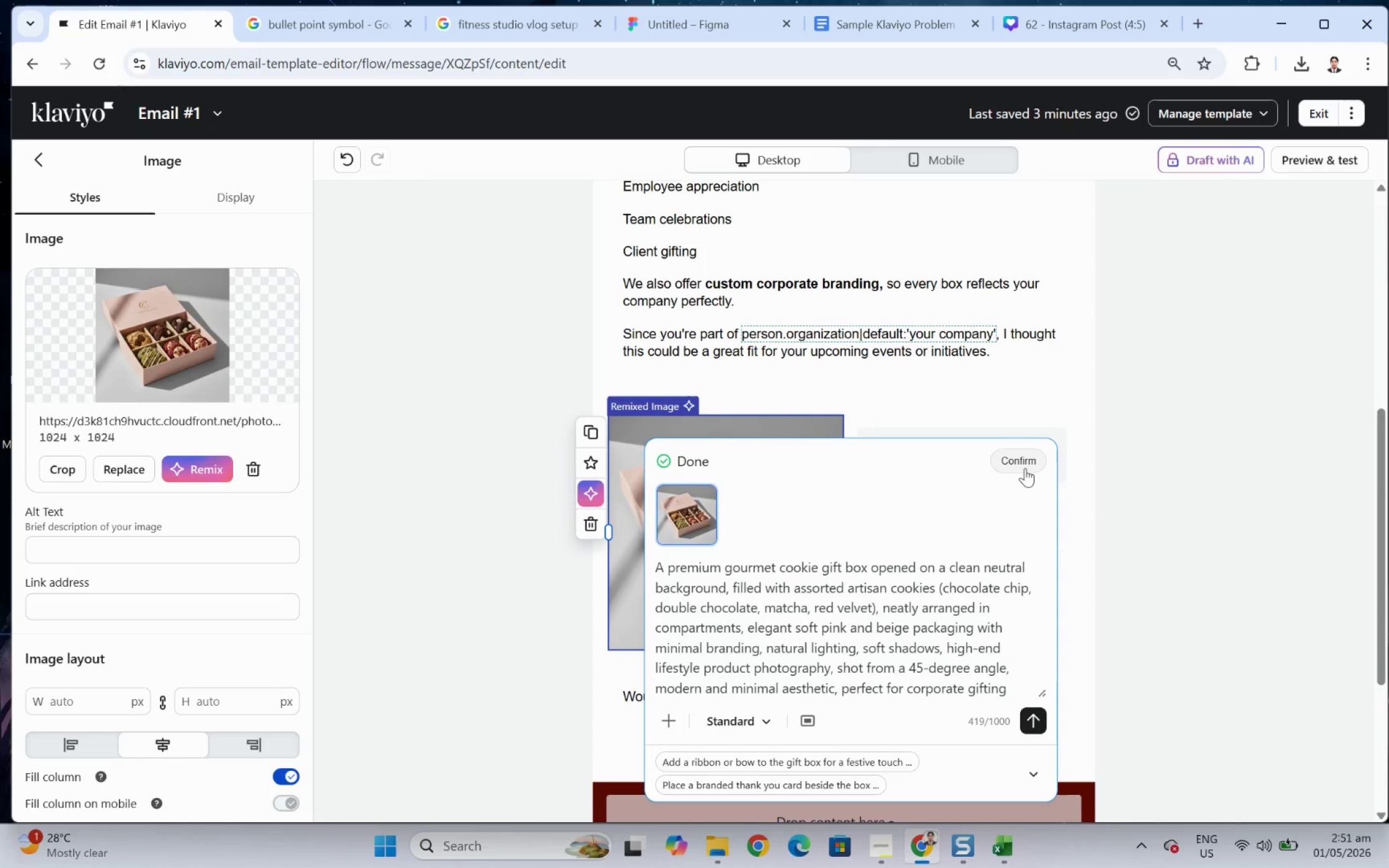 
scroll: coordinate [1208, 448], scroll_direction: up, amount: 5.0
 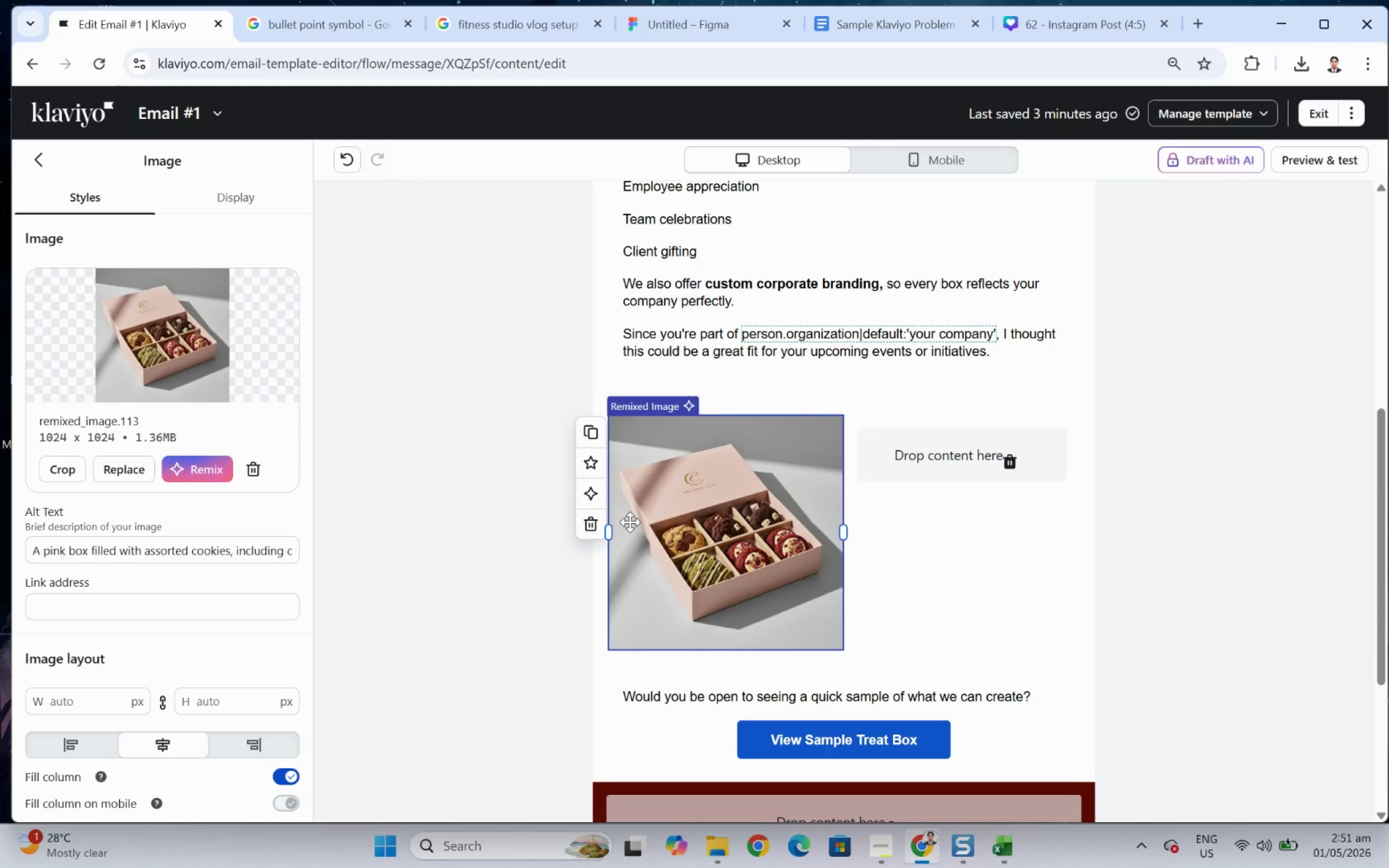 
wait(7.28)
 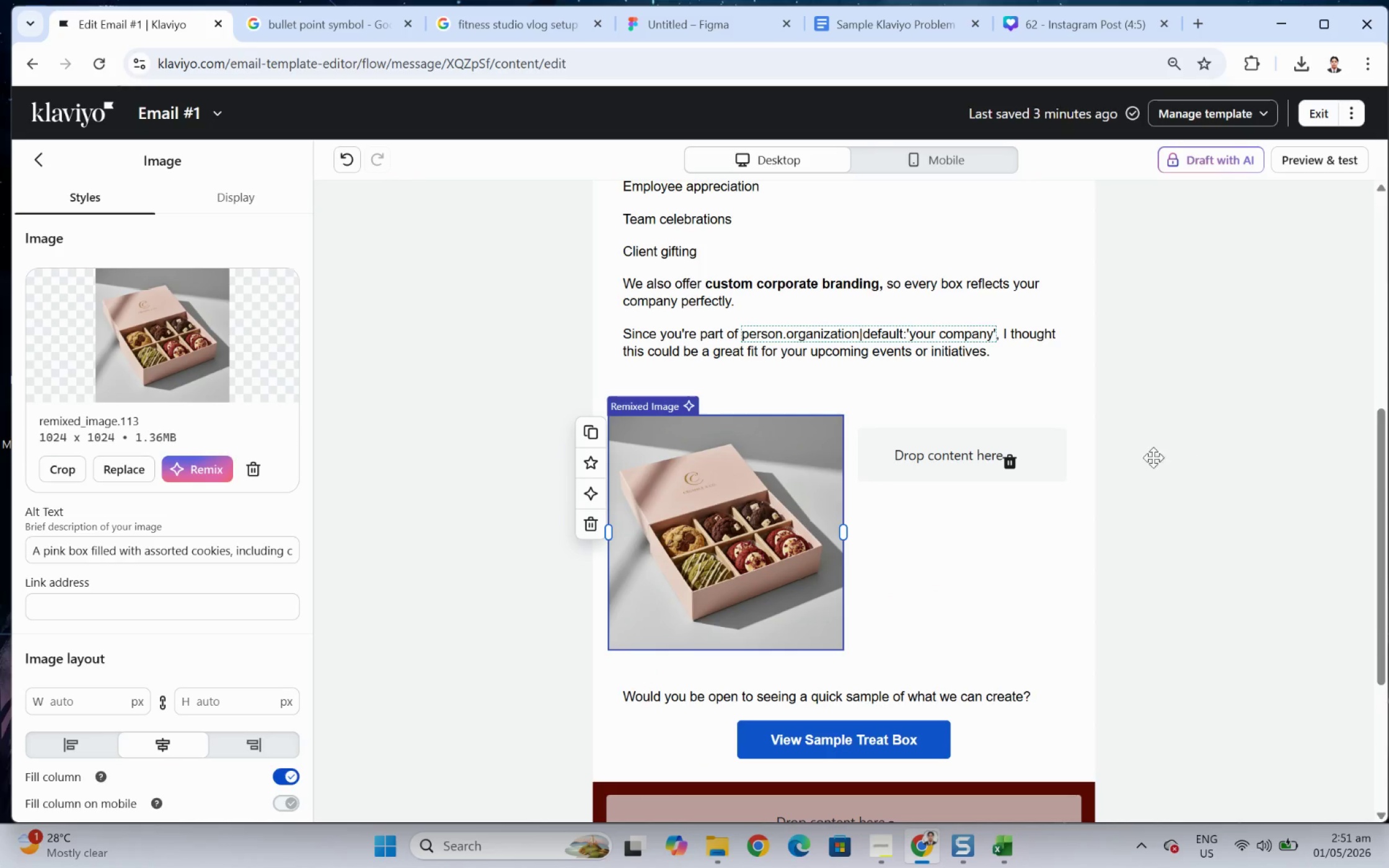 
mouse_move([712, 518])
 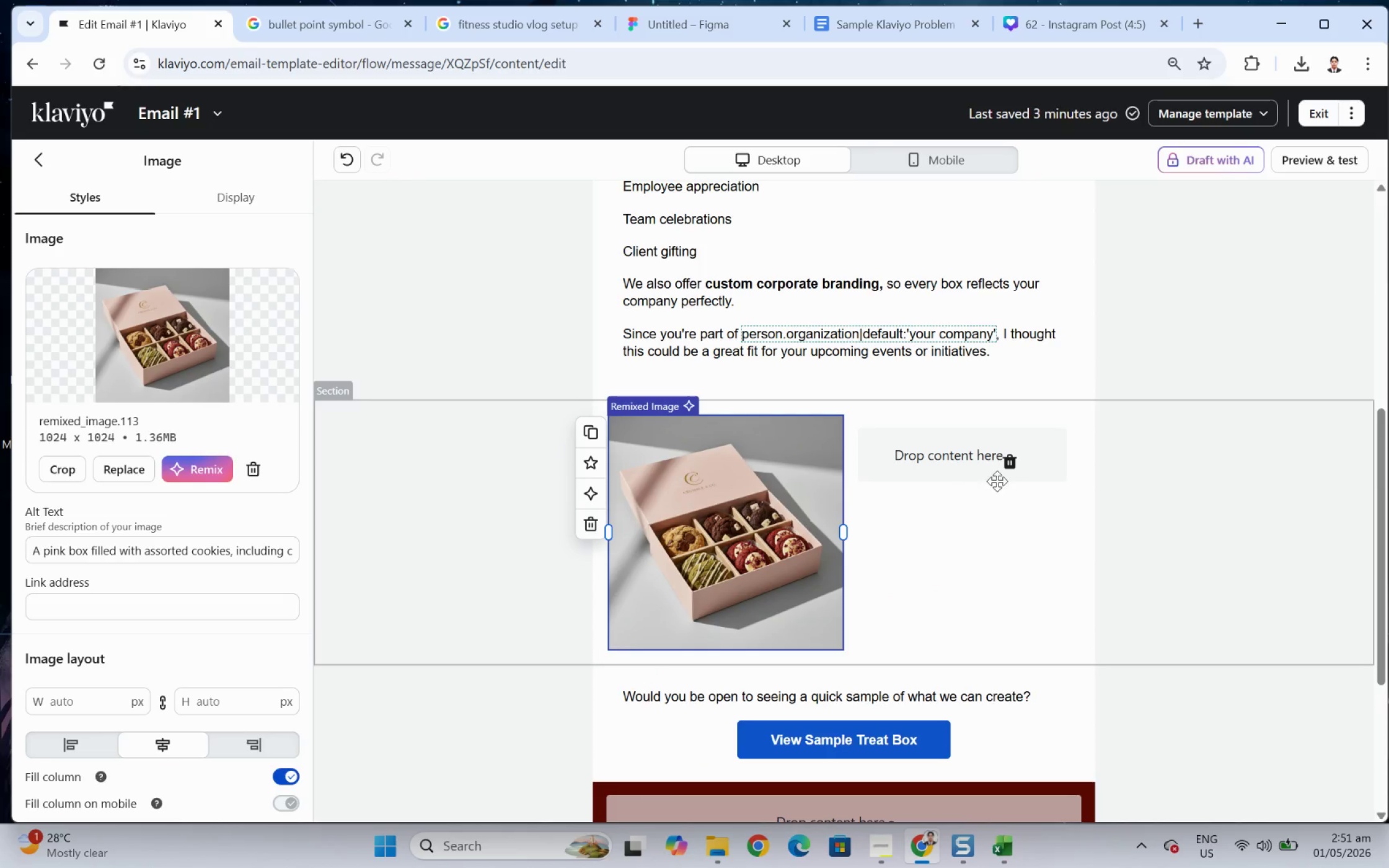 
scroll: coordinate [998, 481], scroll_direction: up, amount: 1.0
 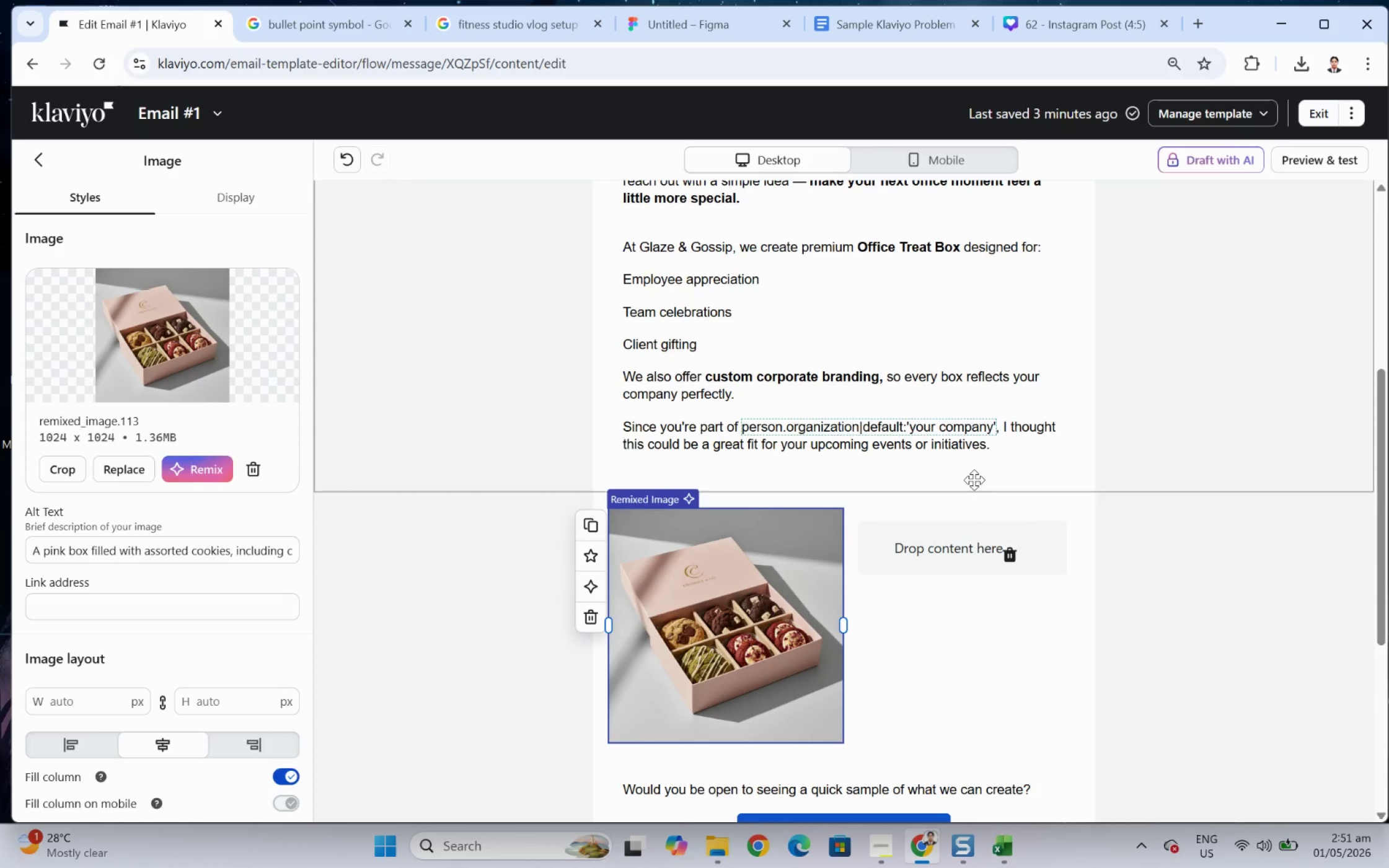 
wait(10.36)
 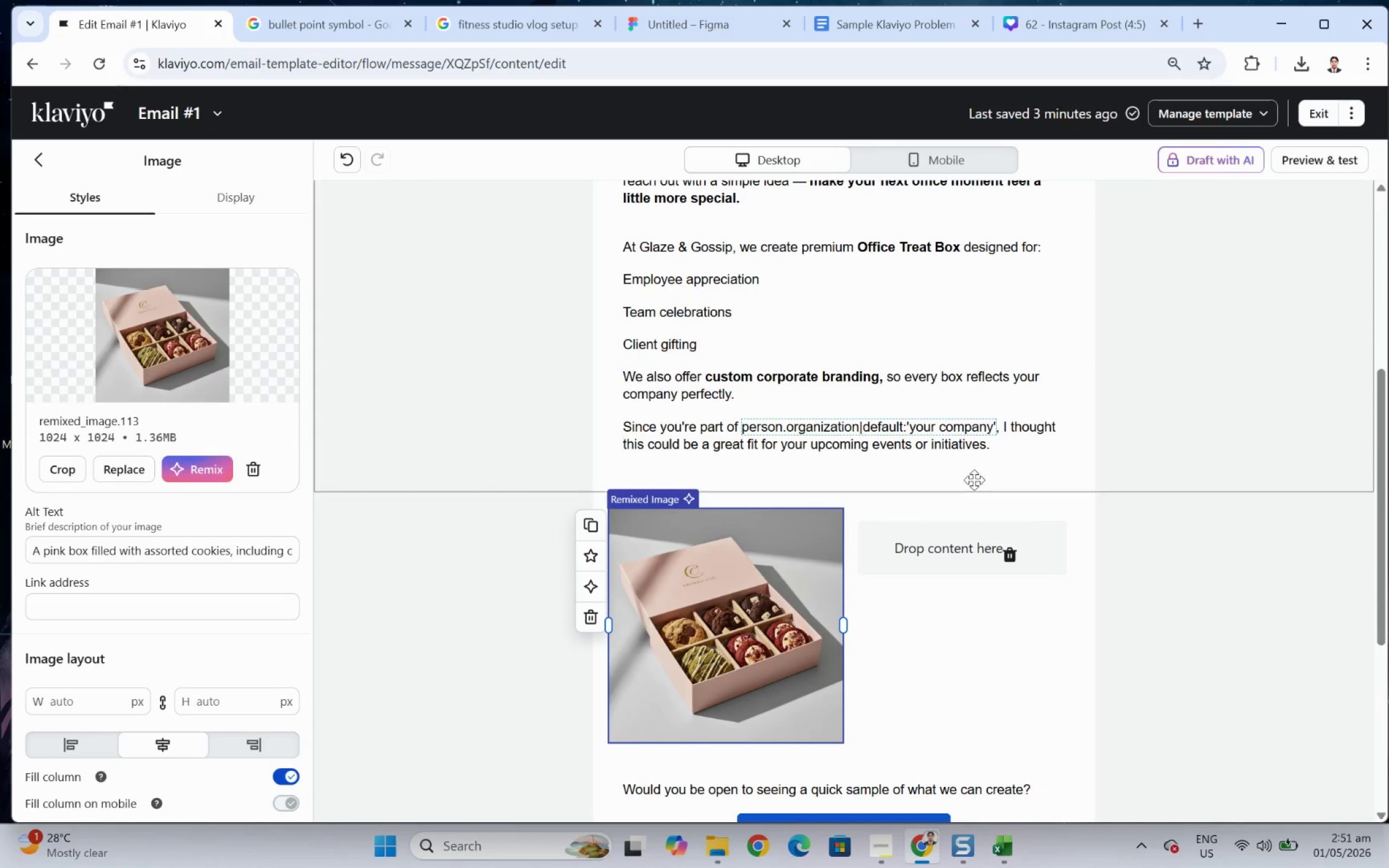 
left_click([726, 594])
 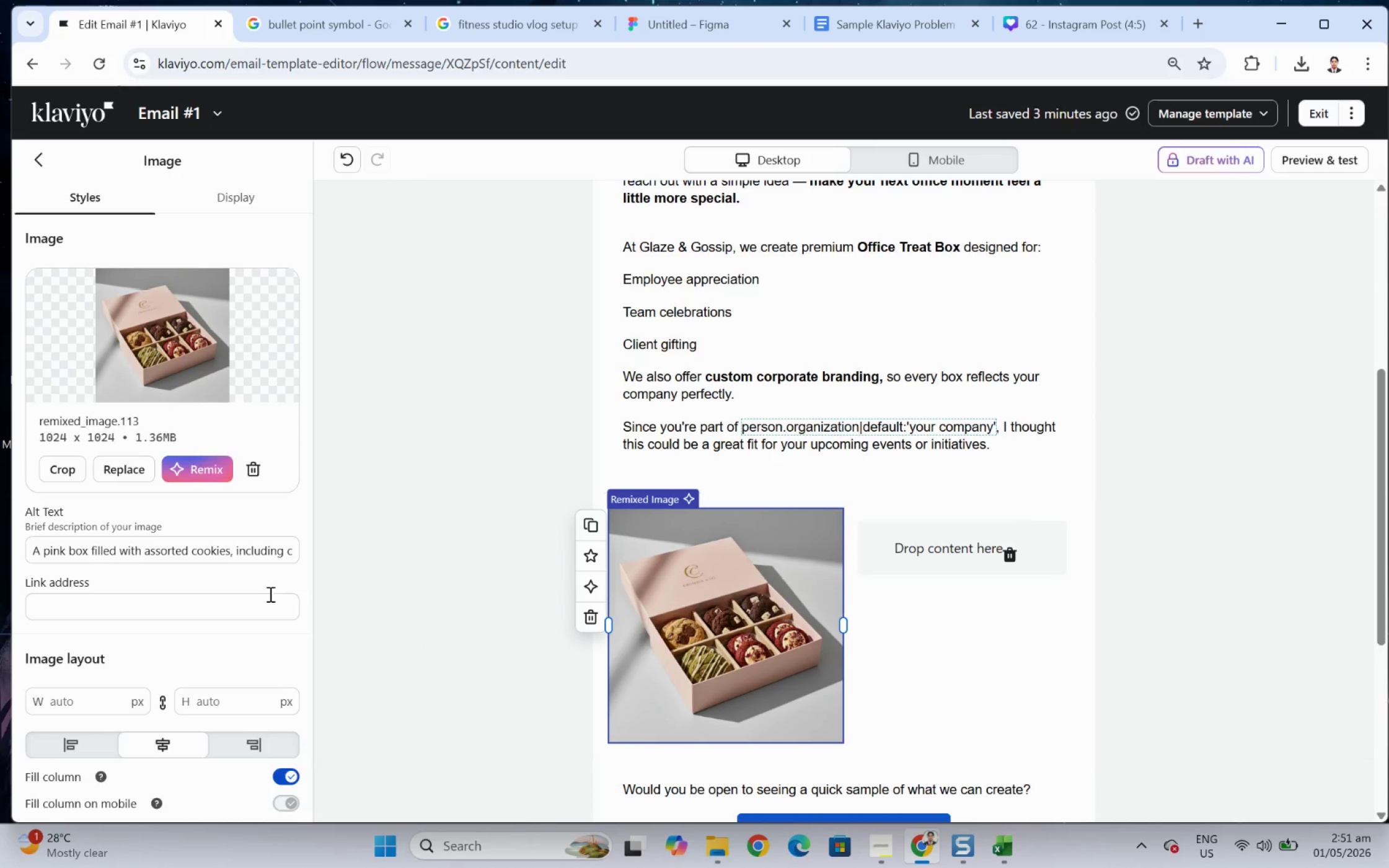 
scroll: coordinate [897, 423], scroll_direction: up, amount: 4.0
 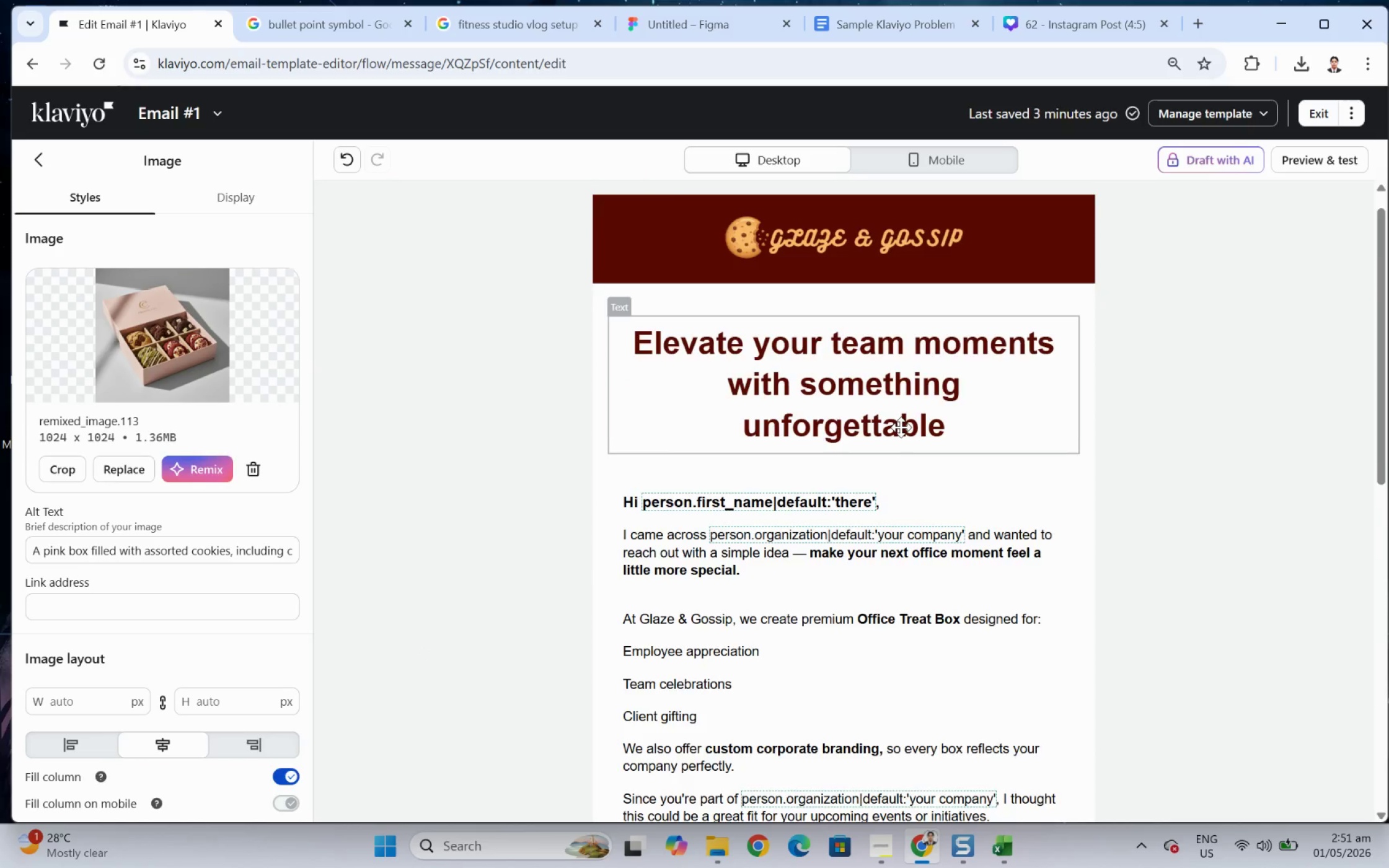 
scroll: coordinate [819, 673], scroll_direction: down, amount: 5.0
 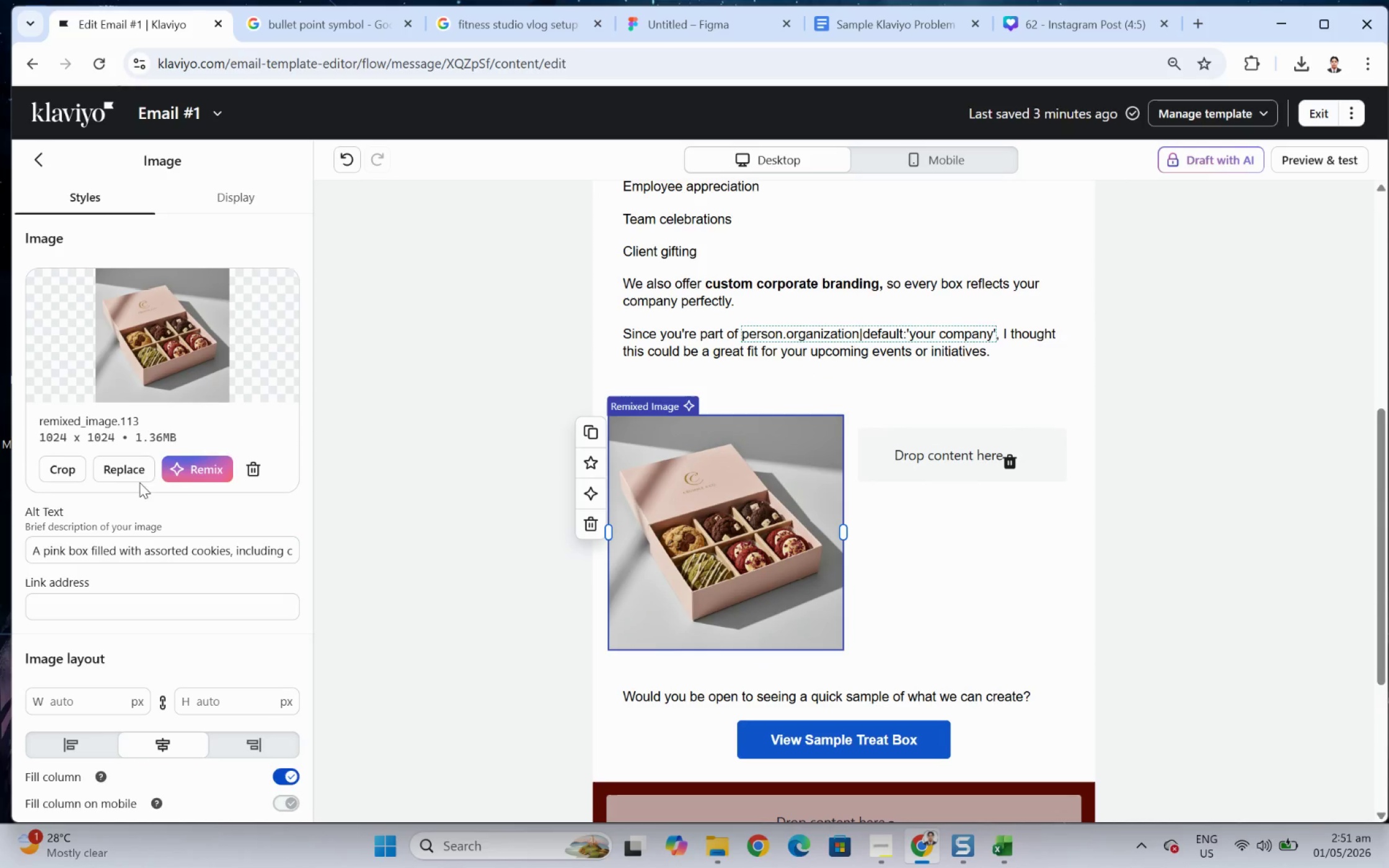 
left_click([200, 468])
 